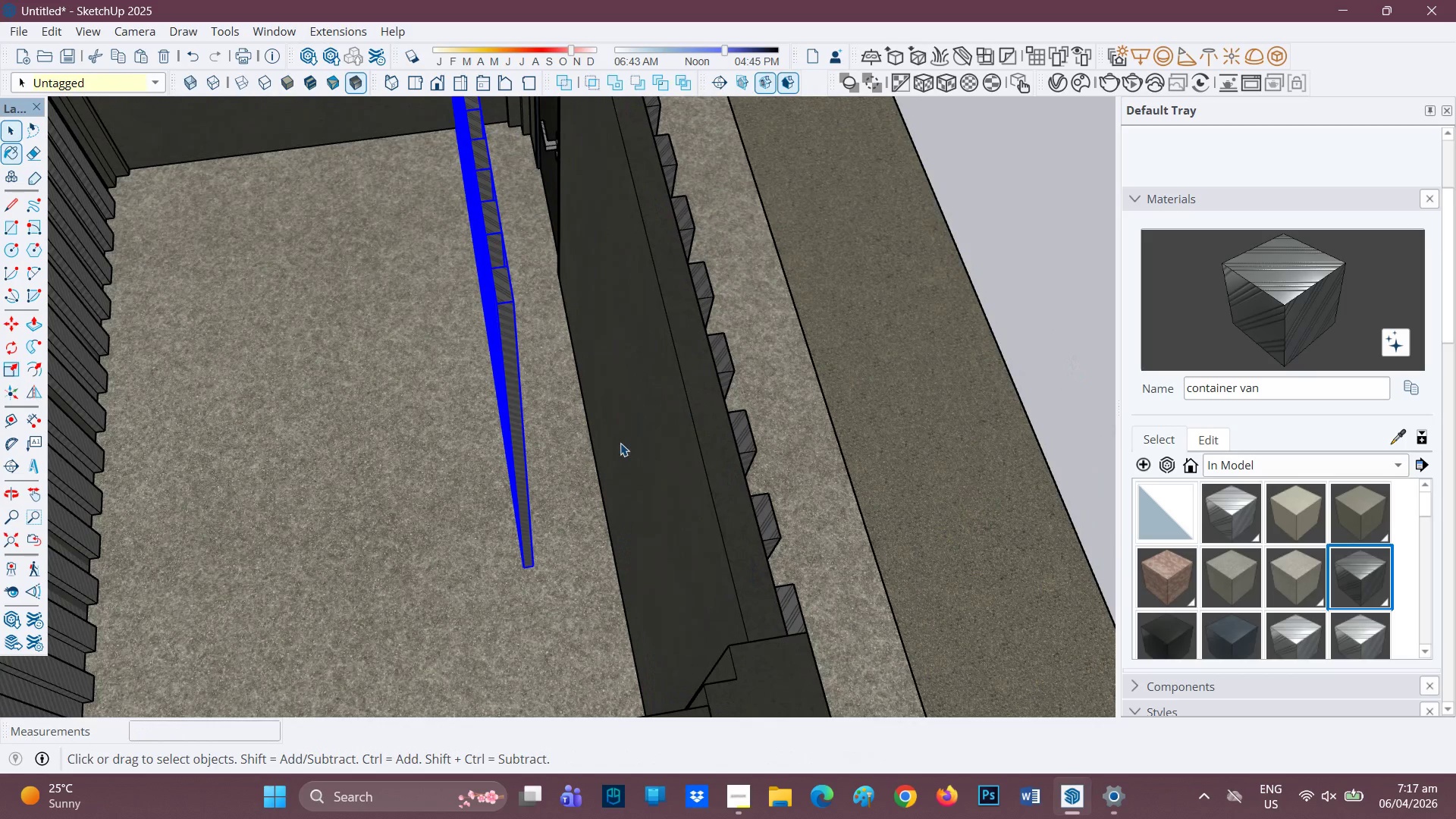 
left_click([619, 443])
 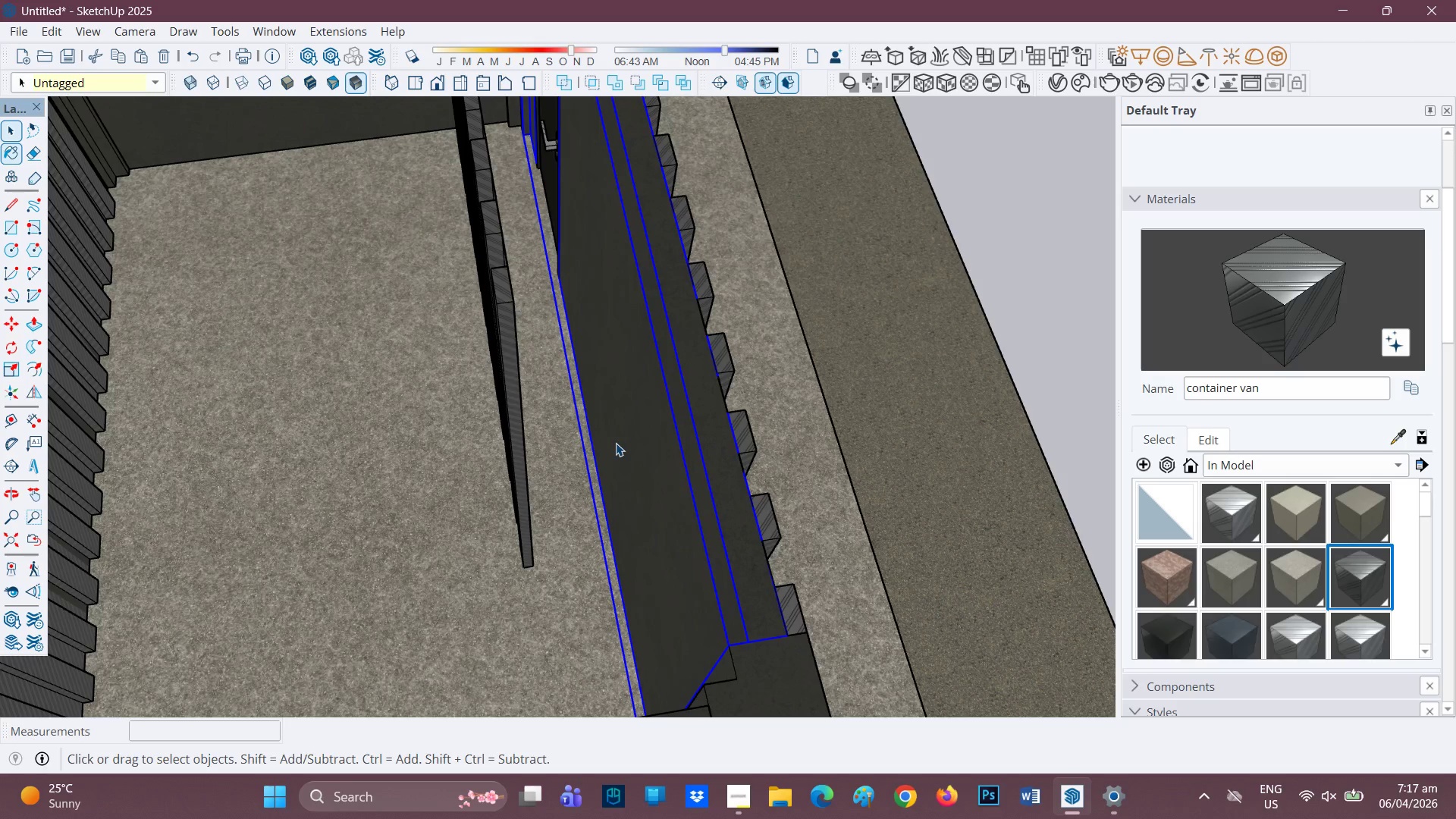 
triple_click([617, 443])
 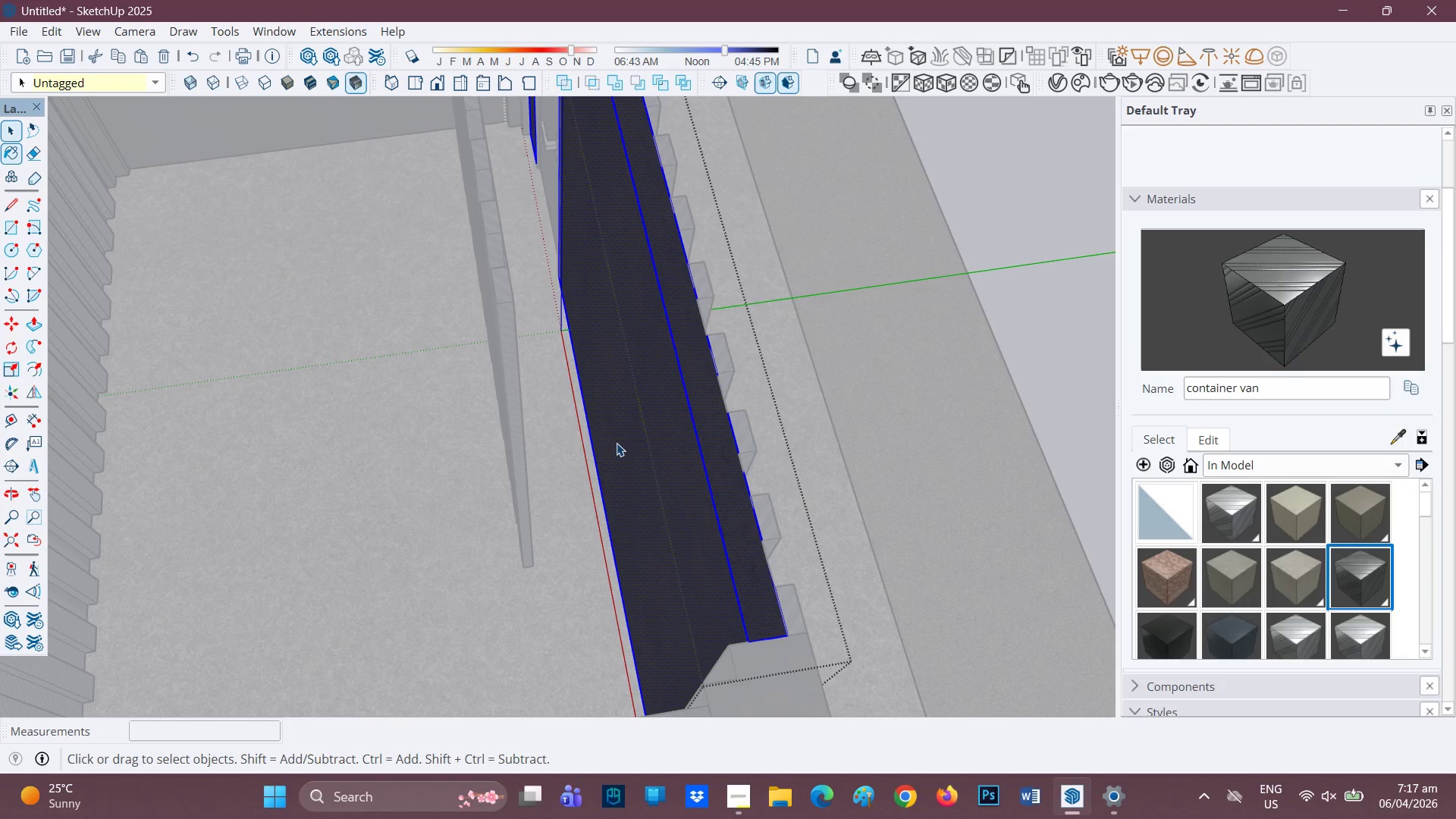 
triple_click([617, 443])
 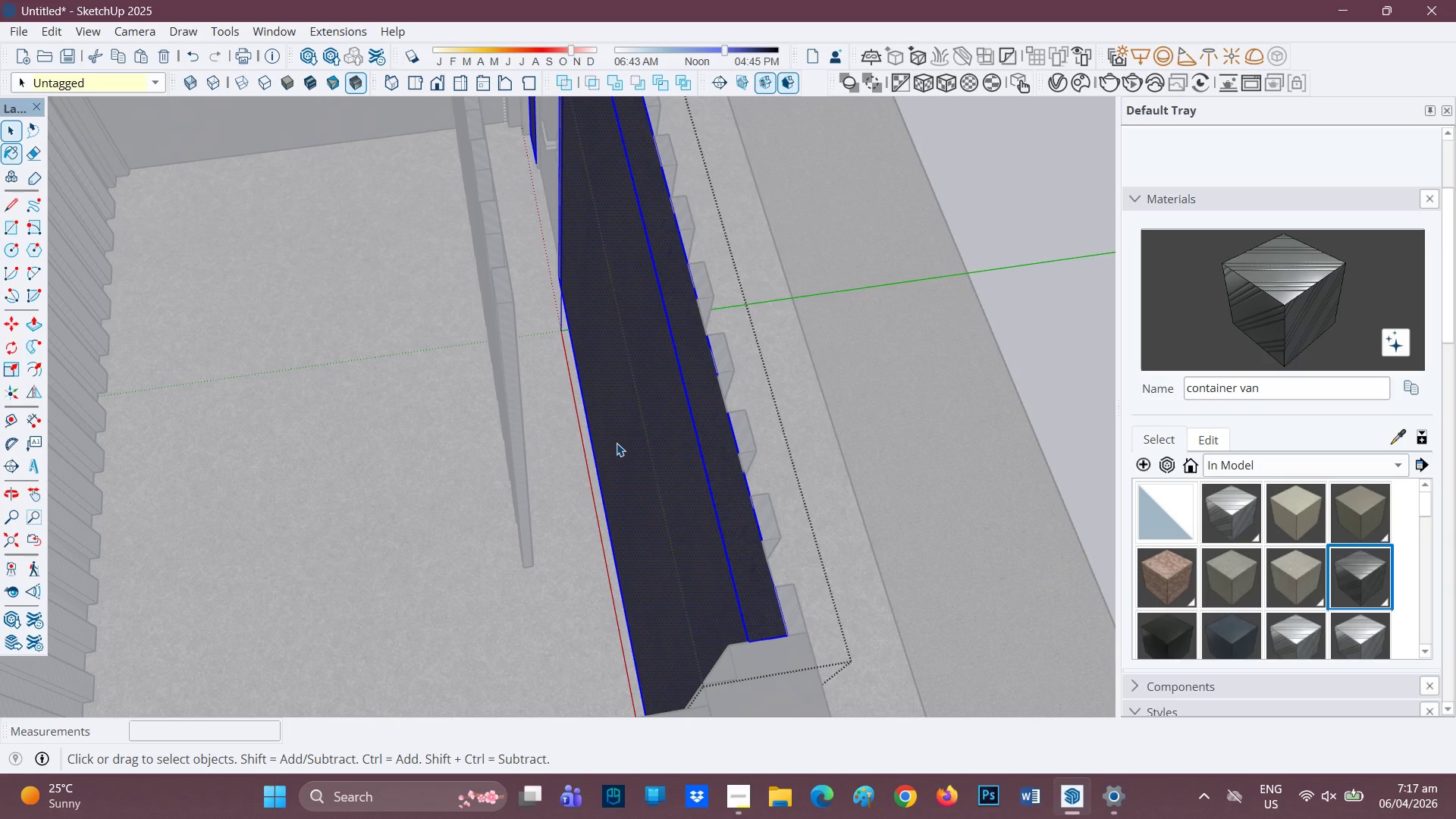 
triple_click([617, 443])
 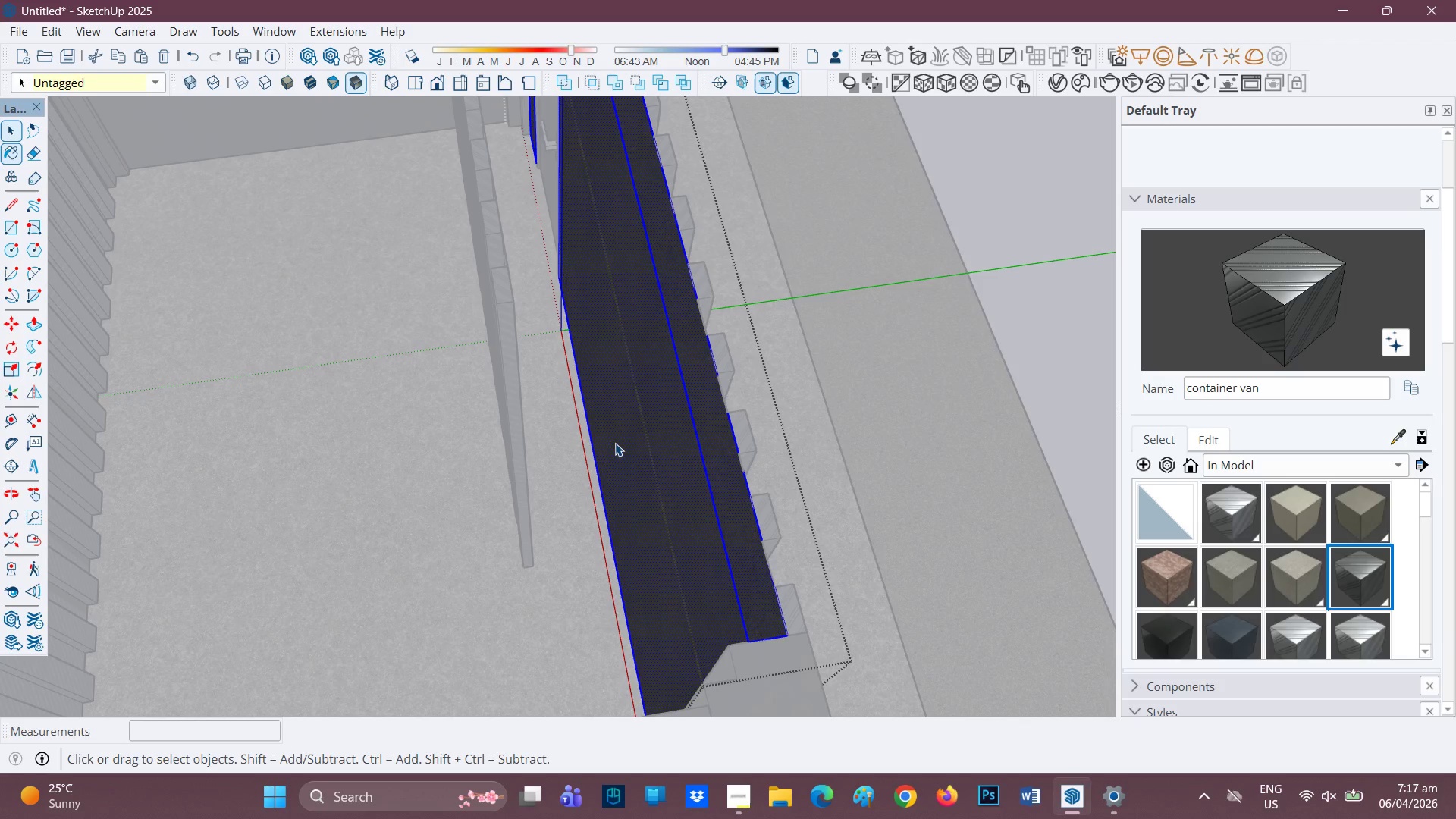 
triple_click([615, 443])
 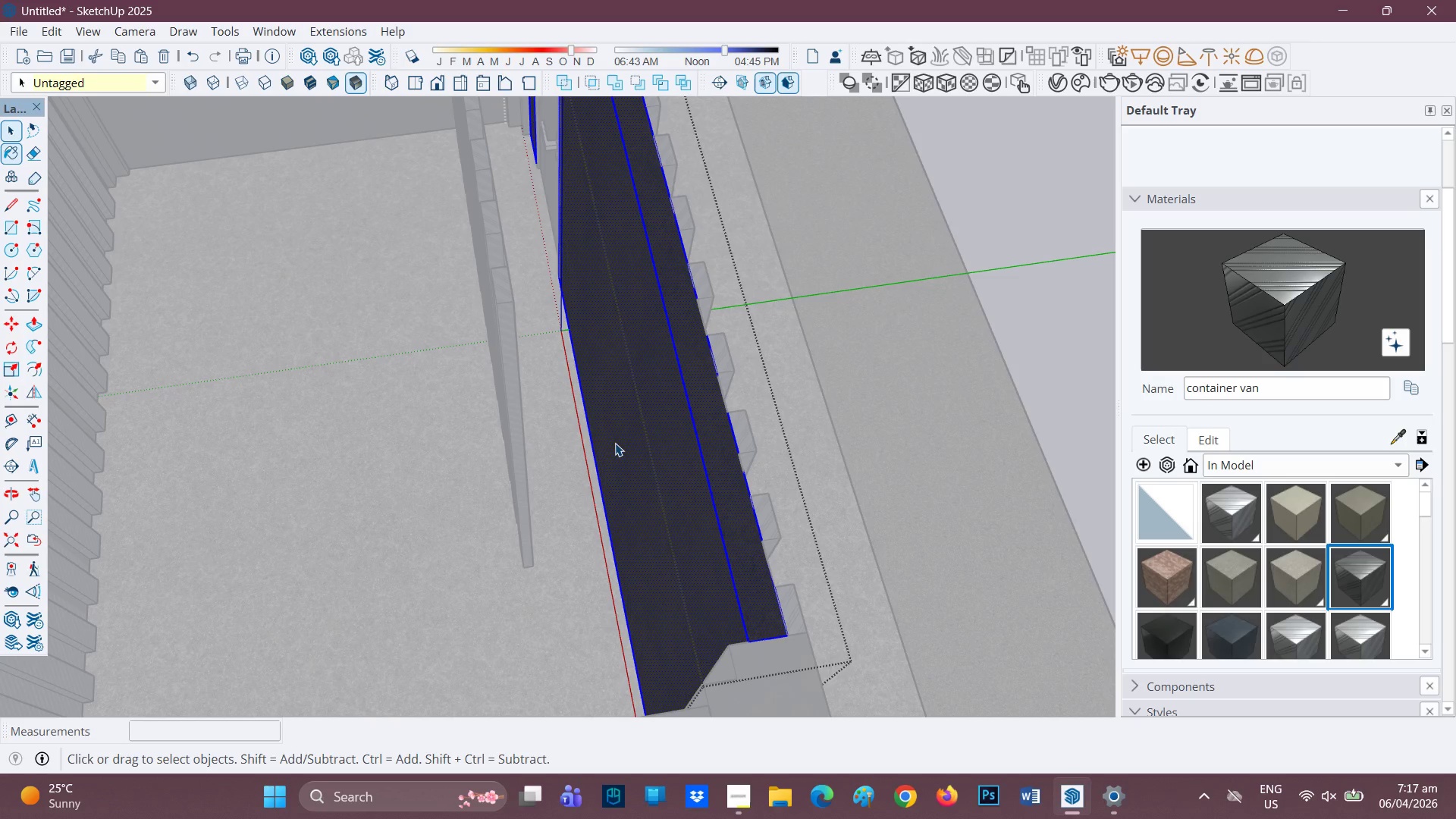 
triple_click([615, 443])
 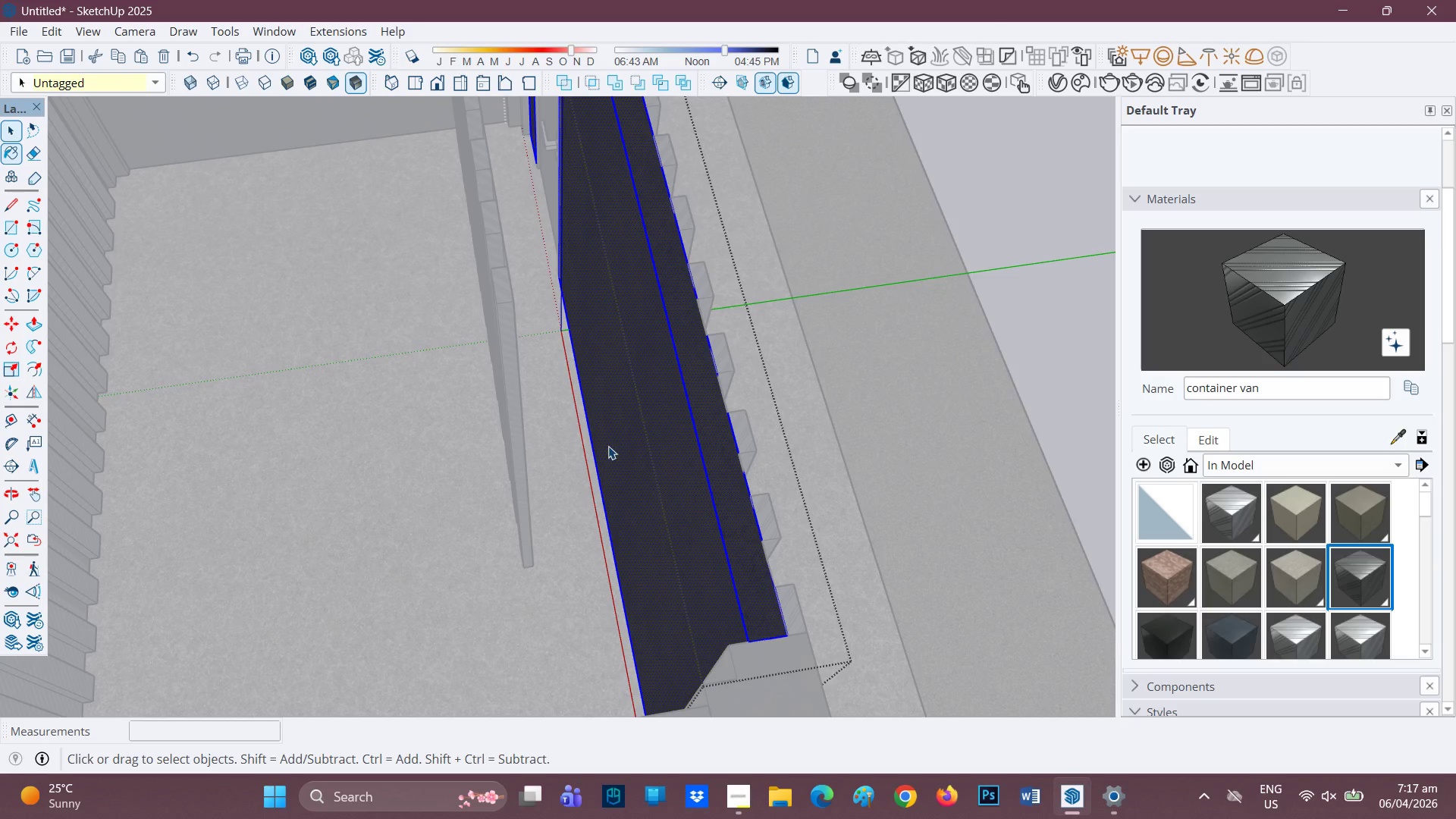 
left_click_drag(start_coordinate=[609, 445], to_coordinate=[602, 448])
 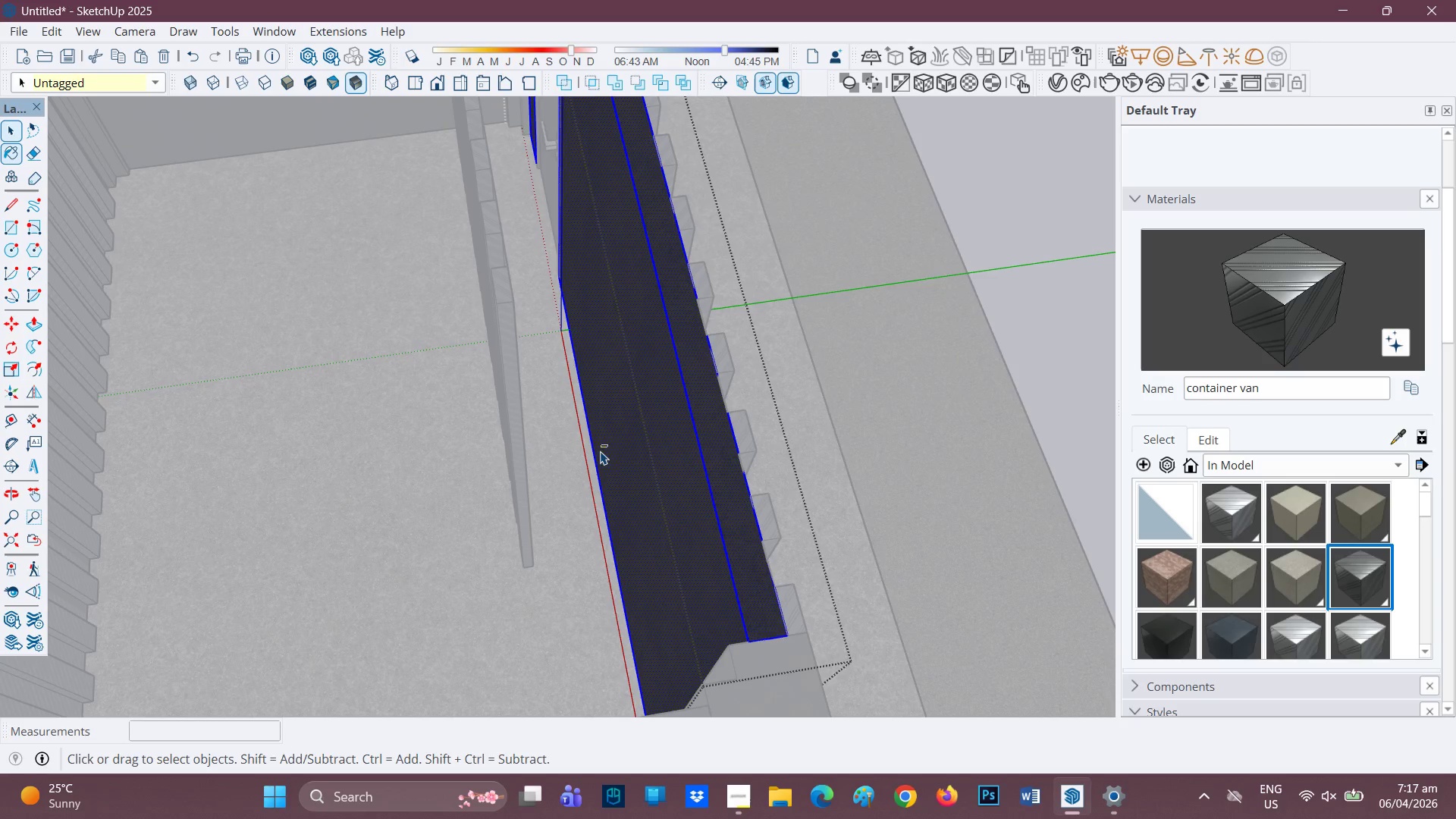 
left_click_drag(start_coordinate=[600, 451], to_coordinate=[609, 458])
 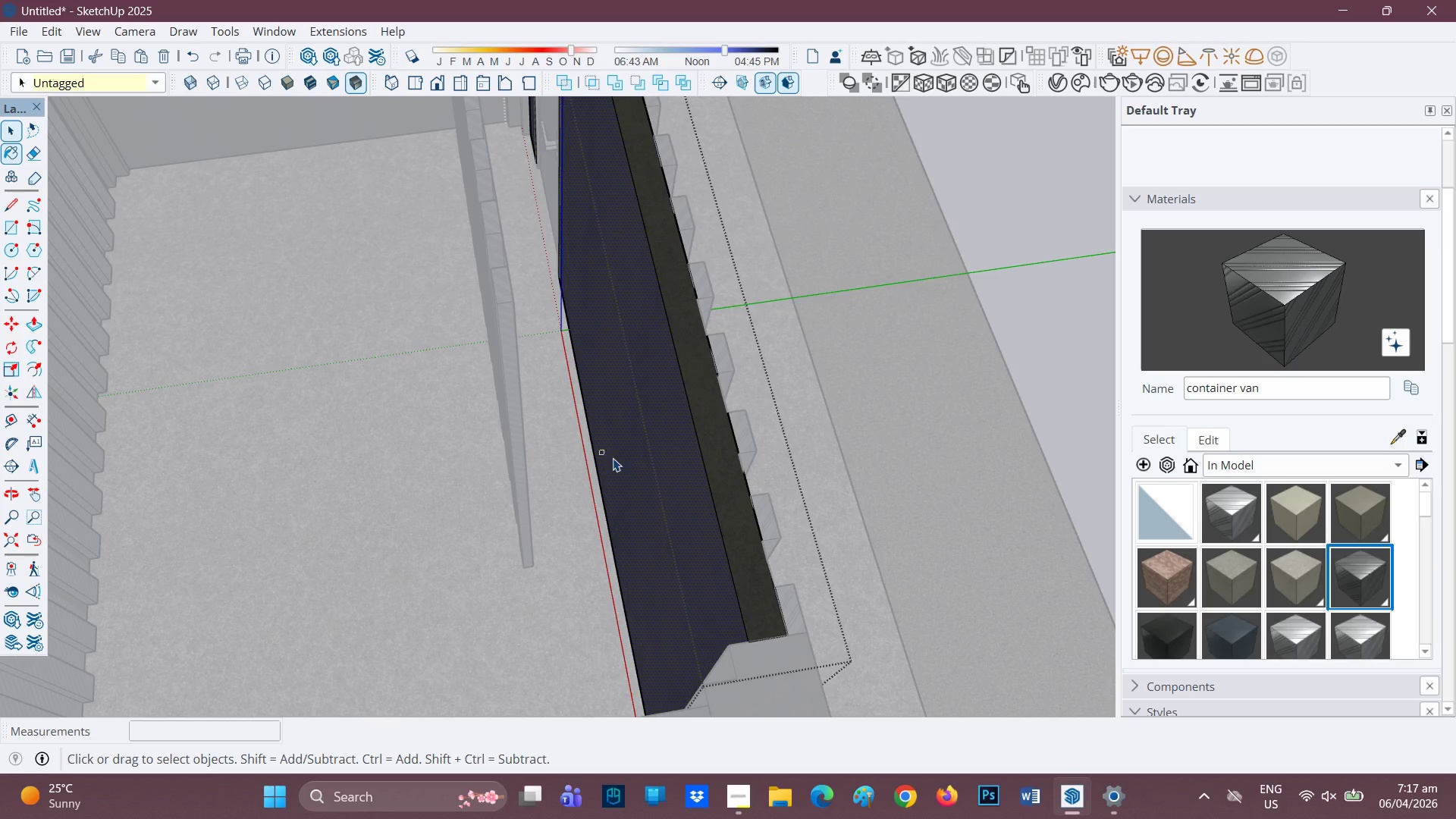 
left_click_drag(start_coordinate=[614, 458], to_coordinate=[618, 460])
 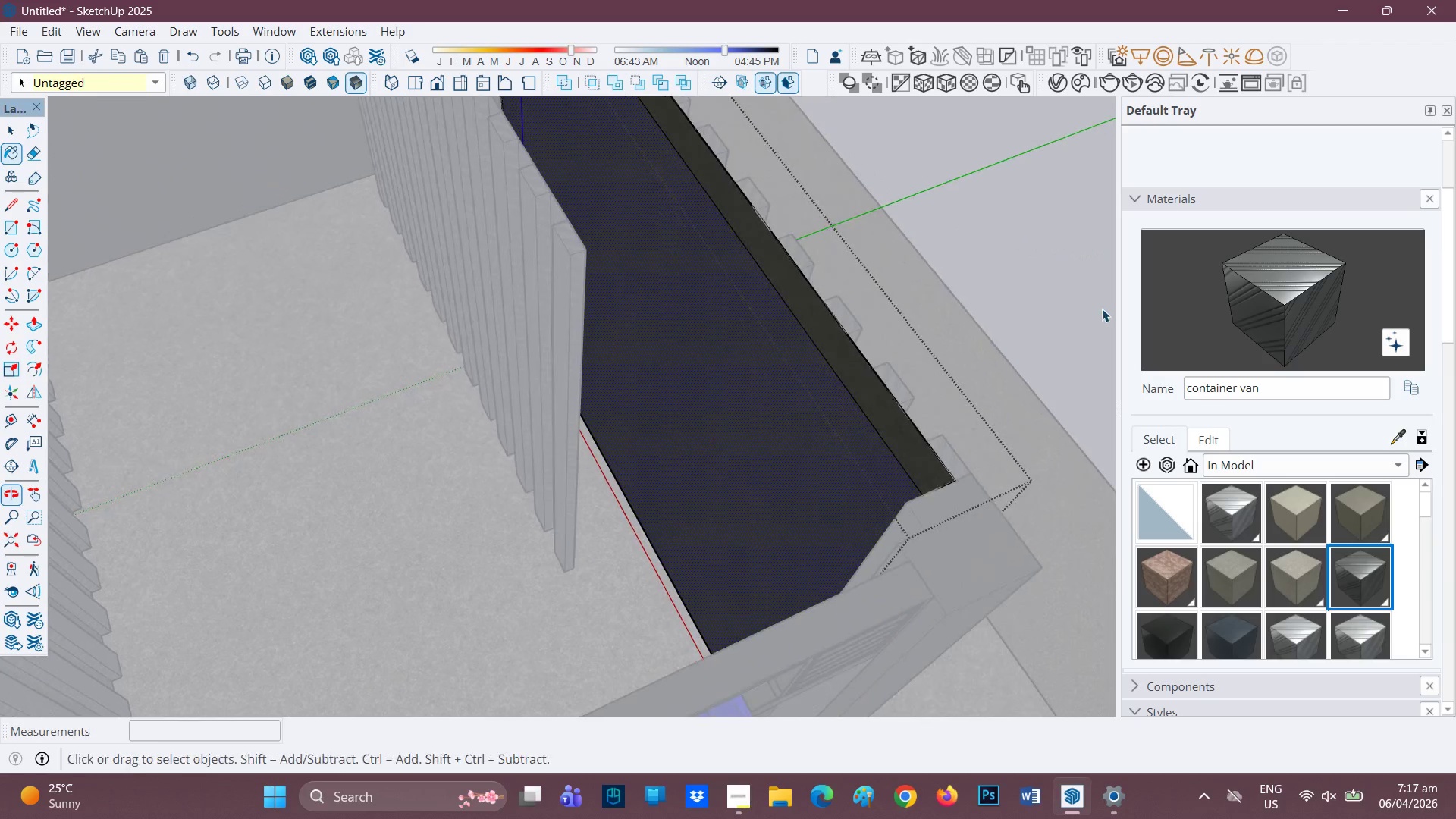 
left_click([1251, 306])
 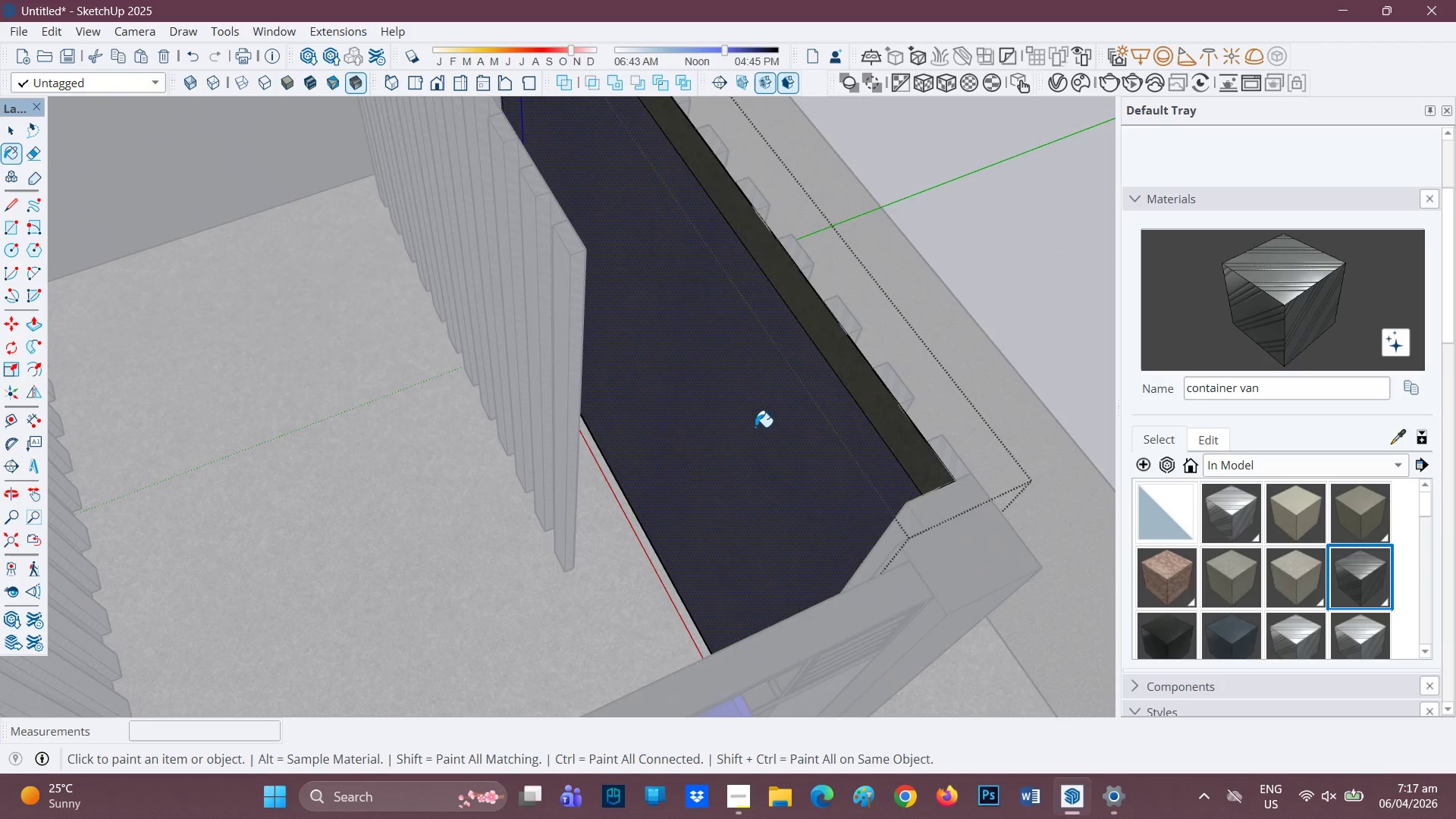 
left_click([755, 427])
 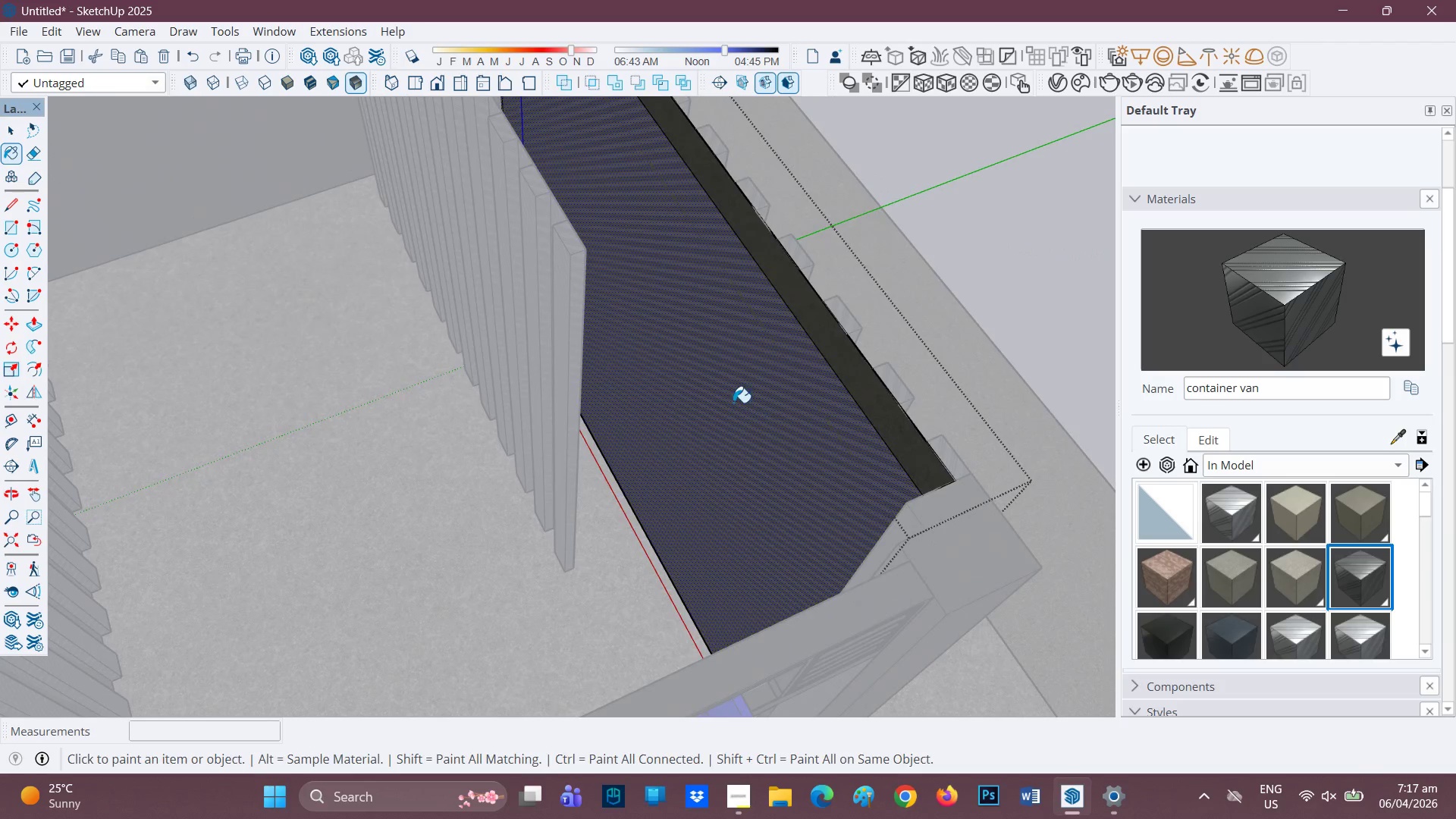 
scroll: coordinate [715, 400], scroll_direction: down, amount: 3.0
 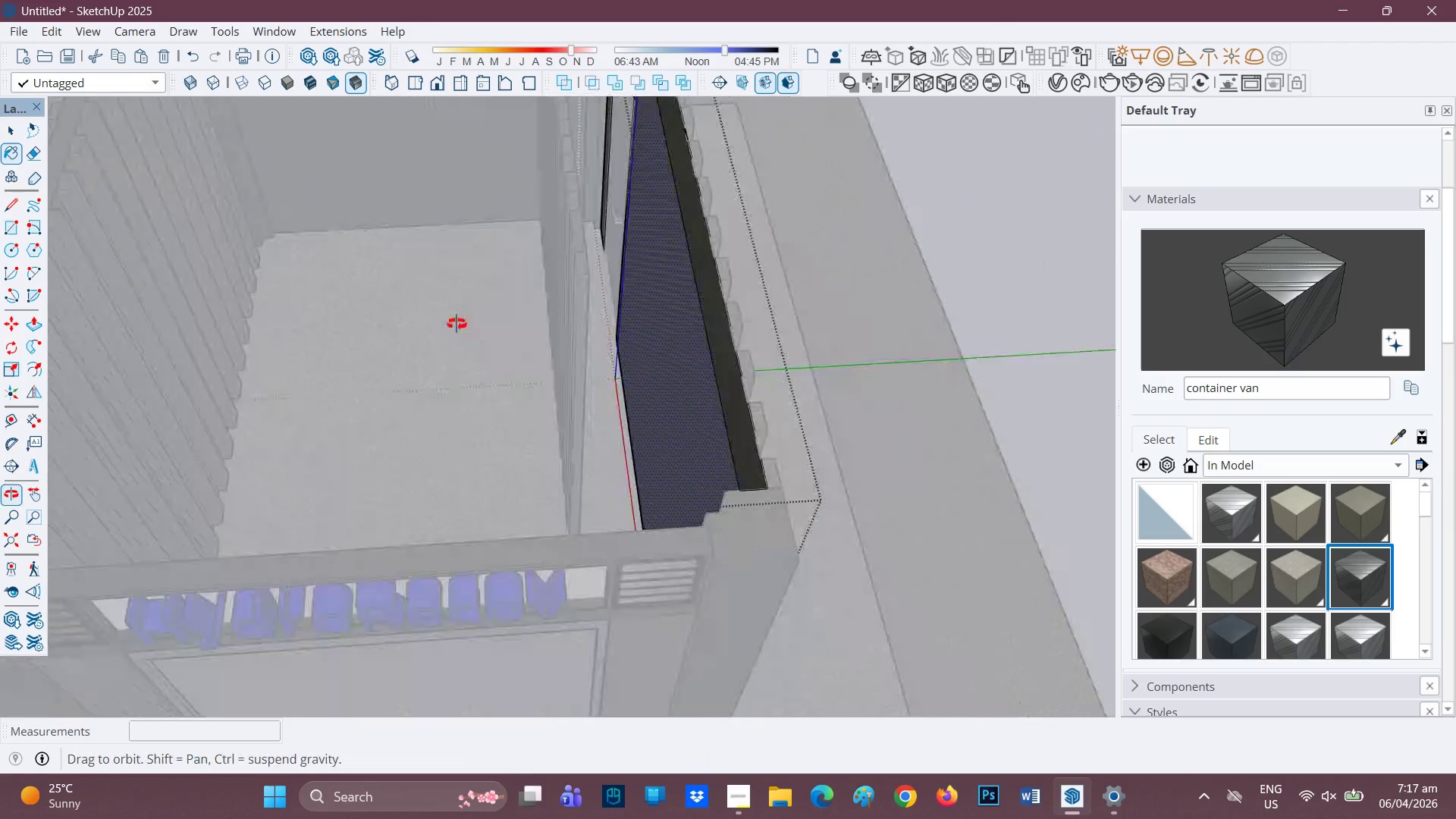 
key(Space)
 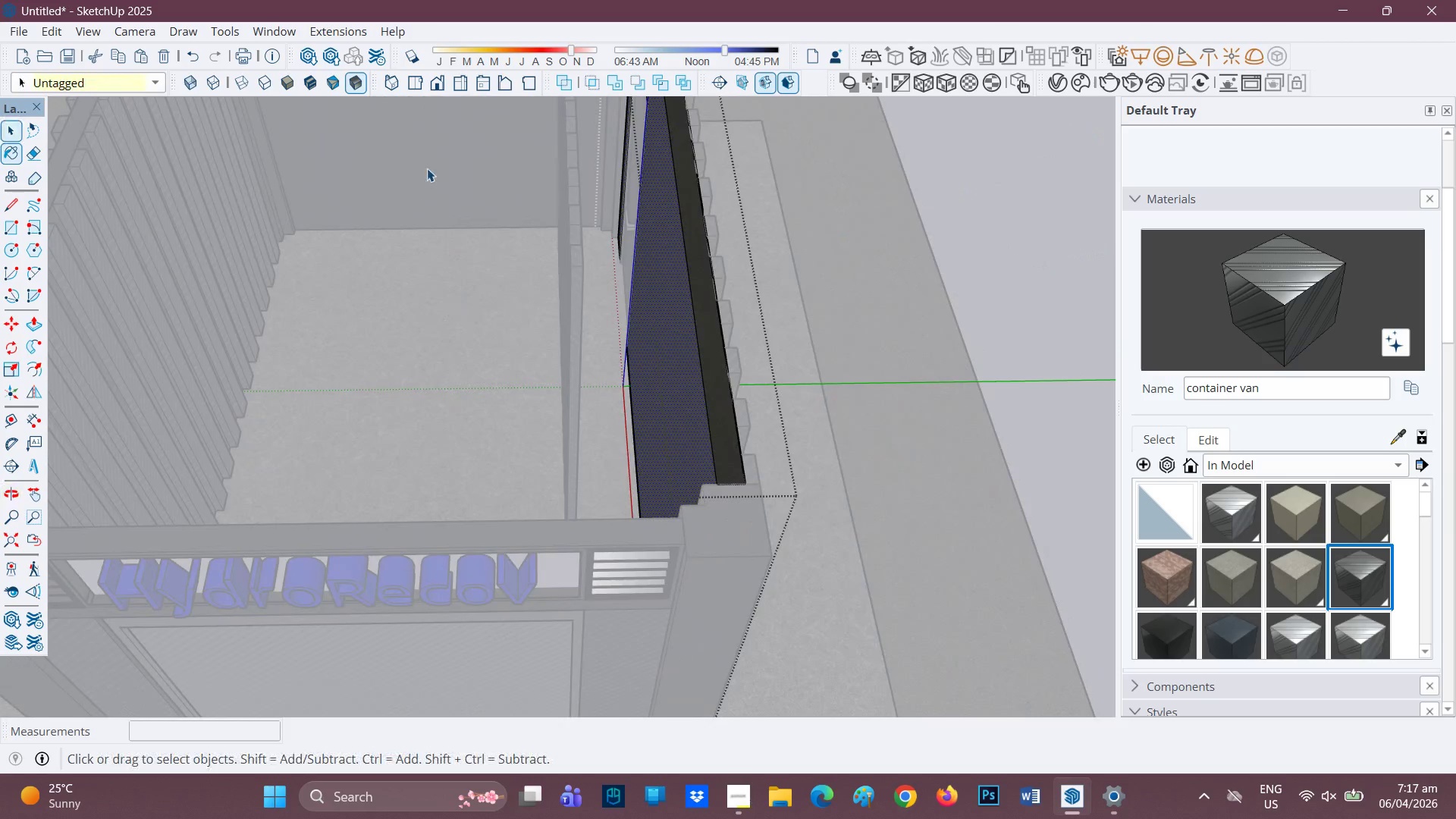 
left_click_drag(start_coordinate=[427, 169], to_coordinate=[425, 165])
 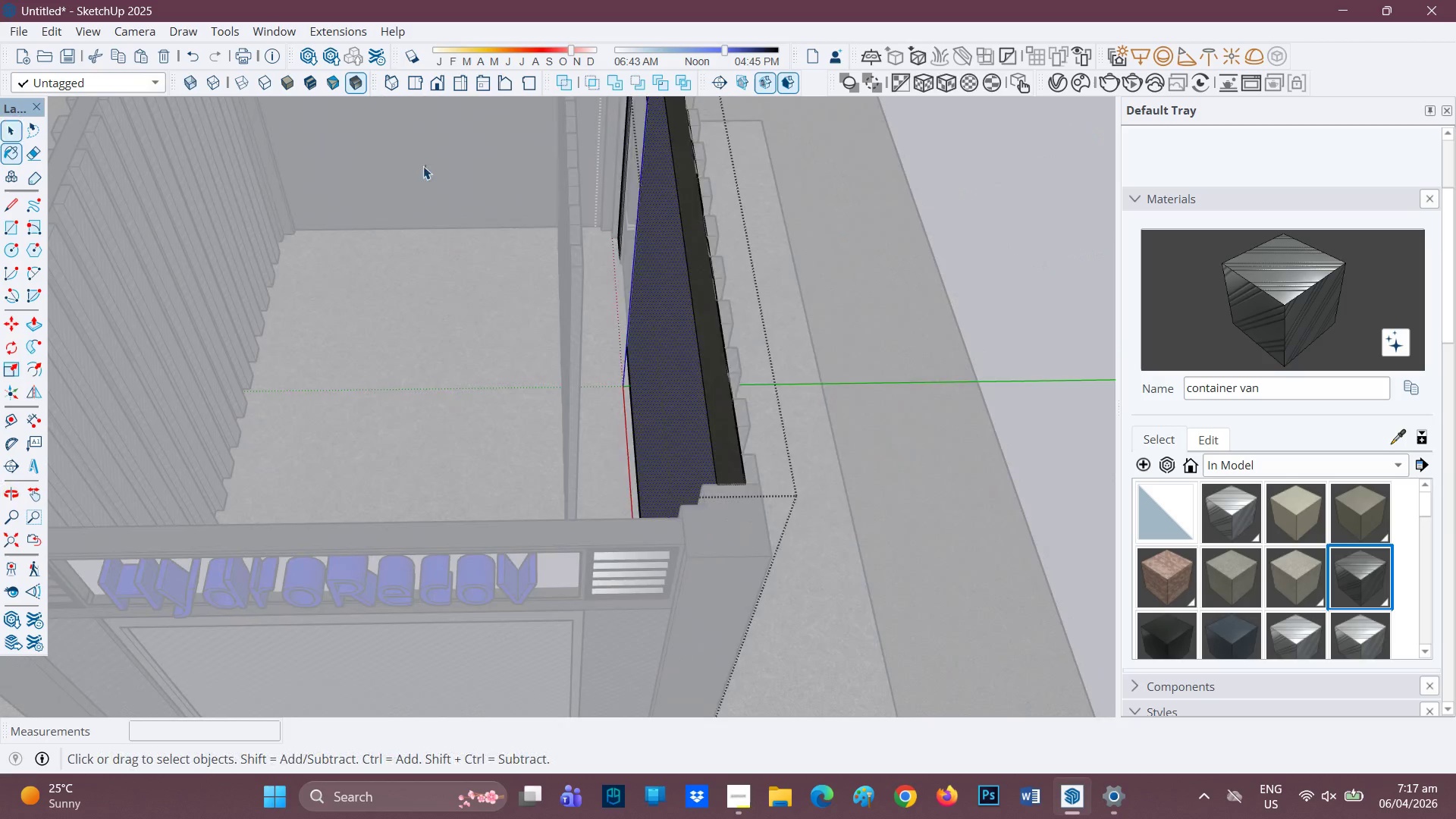 
double_click([423, 166])
 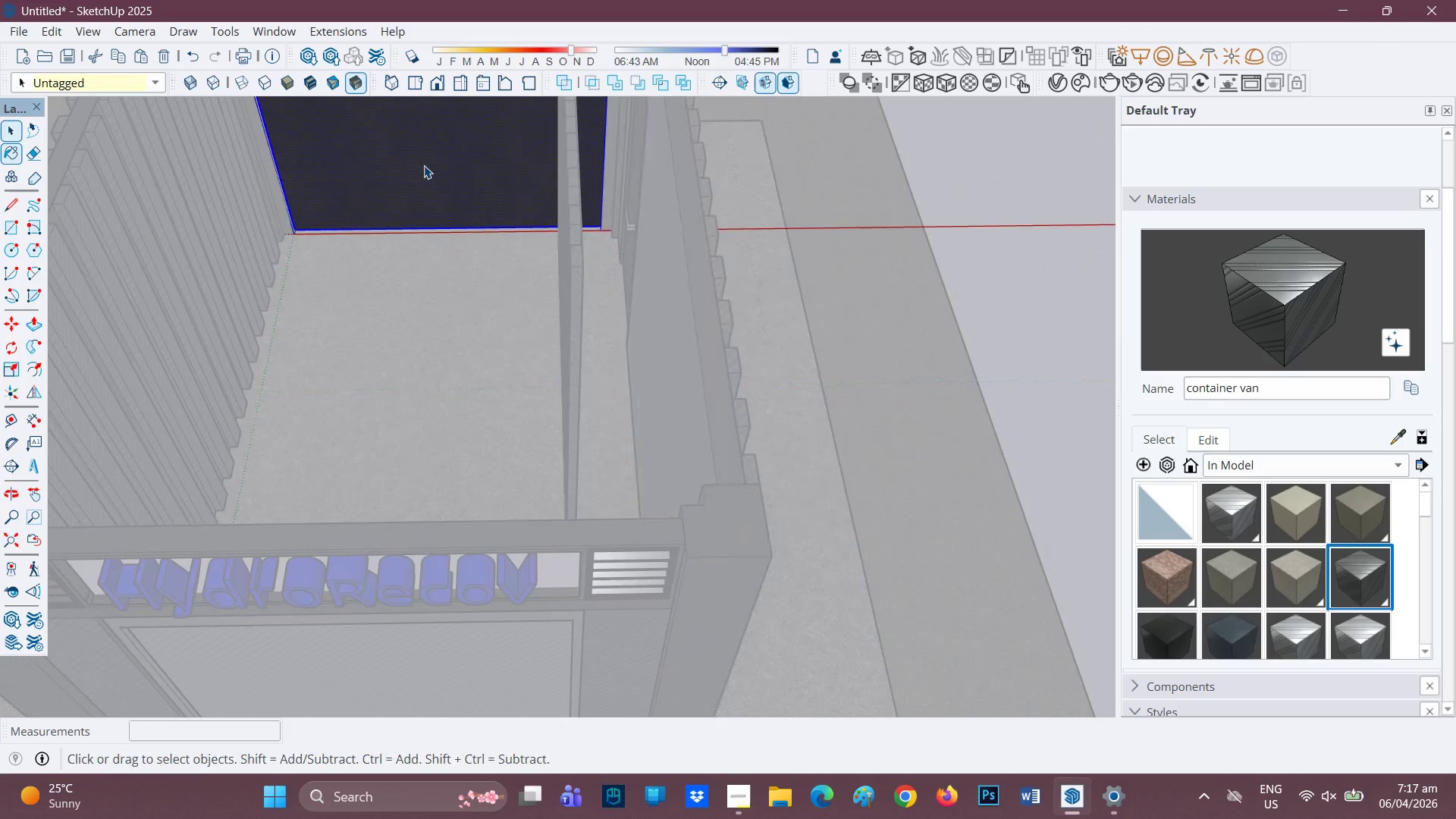 
triple_click([424, 165])
 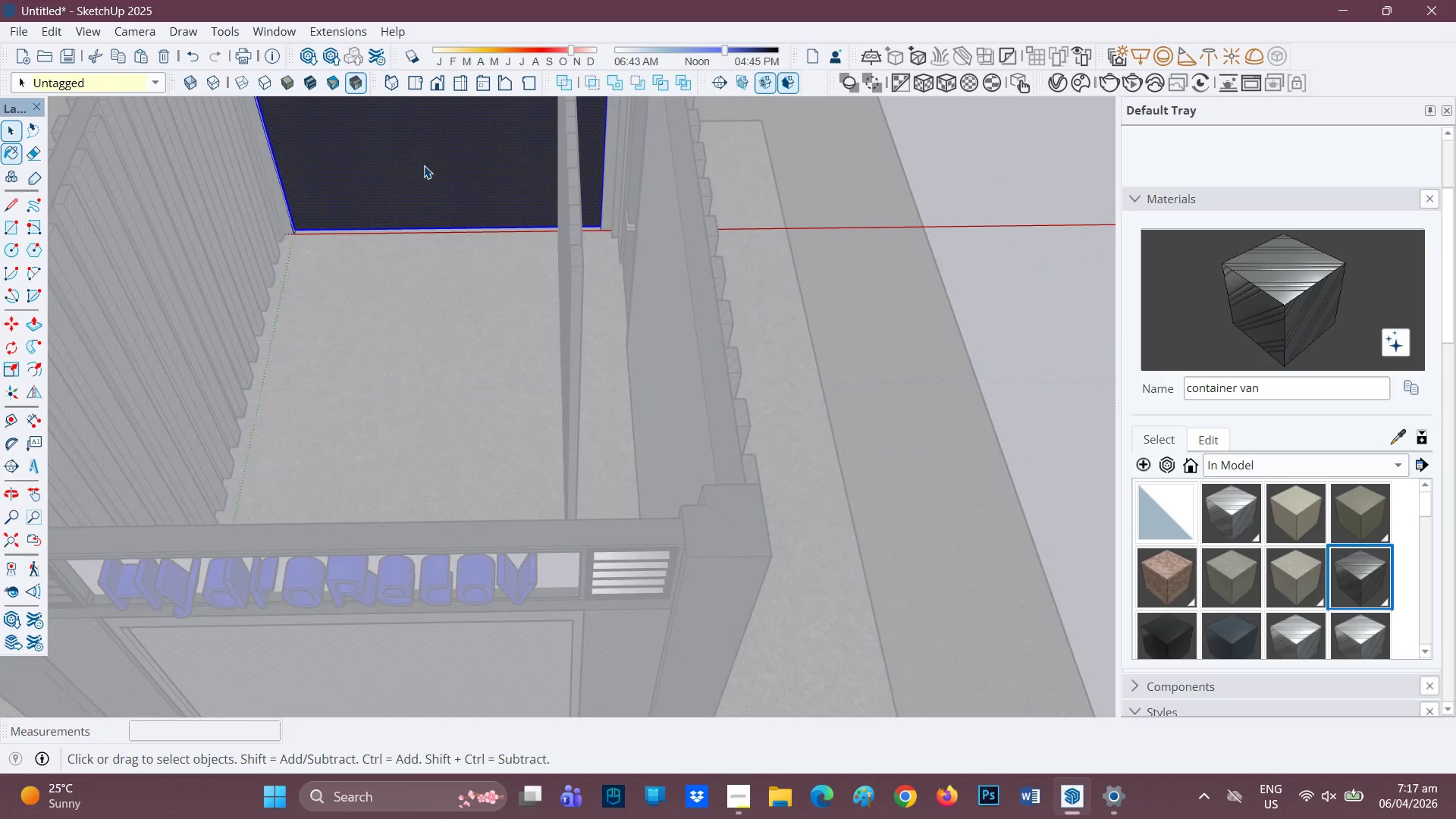 
triple_click([424, 165])
 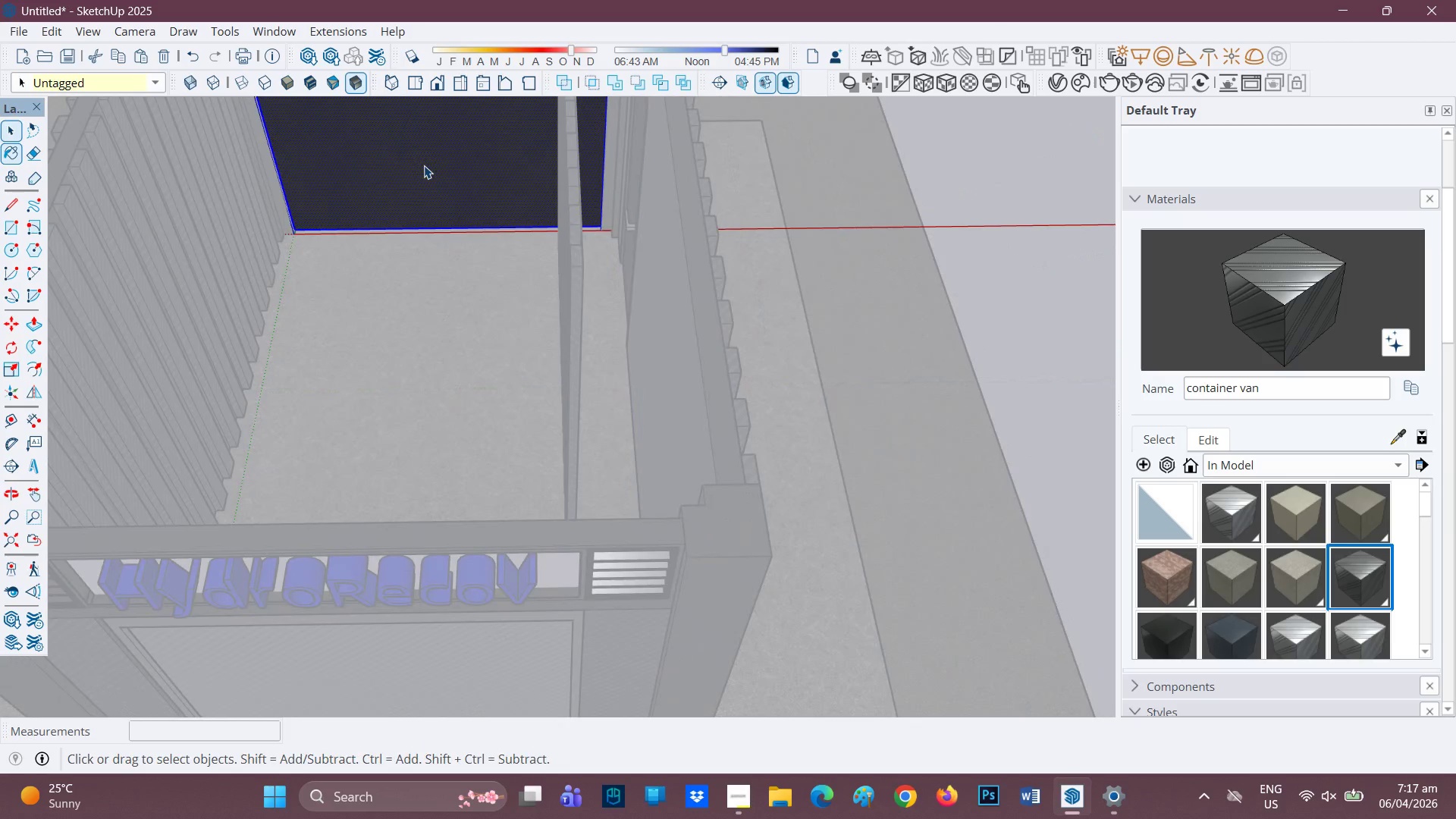 
triple_click([424, 165])
 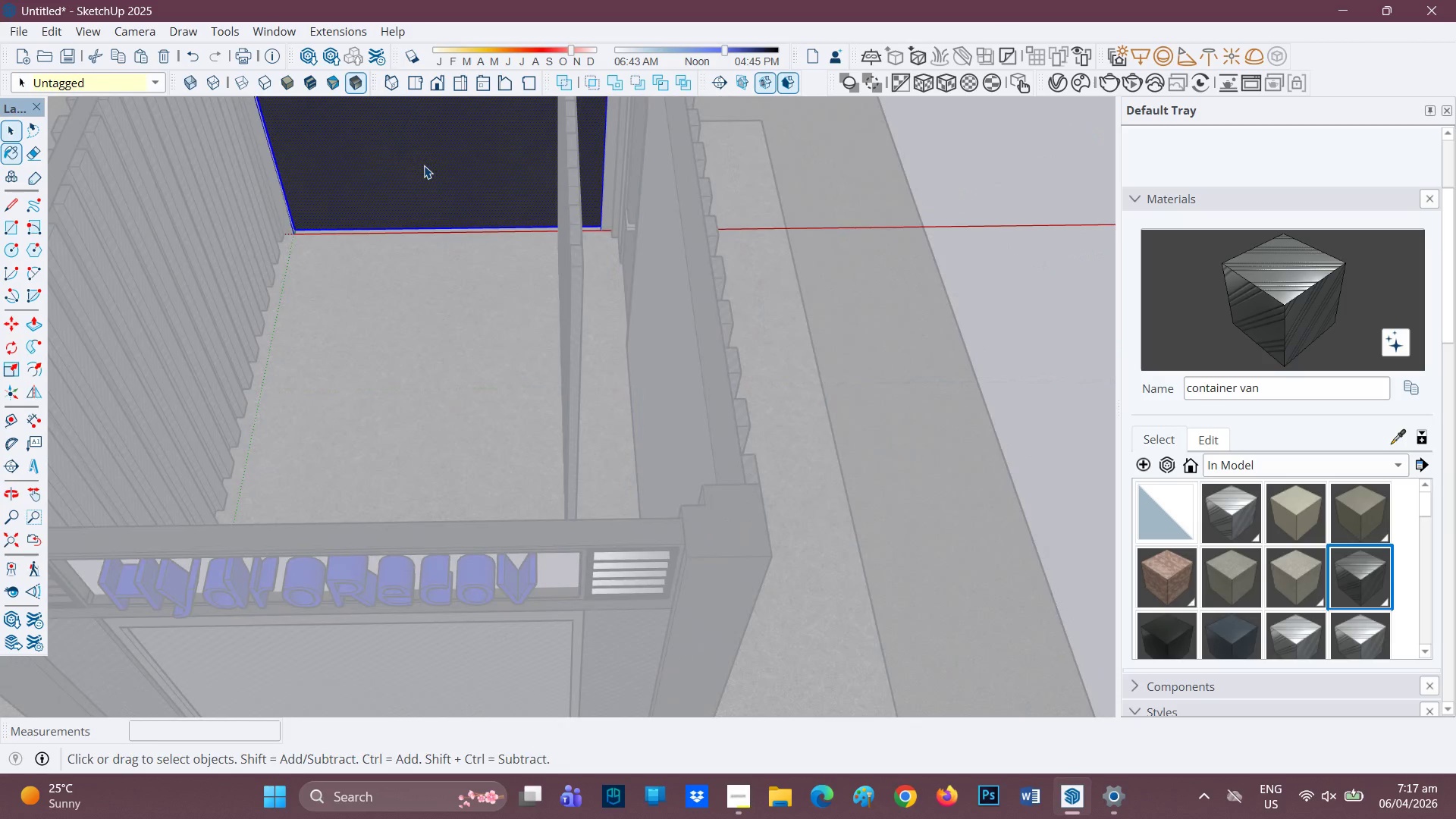 
triple_click([424, 165])
 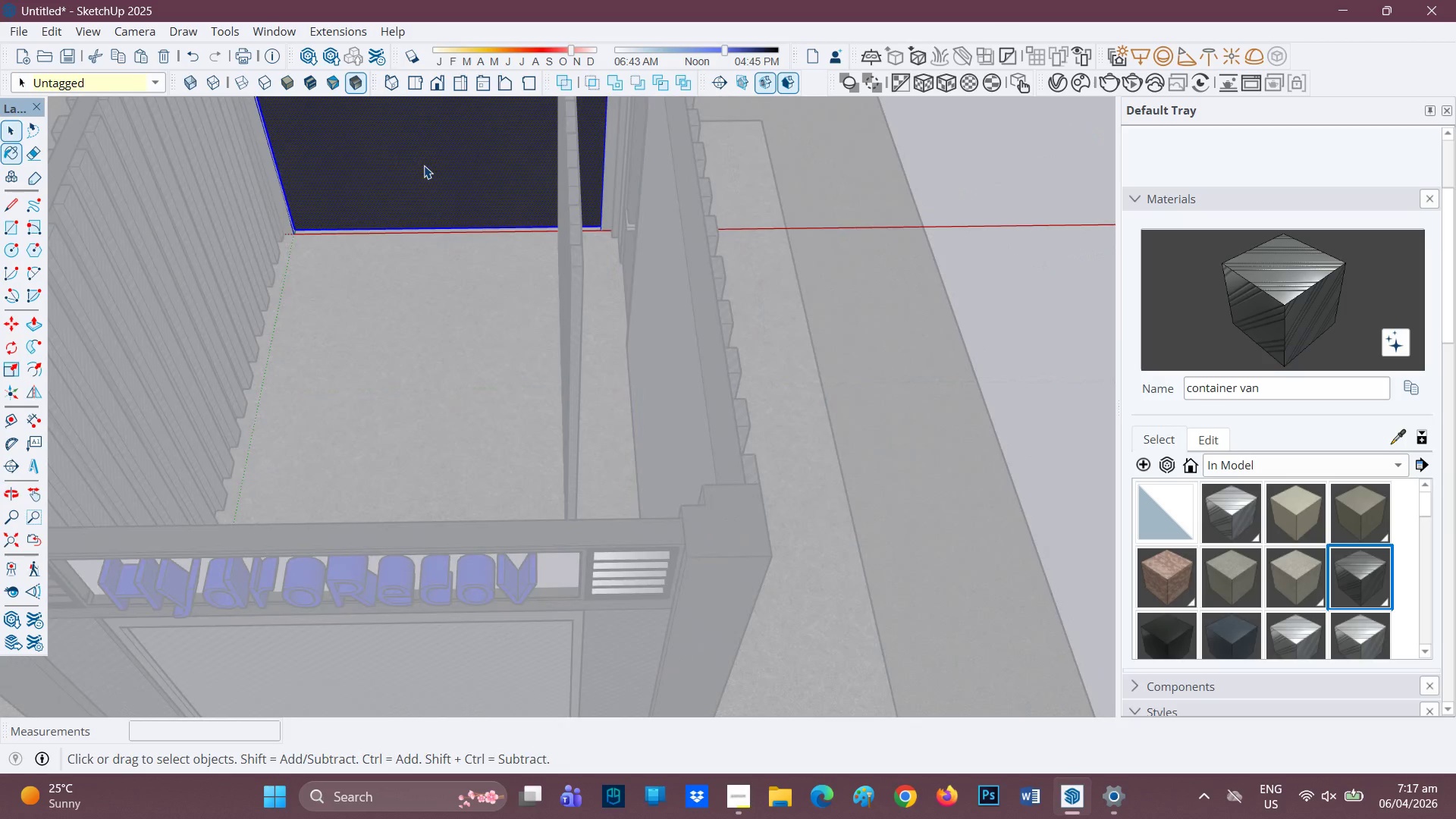 
triple_click([424, 165])
 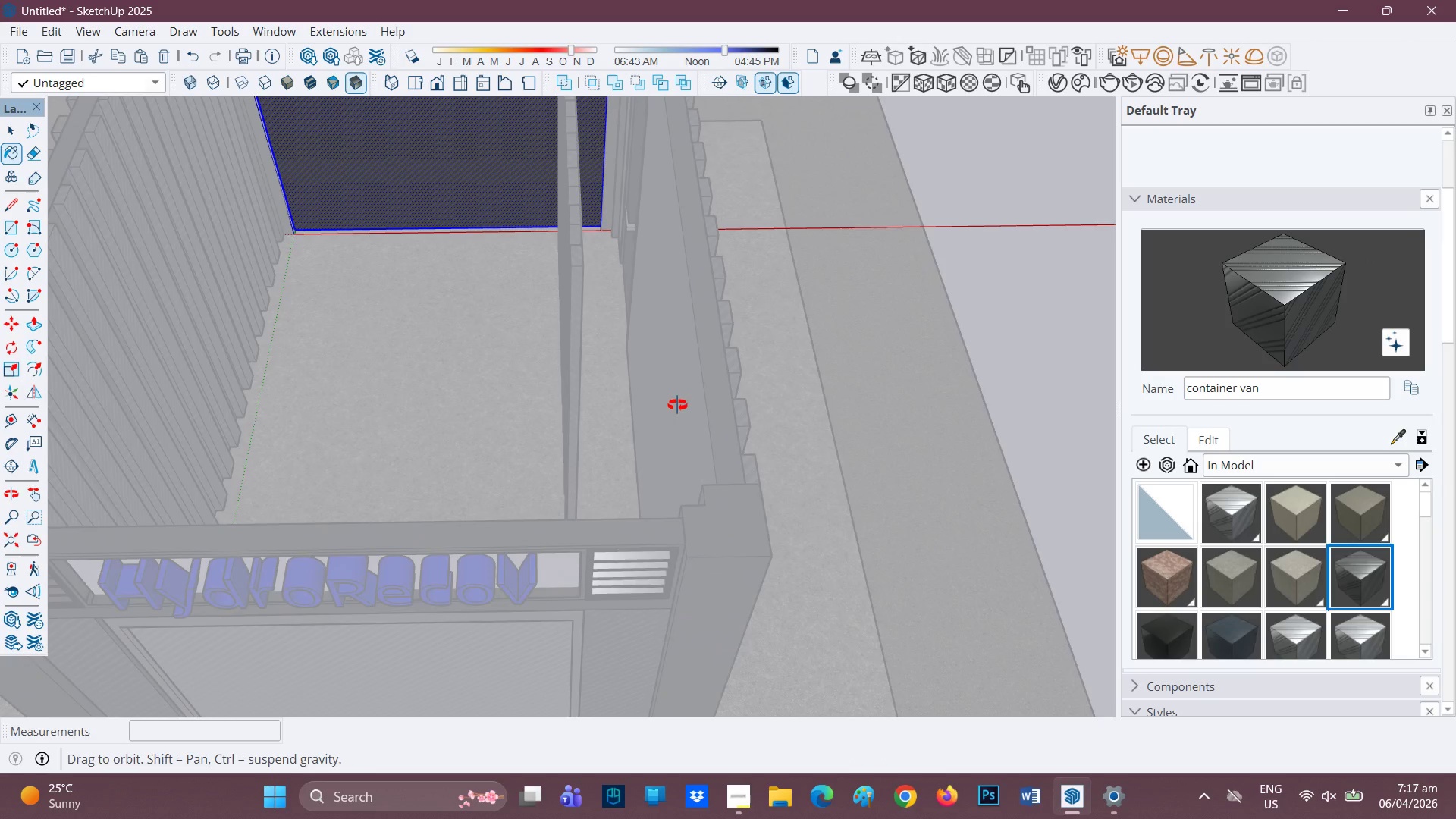 
wait(5.64)
 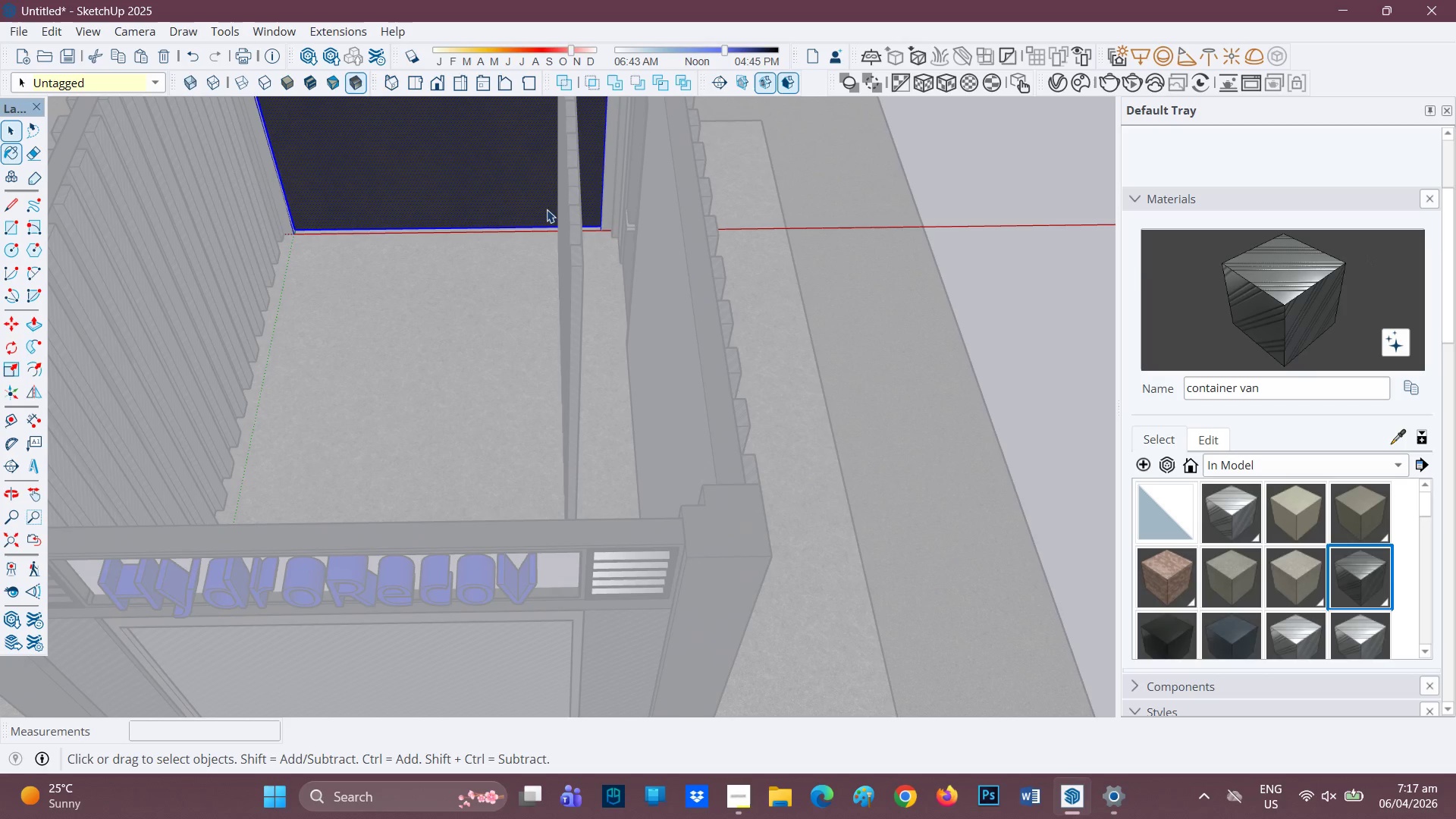 
key(Space)
 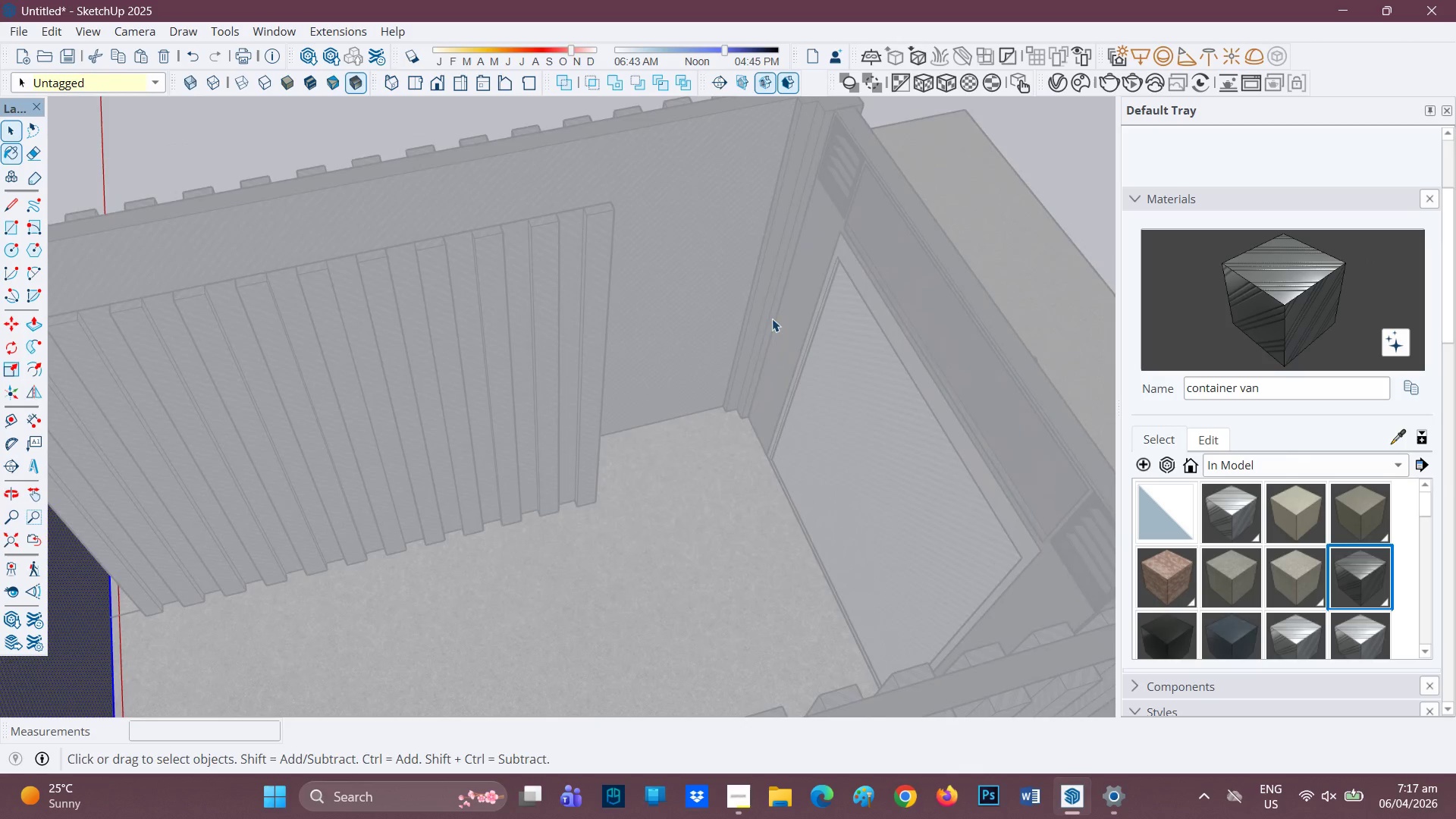 
left_click([796, 302])
 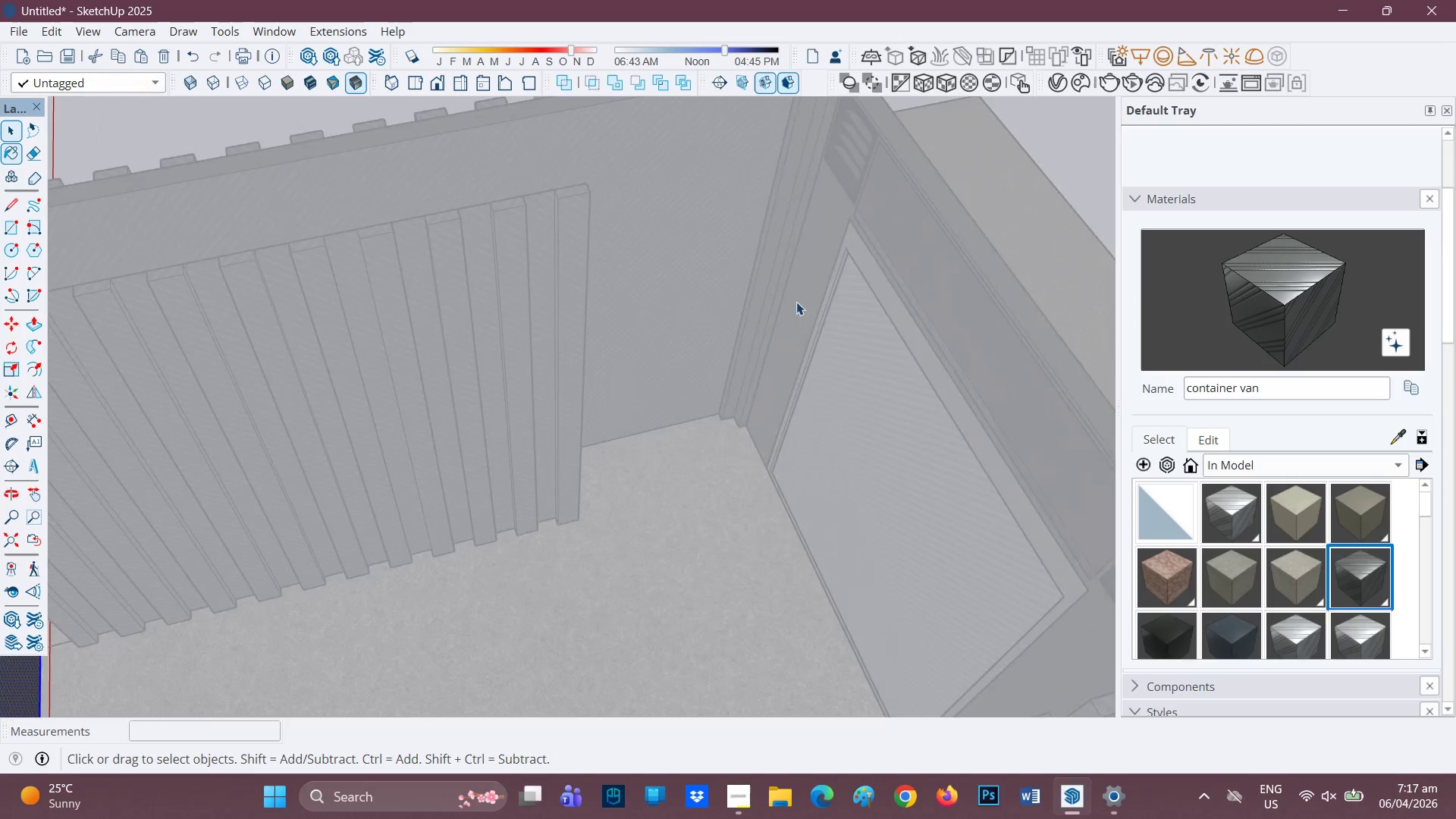 
scroll: coordinate [770, 324], scroll_direction: none, amount: 0.0
 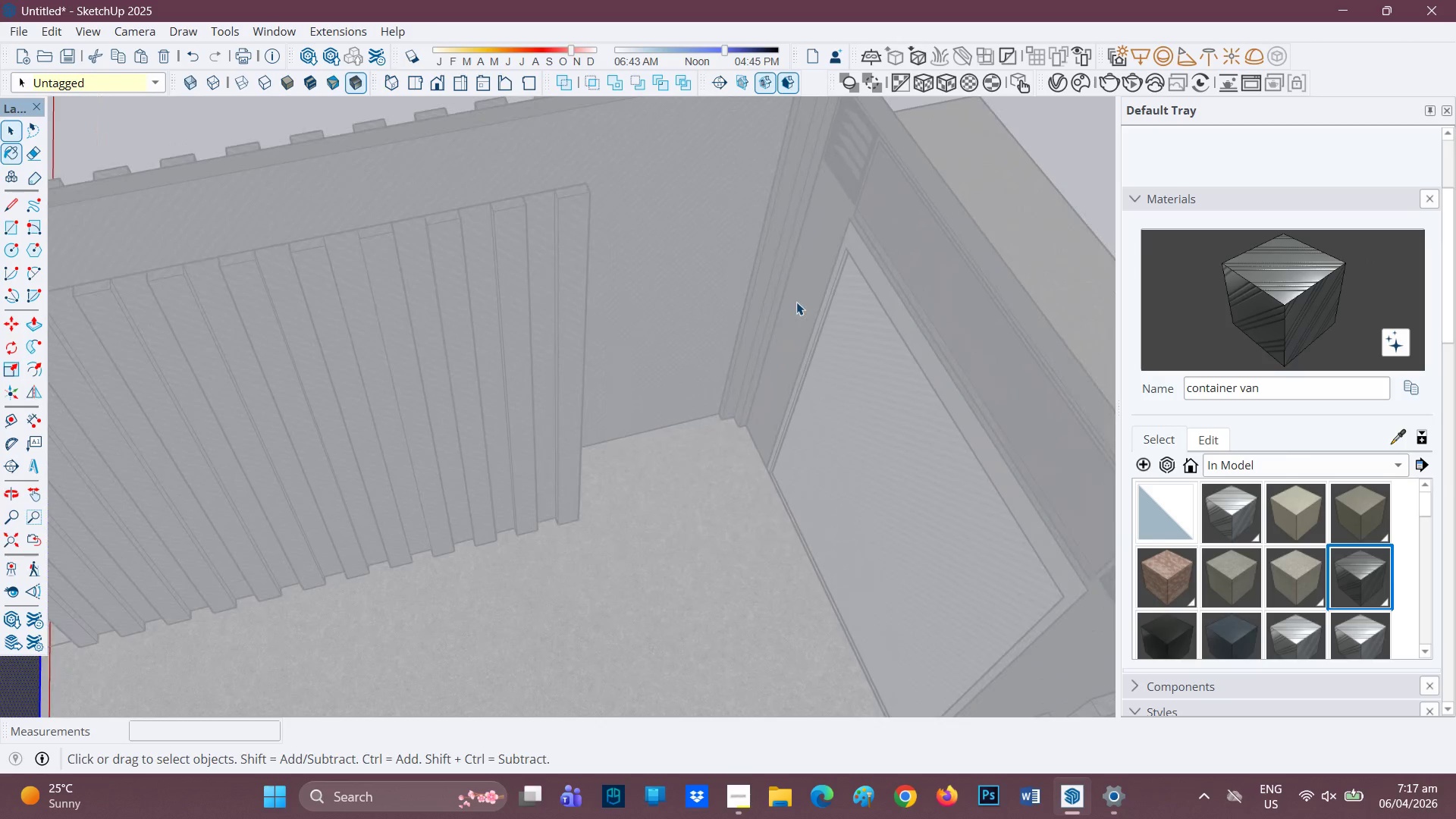 
double_click([796, 302])
 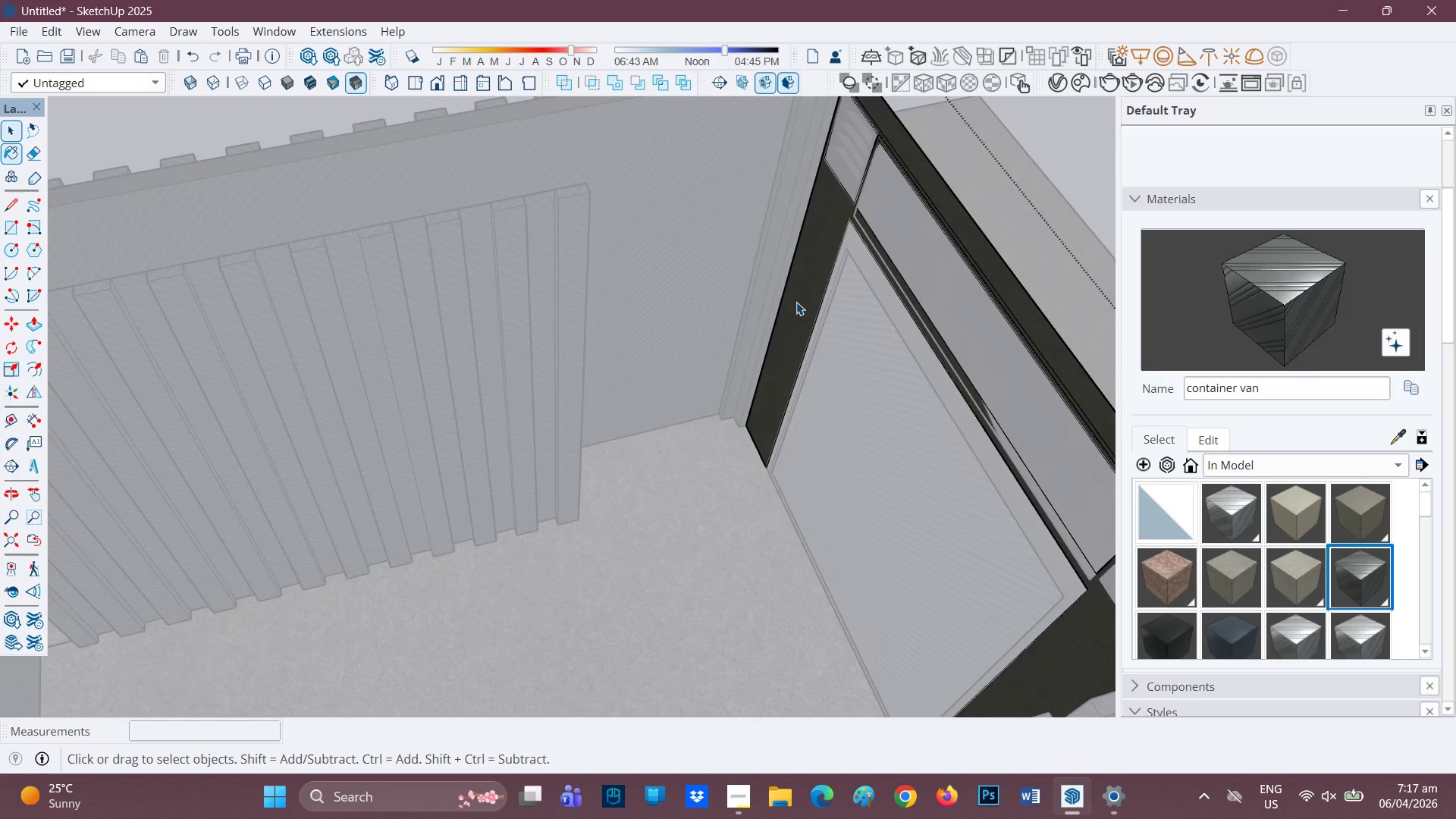 
triple_click([796, 302])
 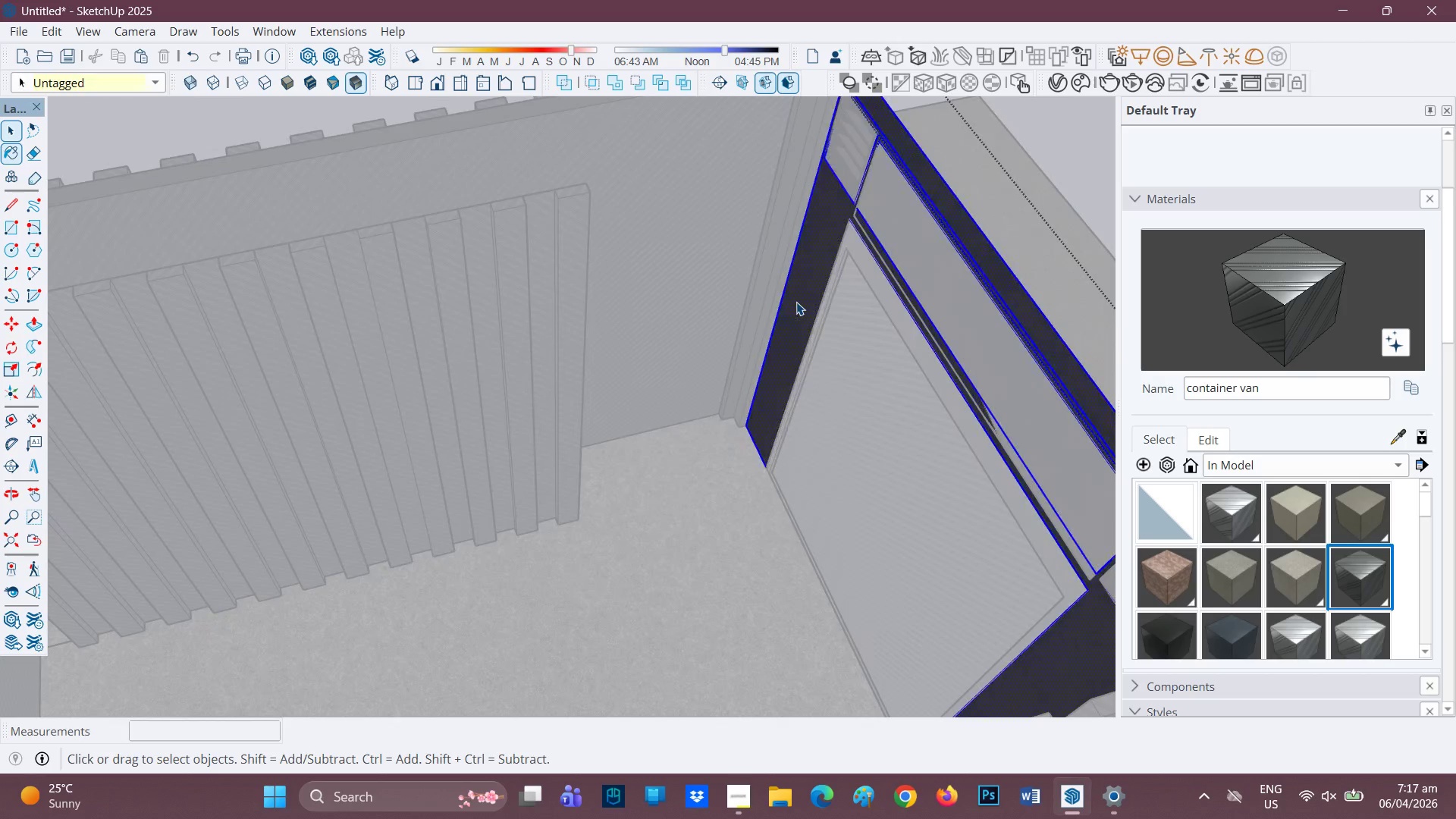 
triple_click([796, 302])
 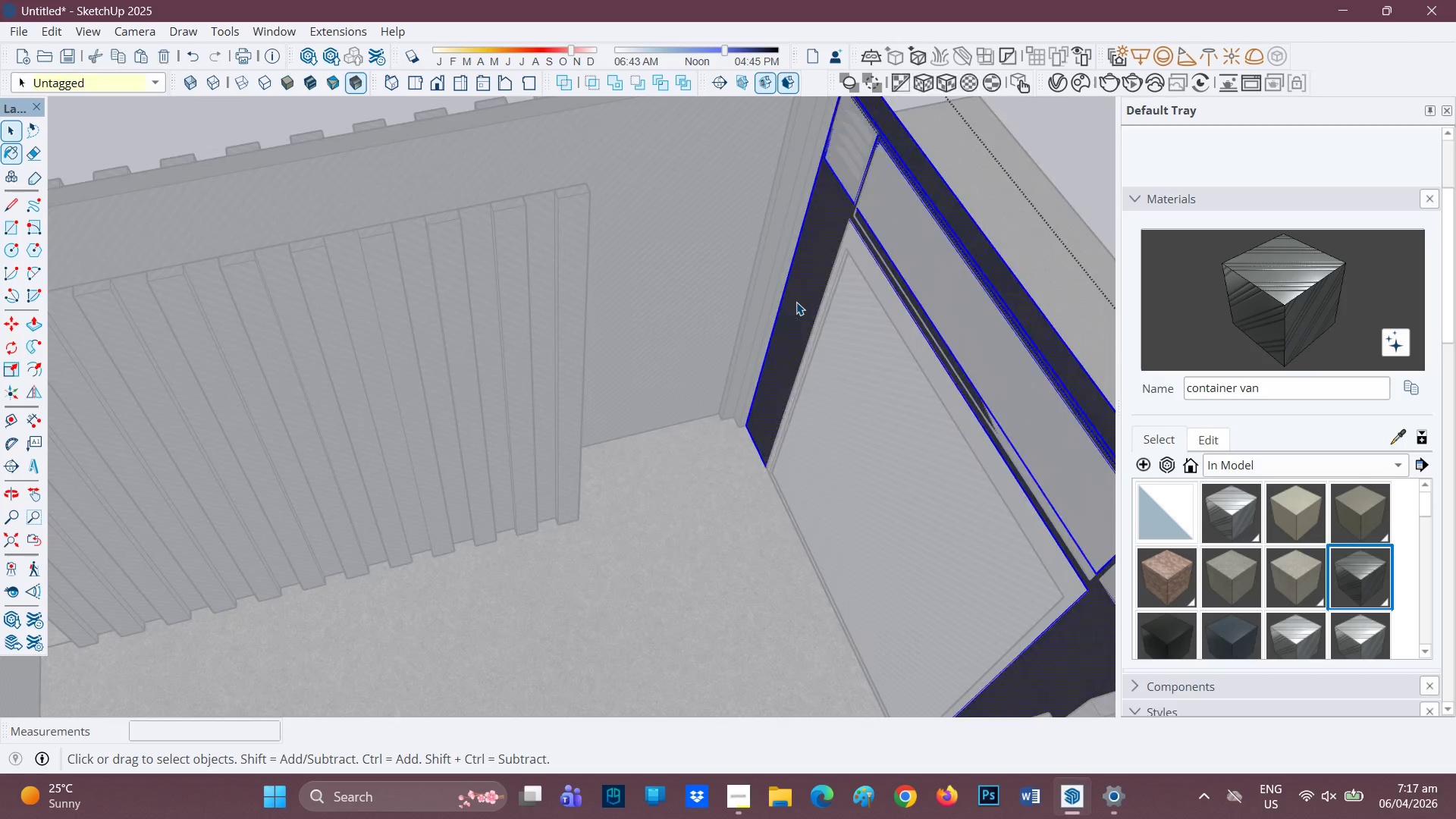 
triple_click([796, 302])
 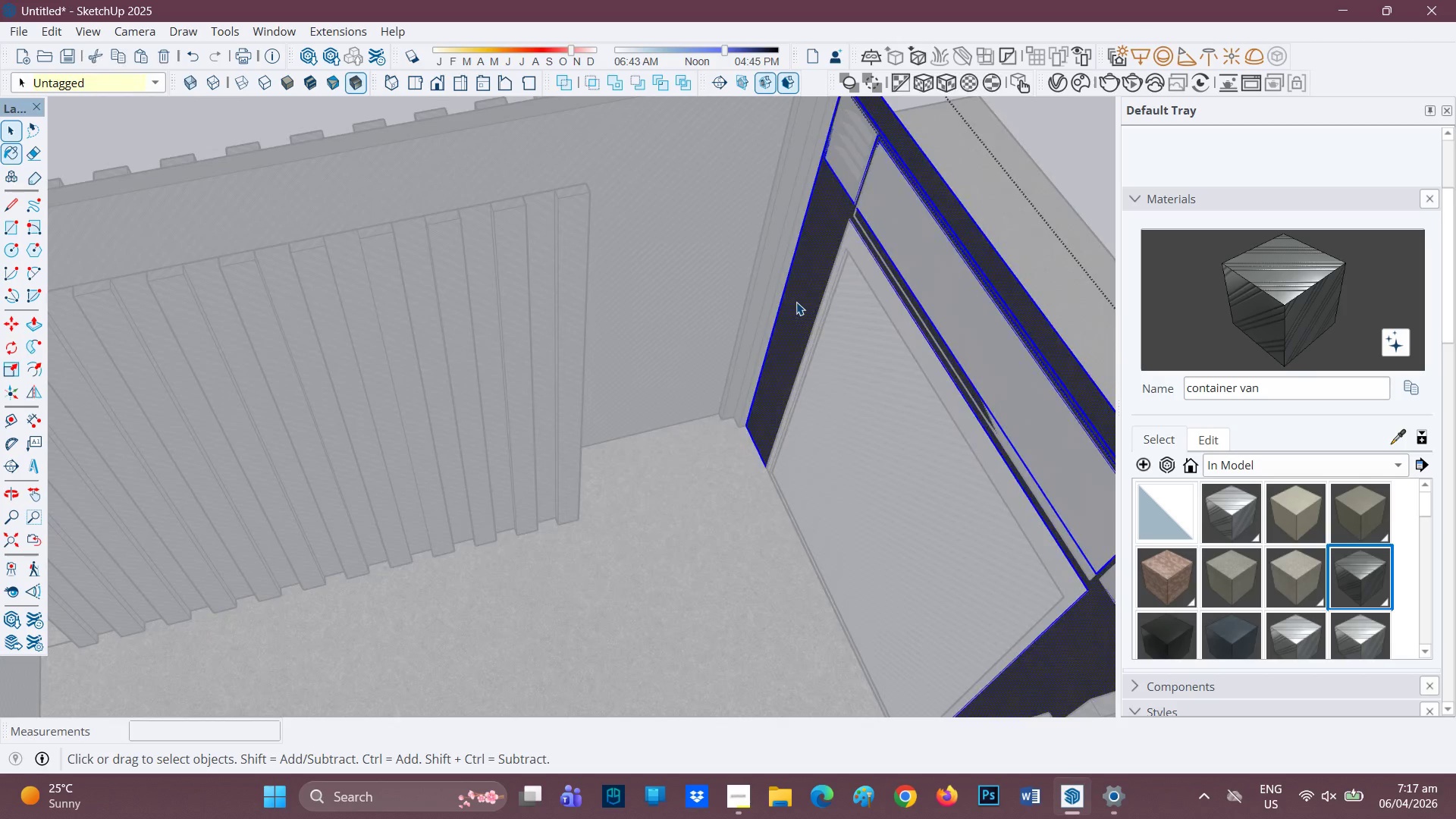 
triple_click([796, 302])
 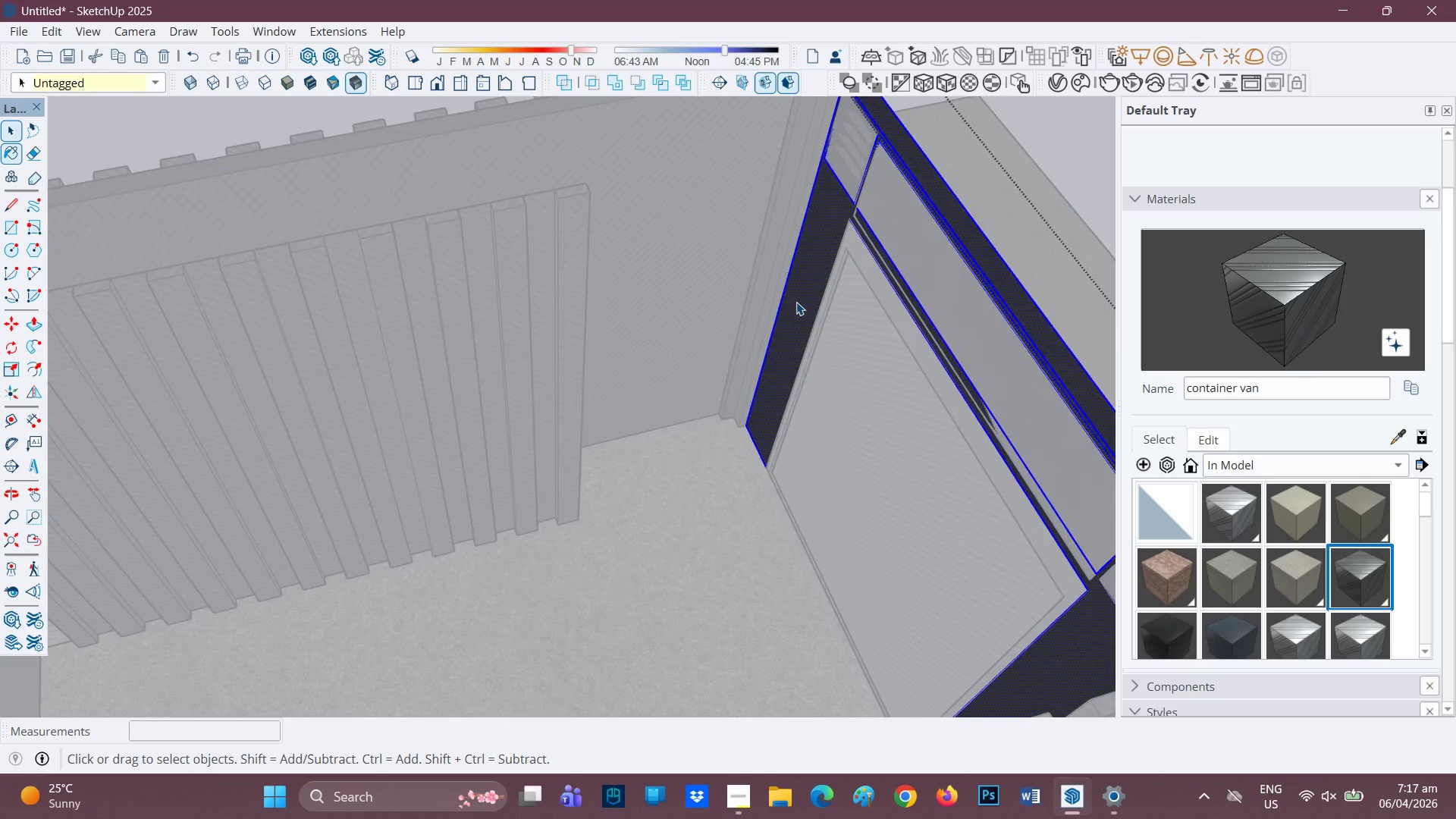 
triple_click([796, 302])
 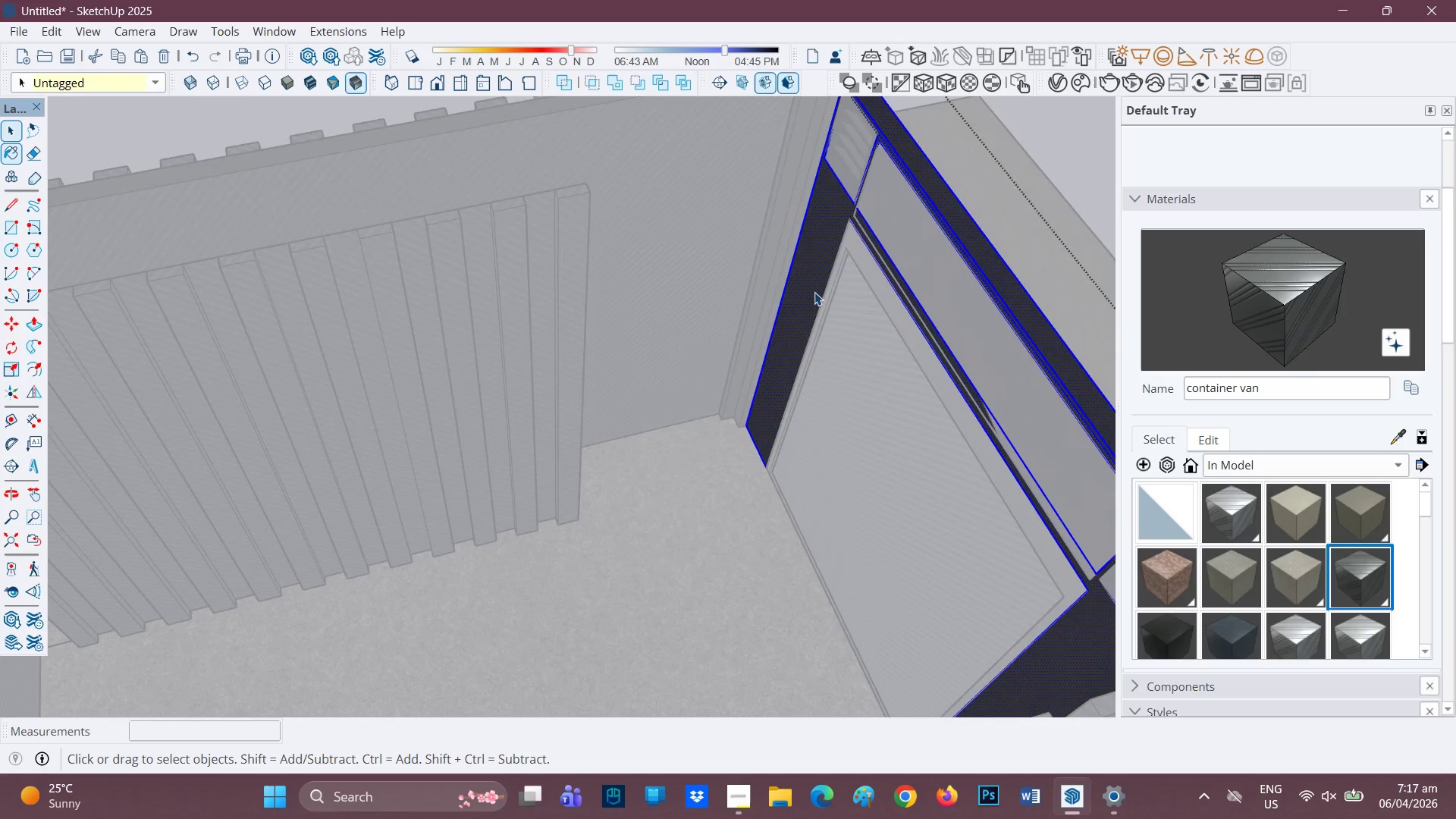 
double_click([814, 292])
 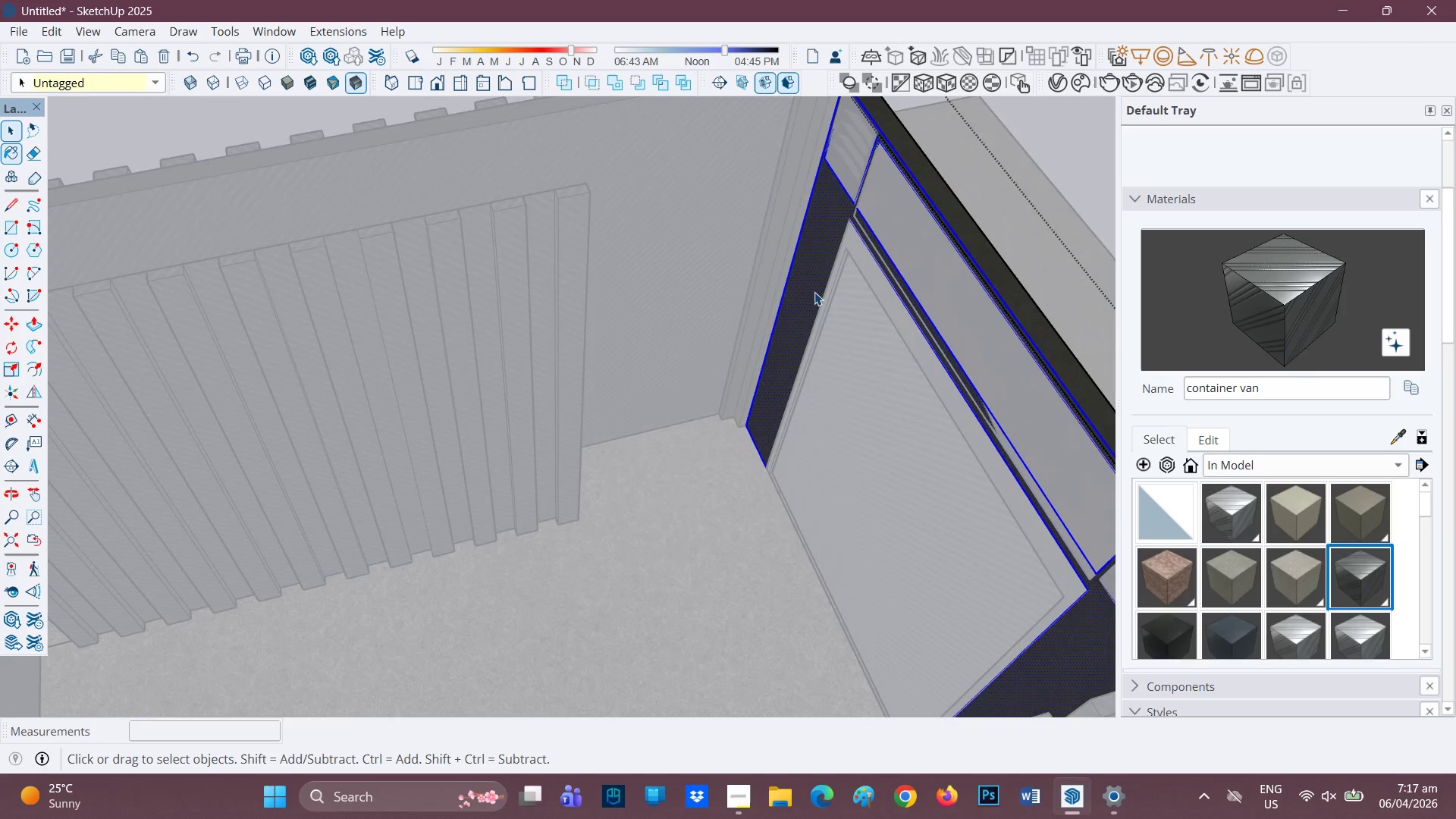 
triple_click([814, 292])
 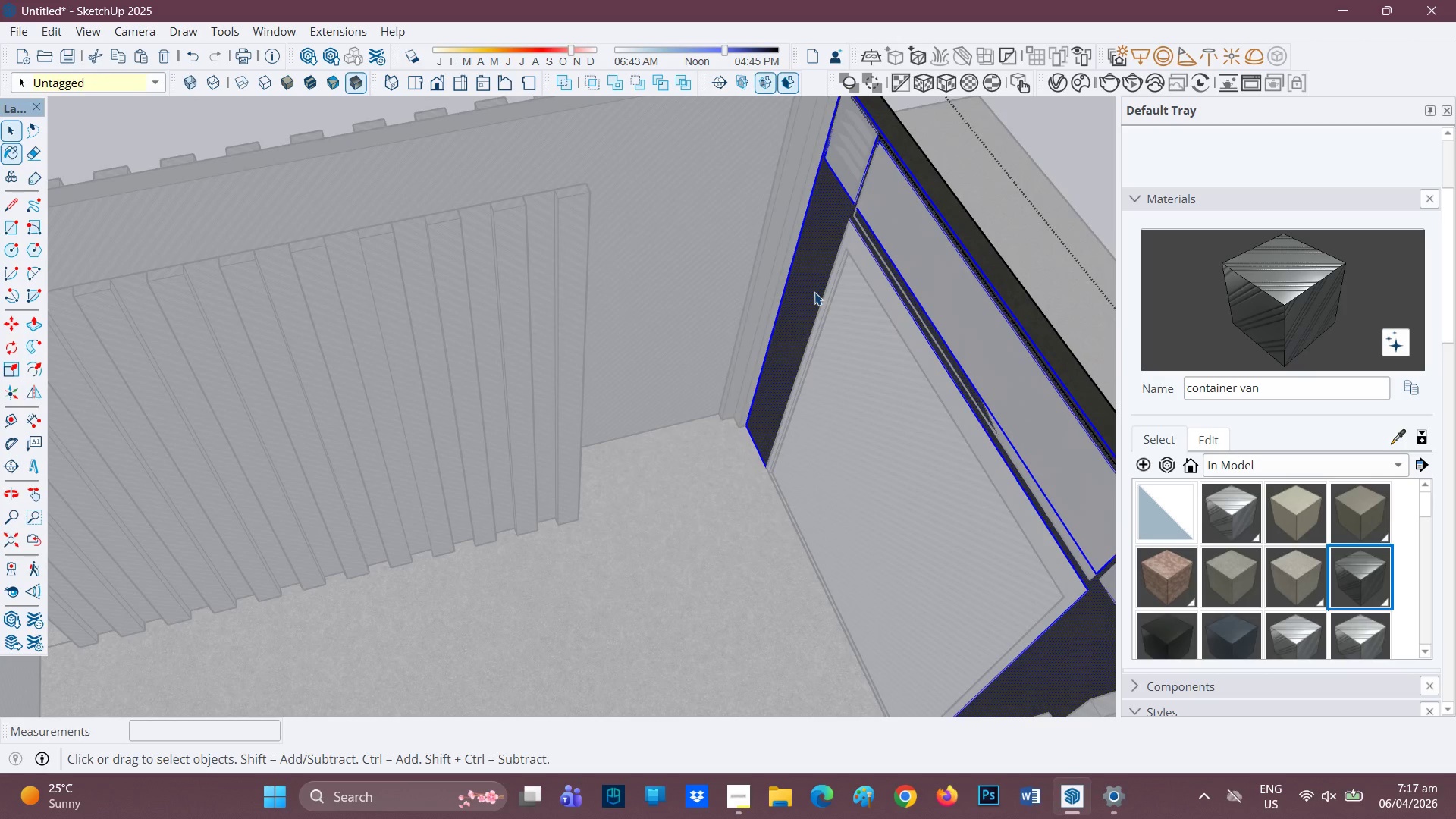 
triple_click([814, 292])
 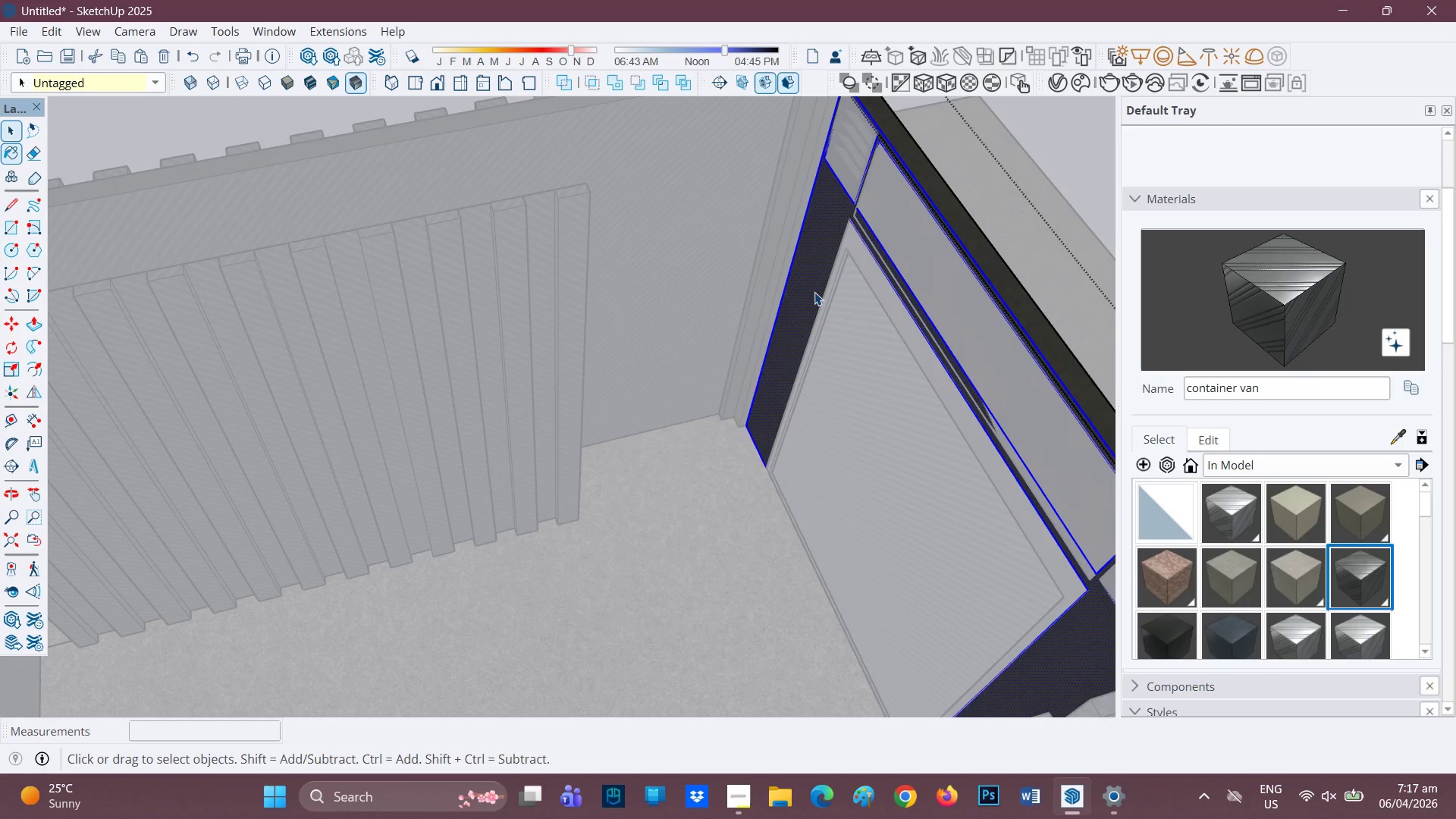 
triple_click([814, 292])
 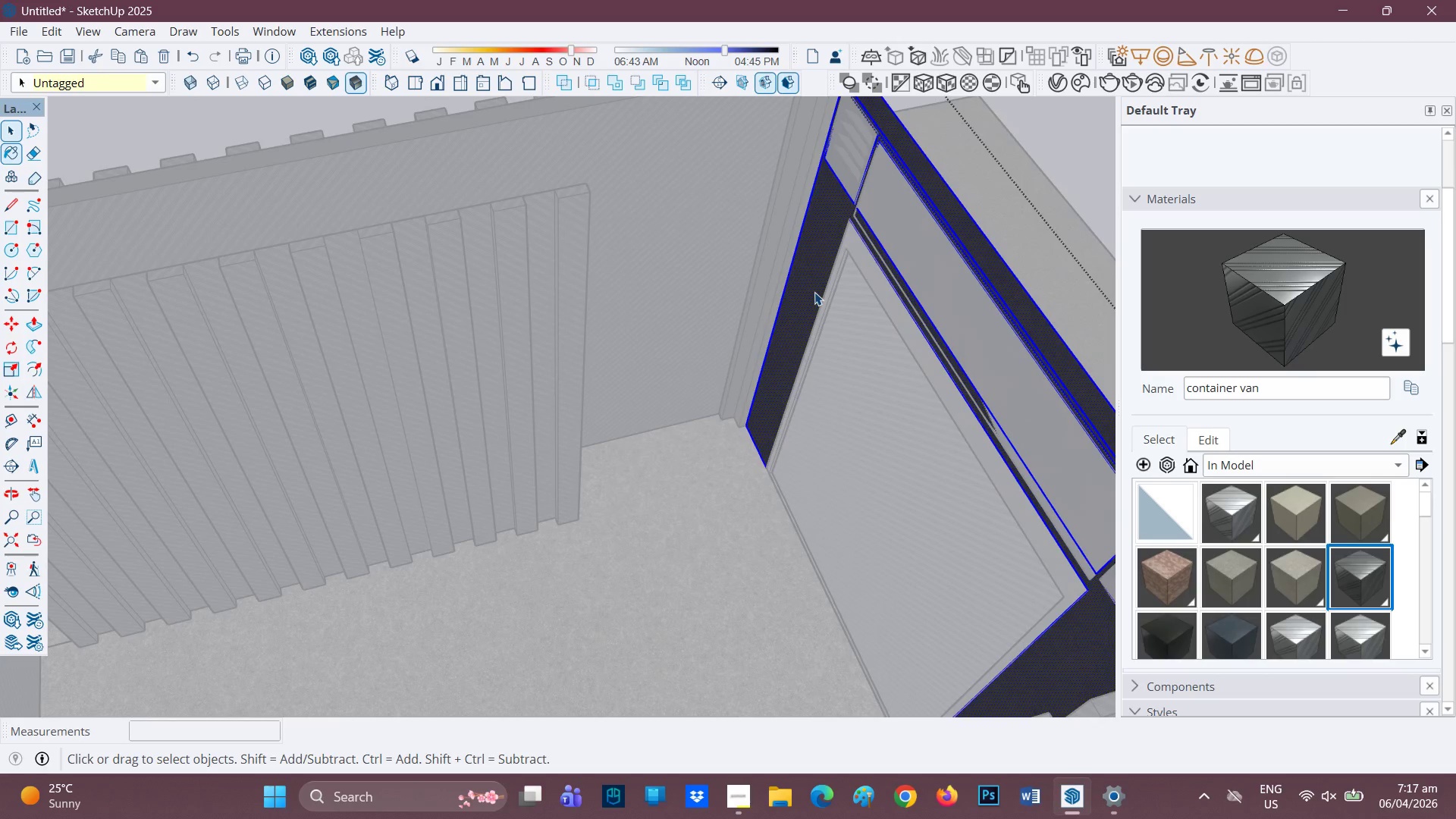 
triple_click([814, 292])
 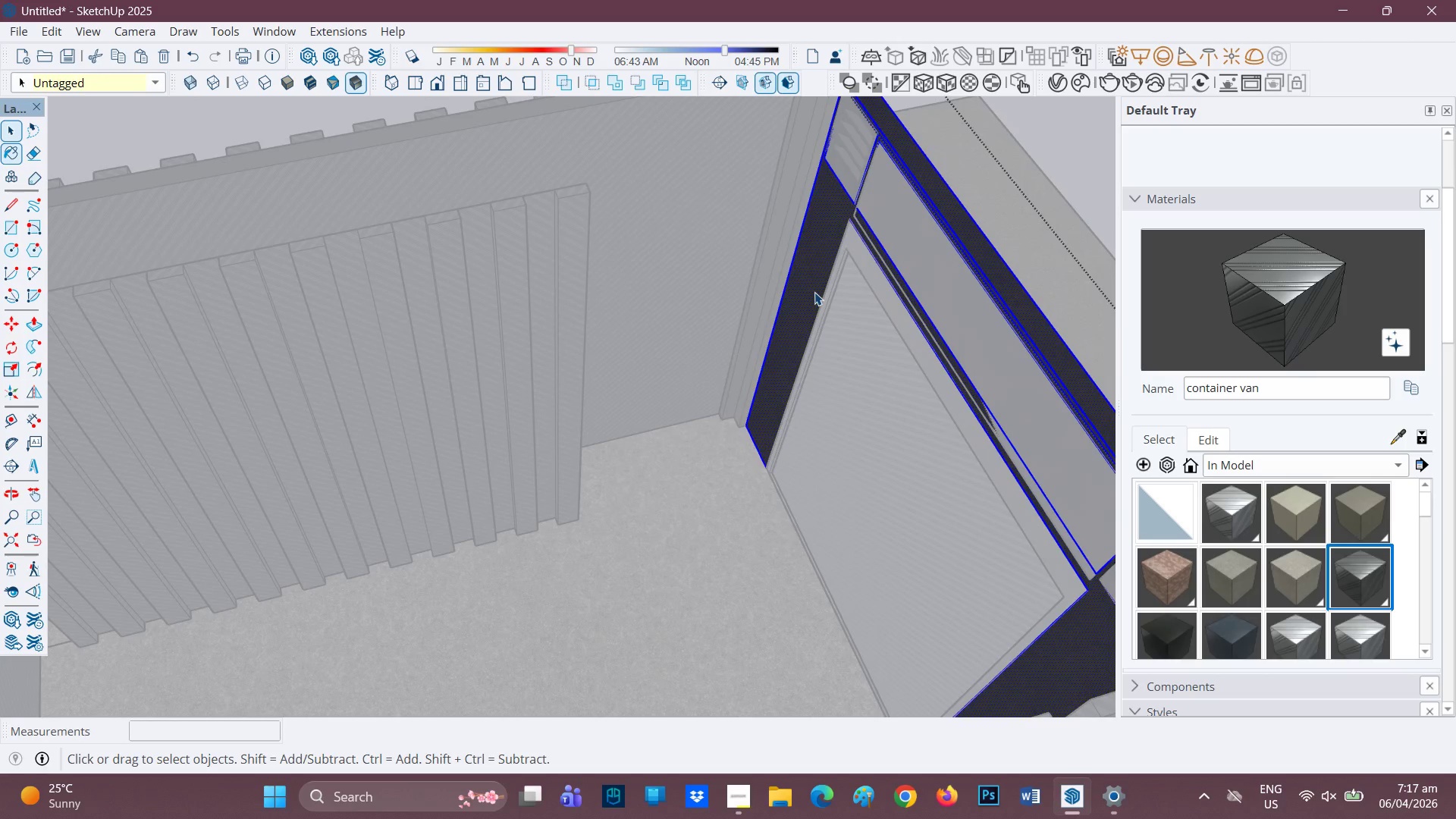 
triple_click([814, 292])
 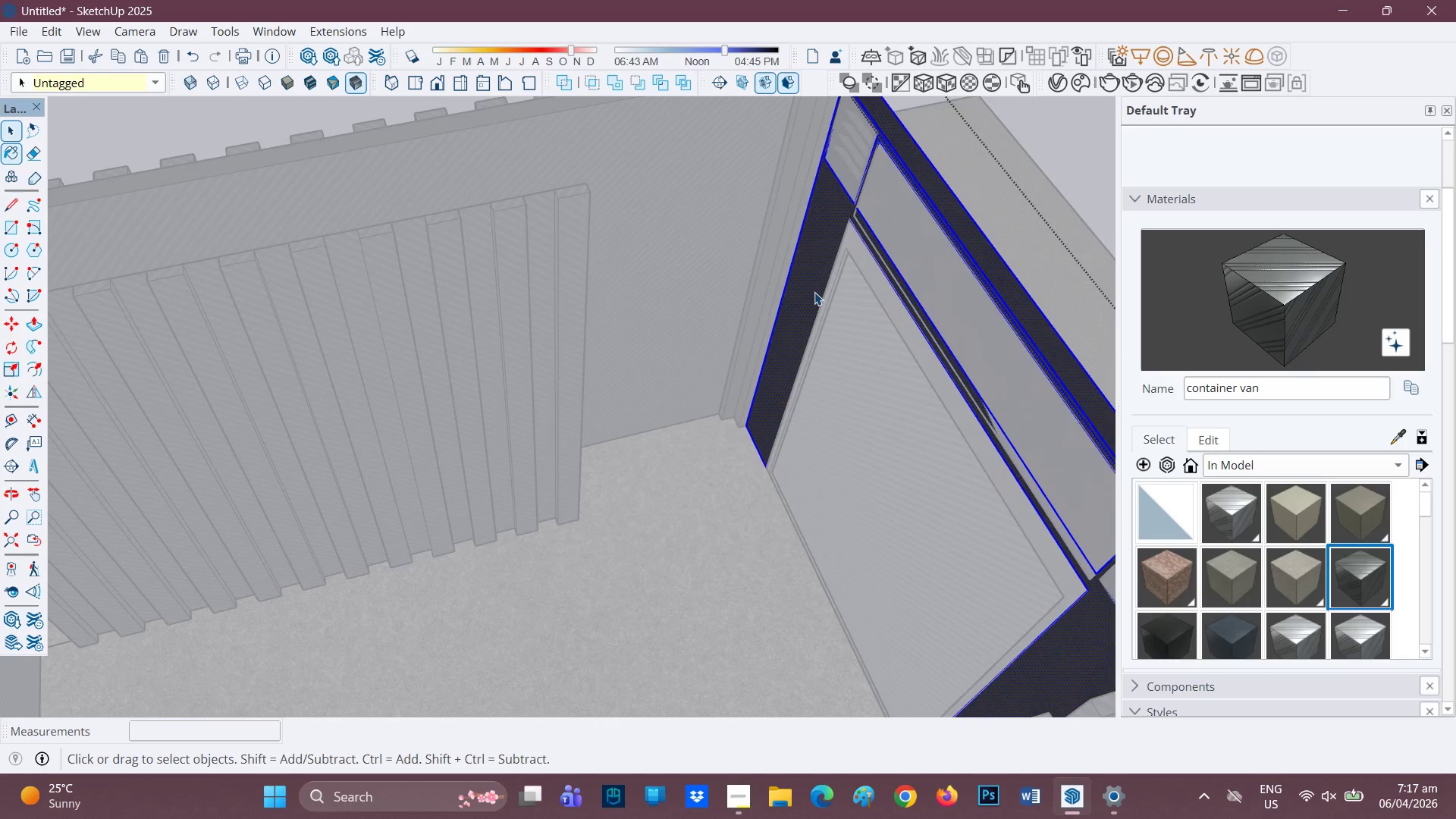 
triple_click([814, 292])
 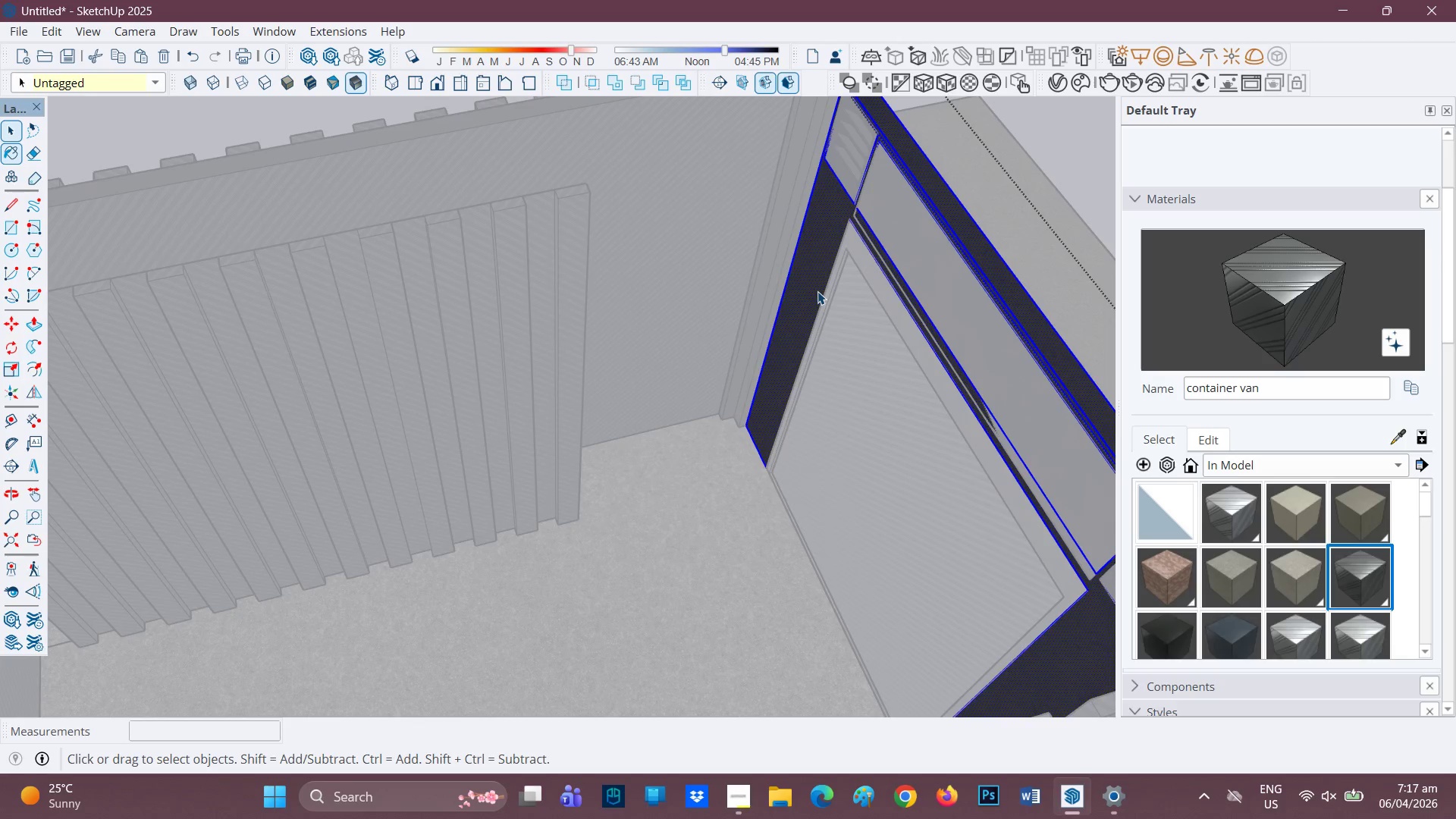 
double_click([817, 291])
 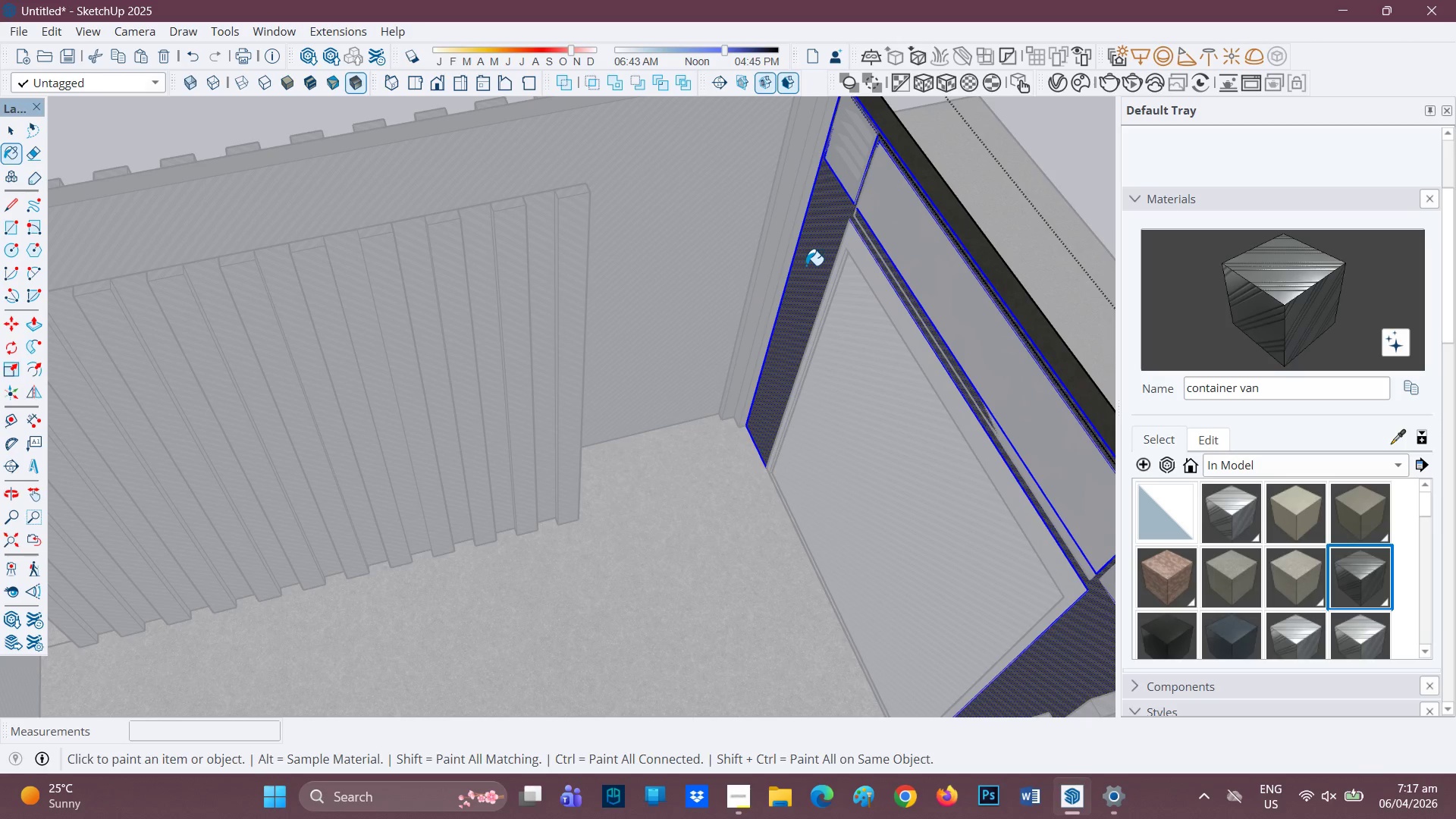 
key(Space)
 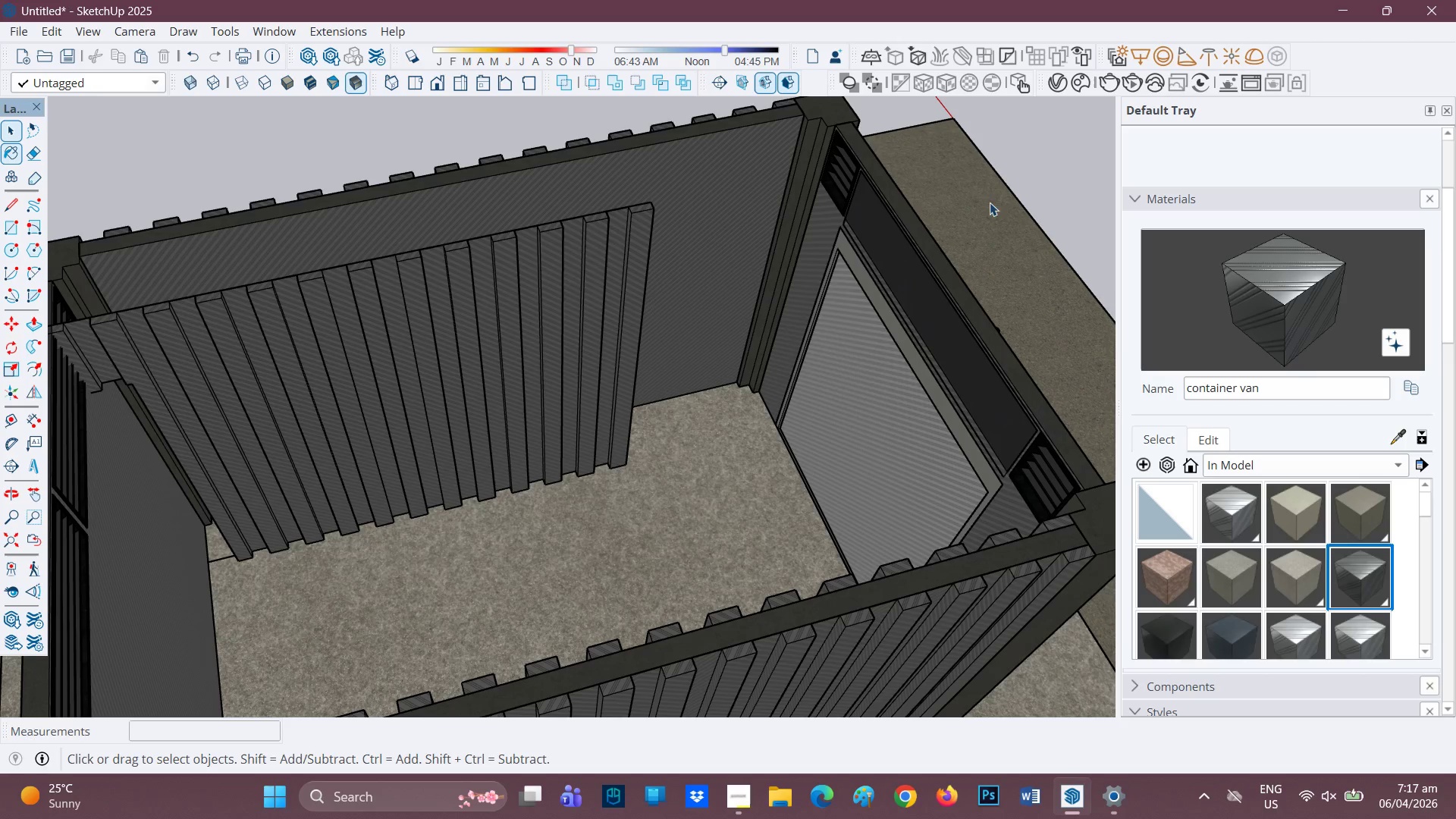 
scroll: coordinate [834, 254], scroll_direction: down, amount: 2.0
 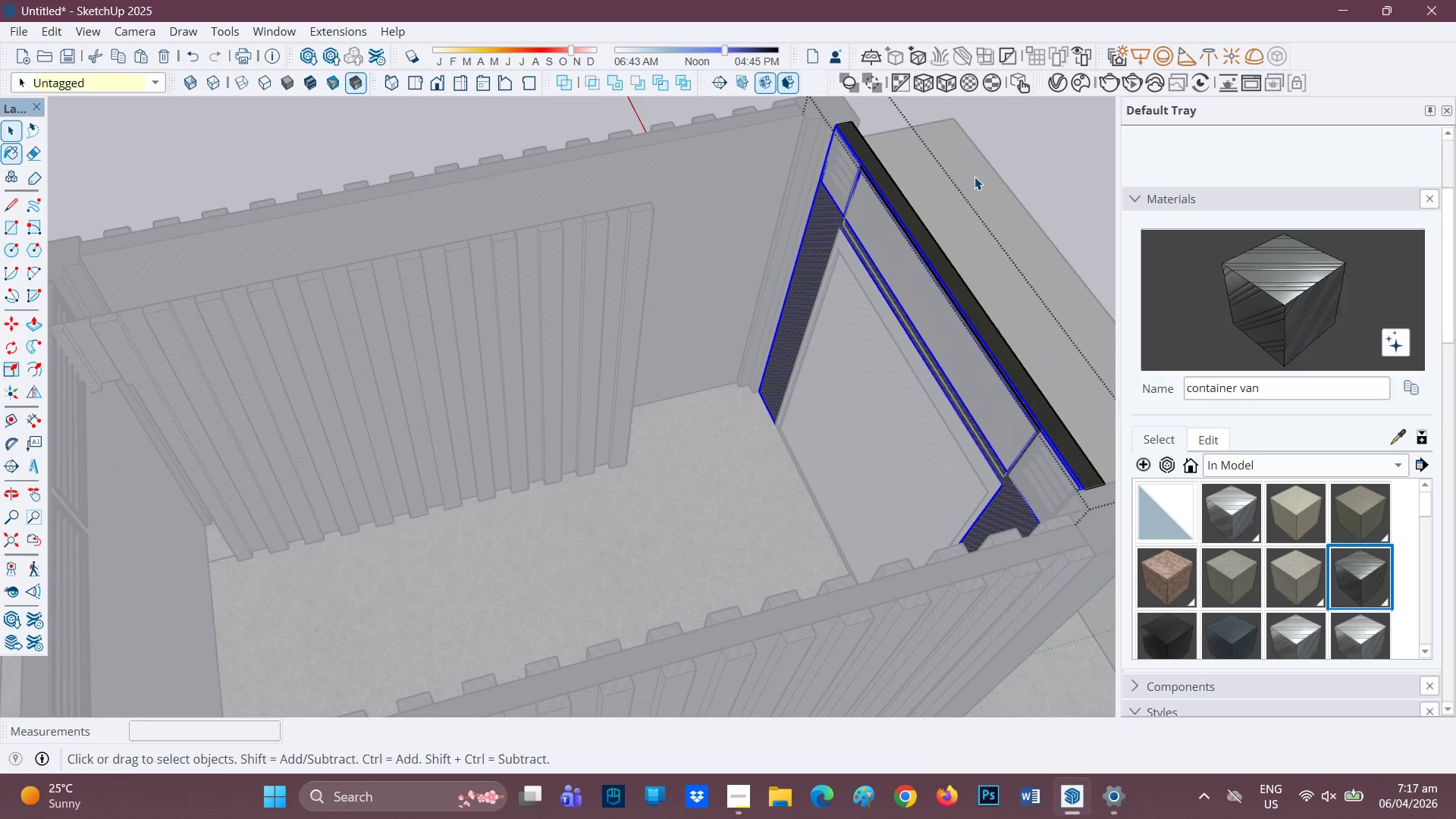 
scroll: coordinate [777, 245], scroll_direction: up, amount: 1.0
 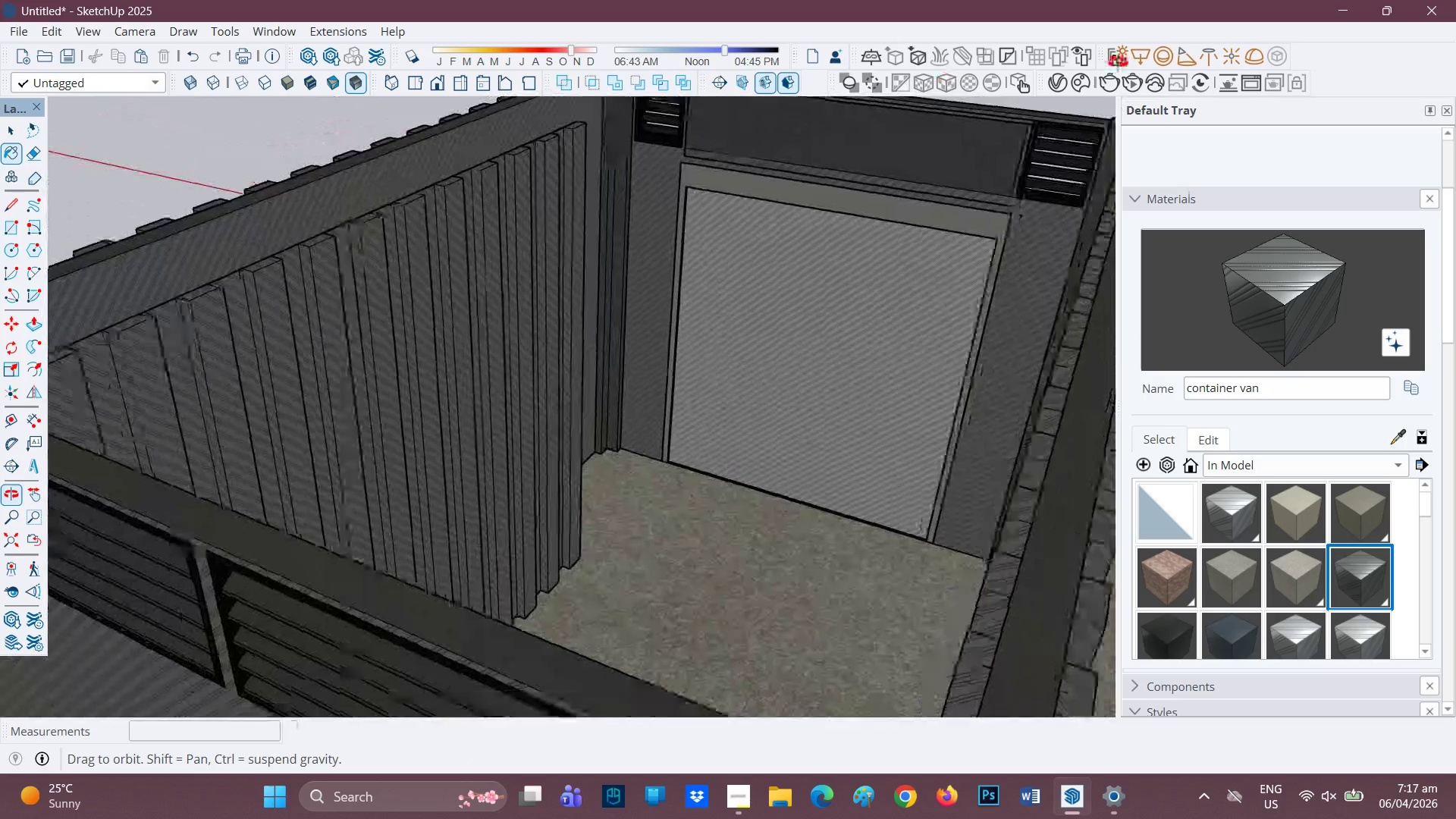 
wait(5.42)
 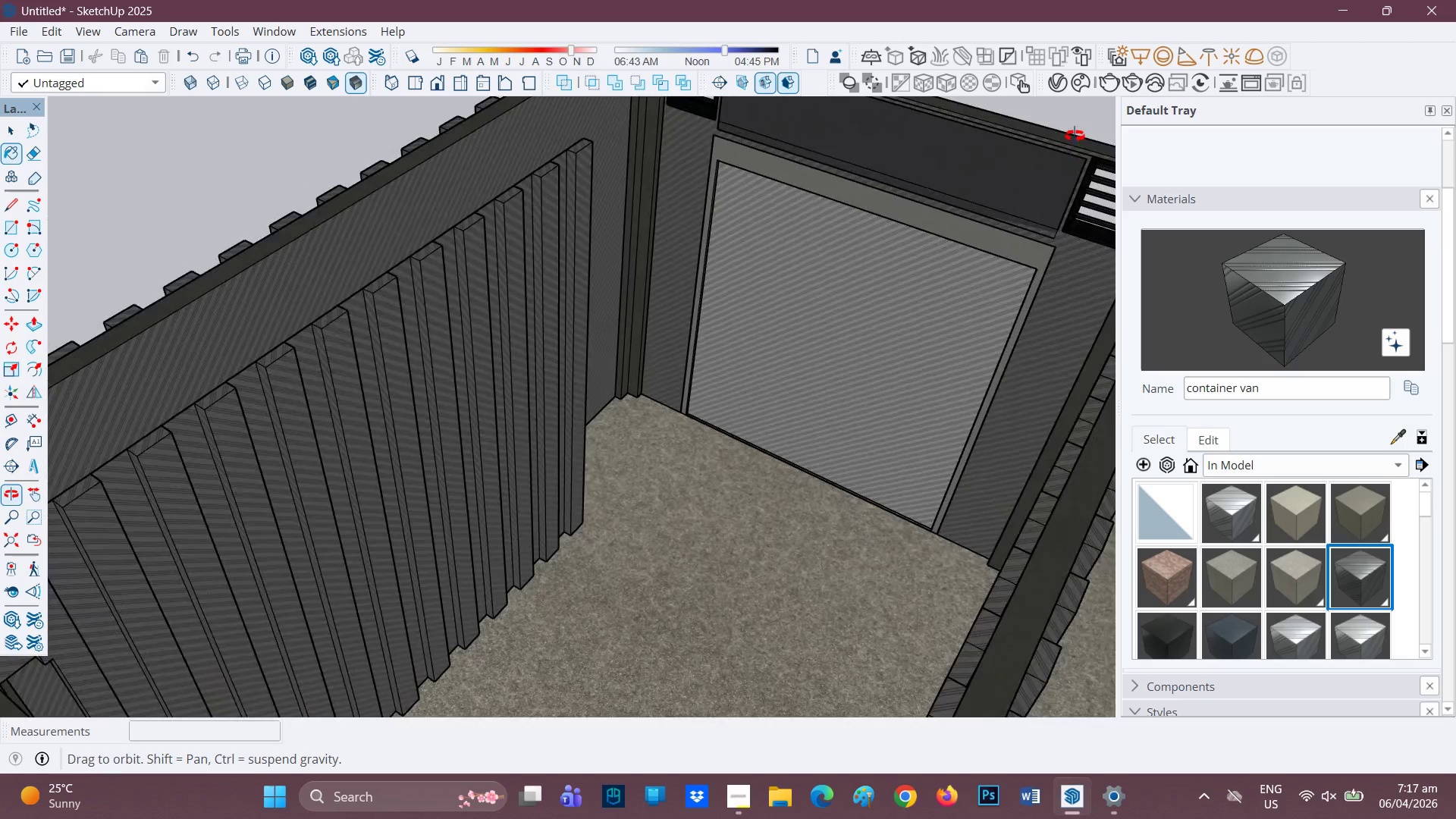 
scroll: coordinate [973, 253], scroll_direction: up, amount: 12.0
 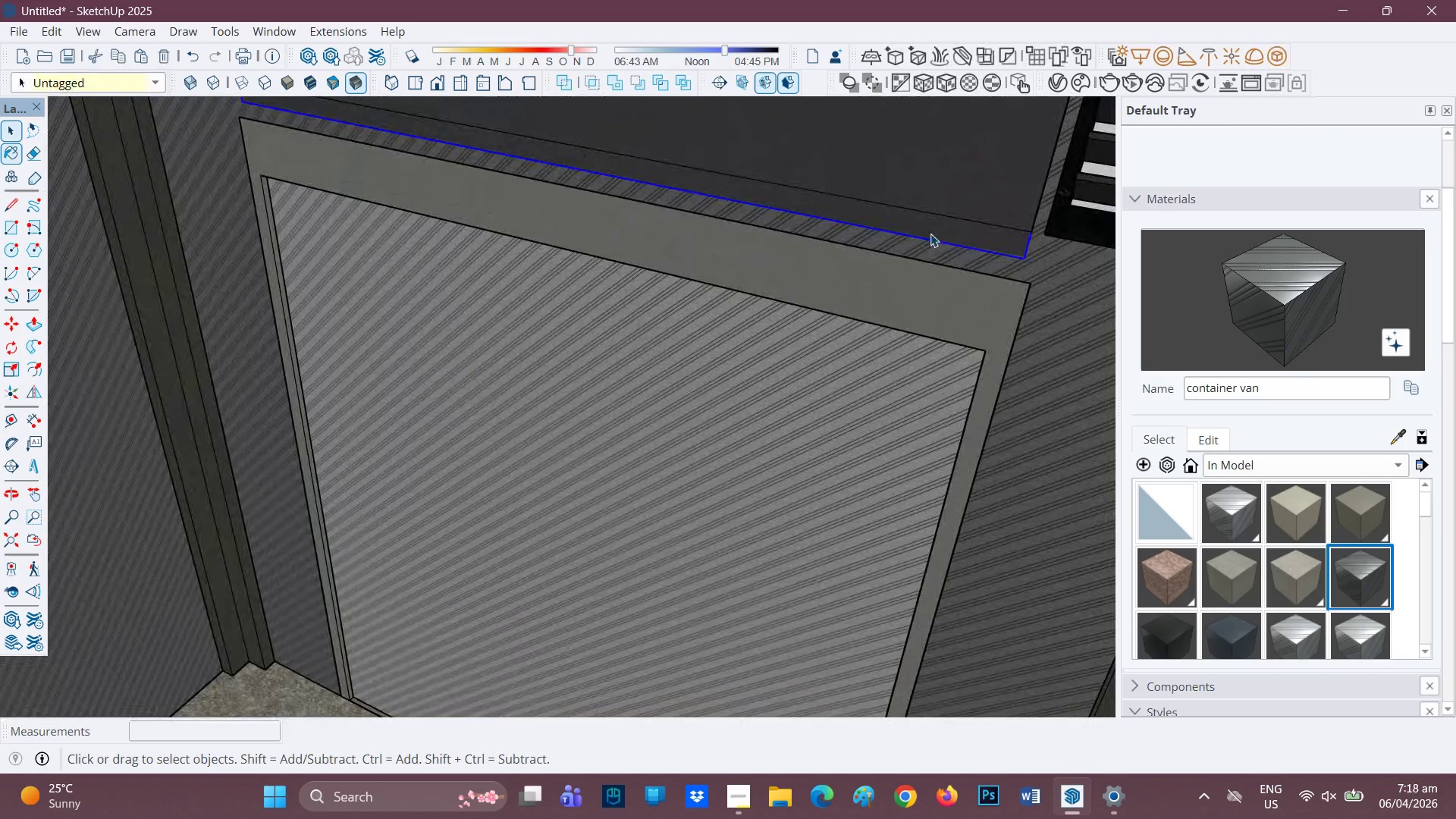 
left_click([930, 234])
 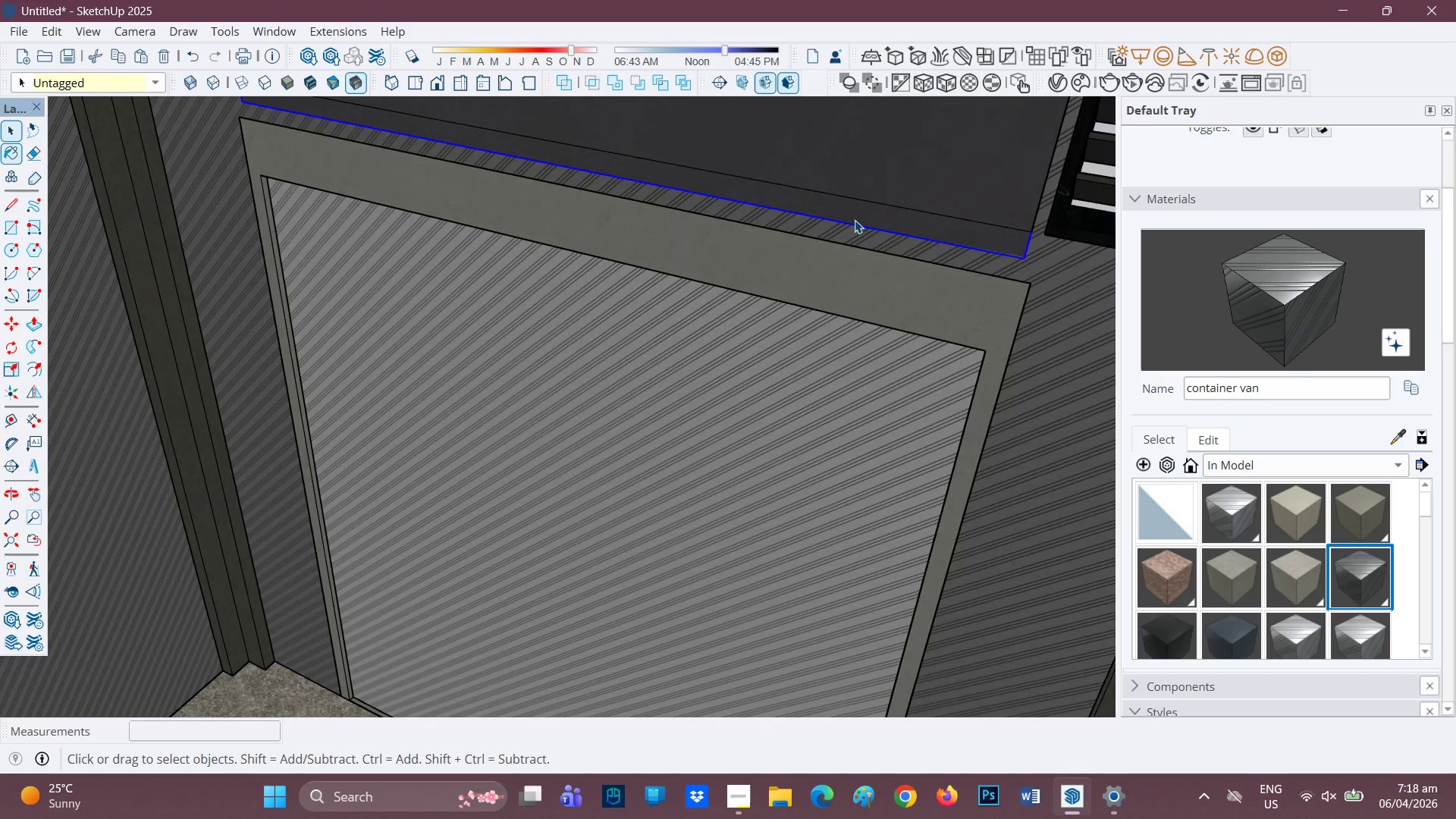 
double_click([855, 220])
 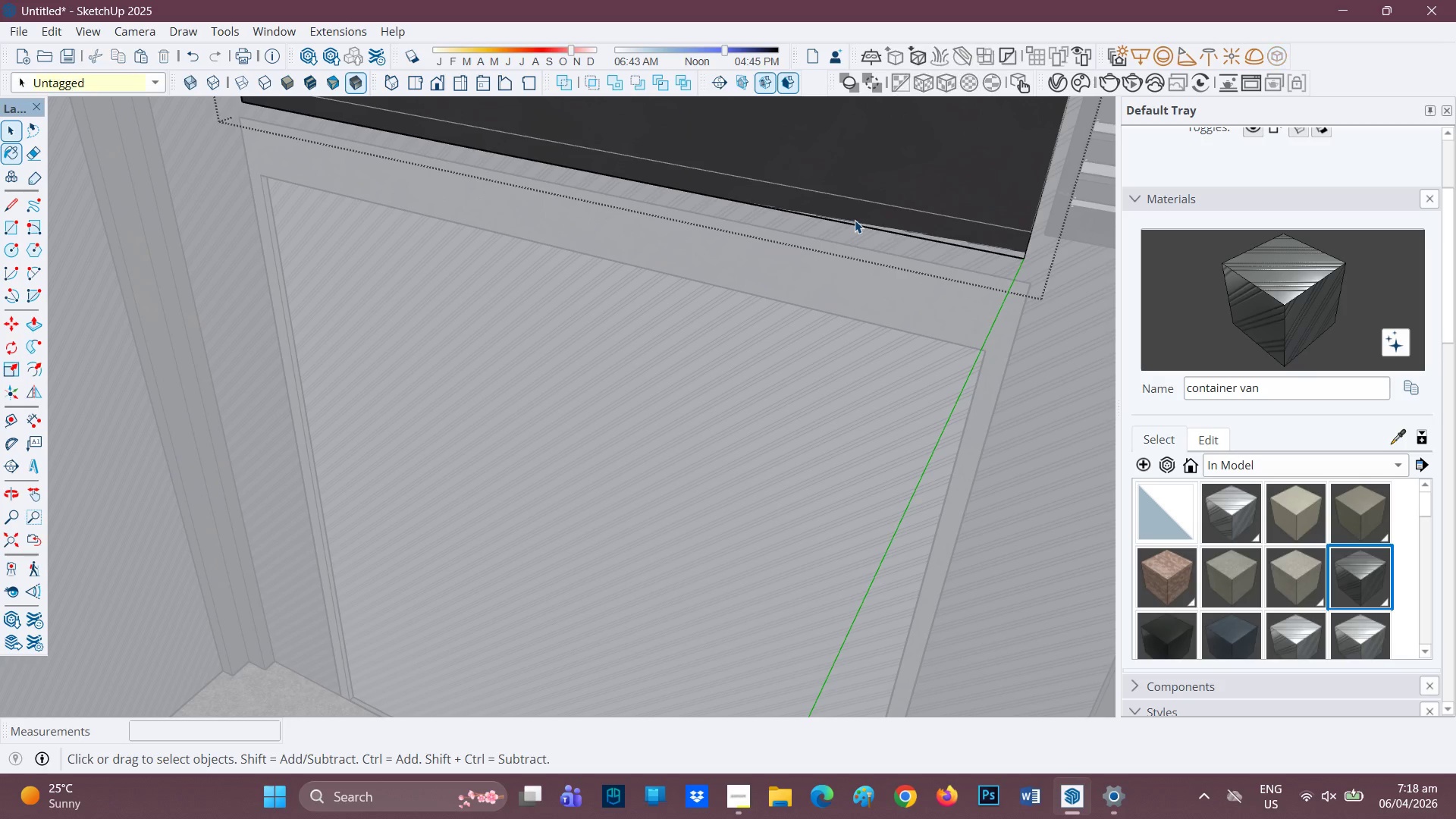 
triple_click([855, 220])
 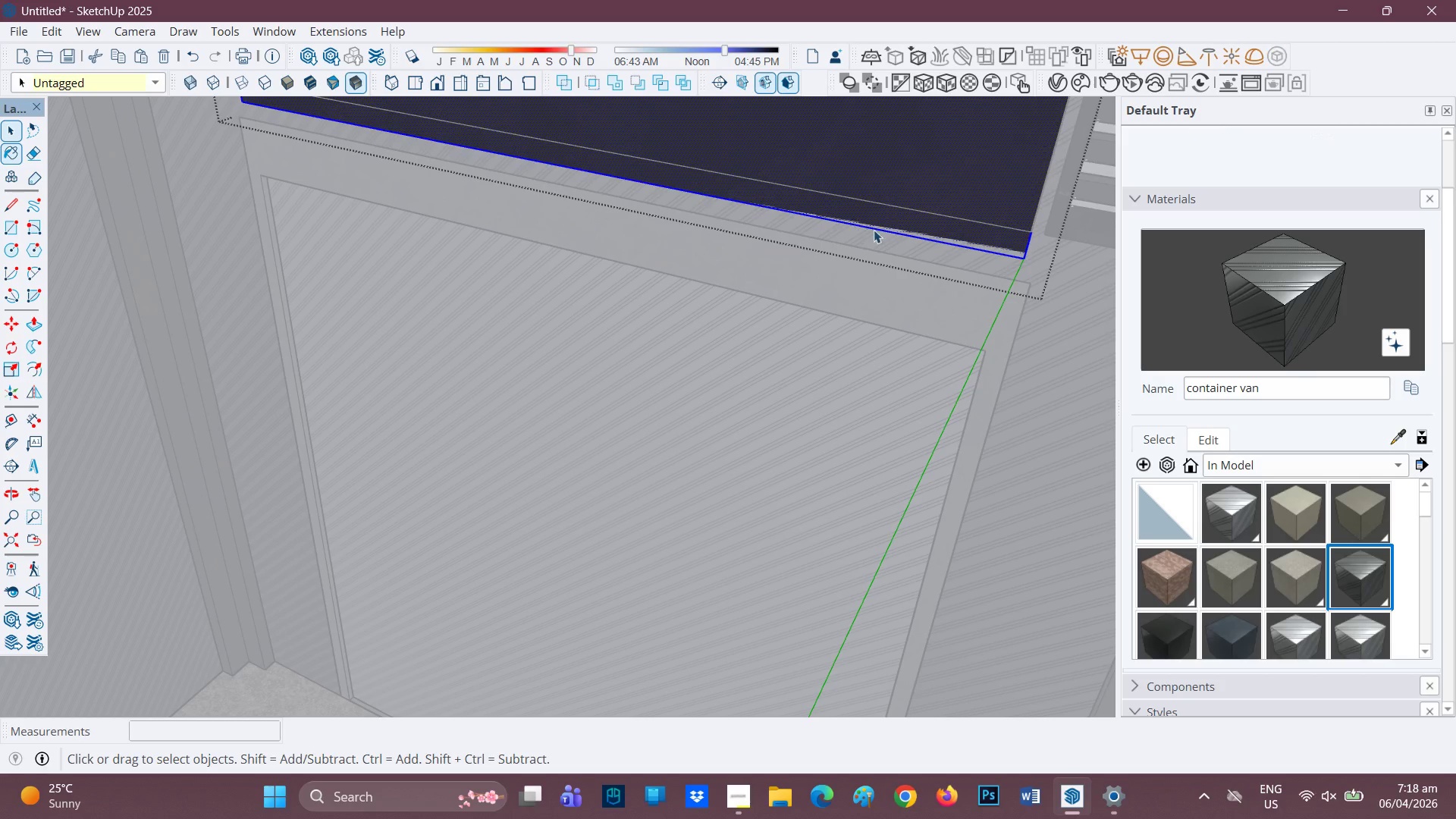 
left_click([874, 229])
 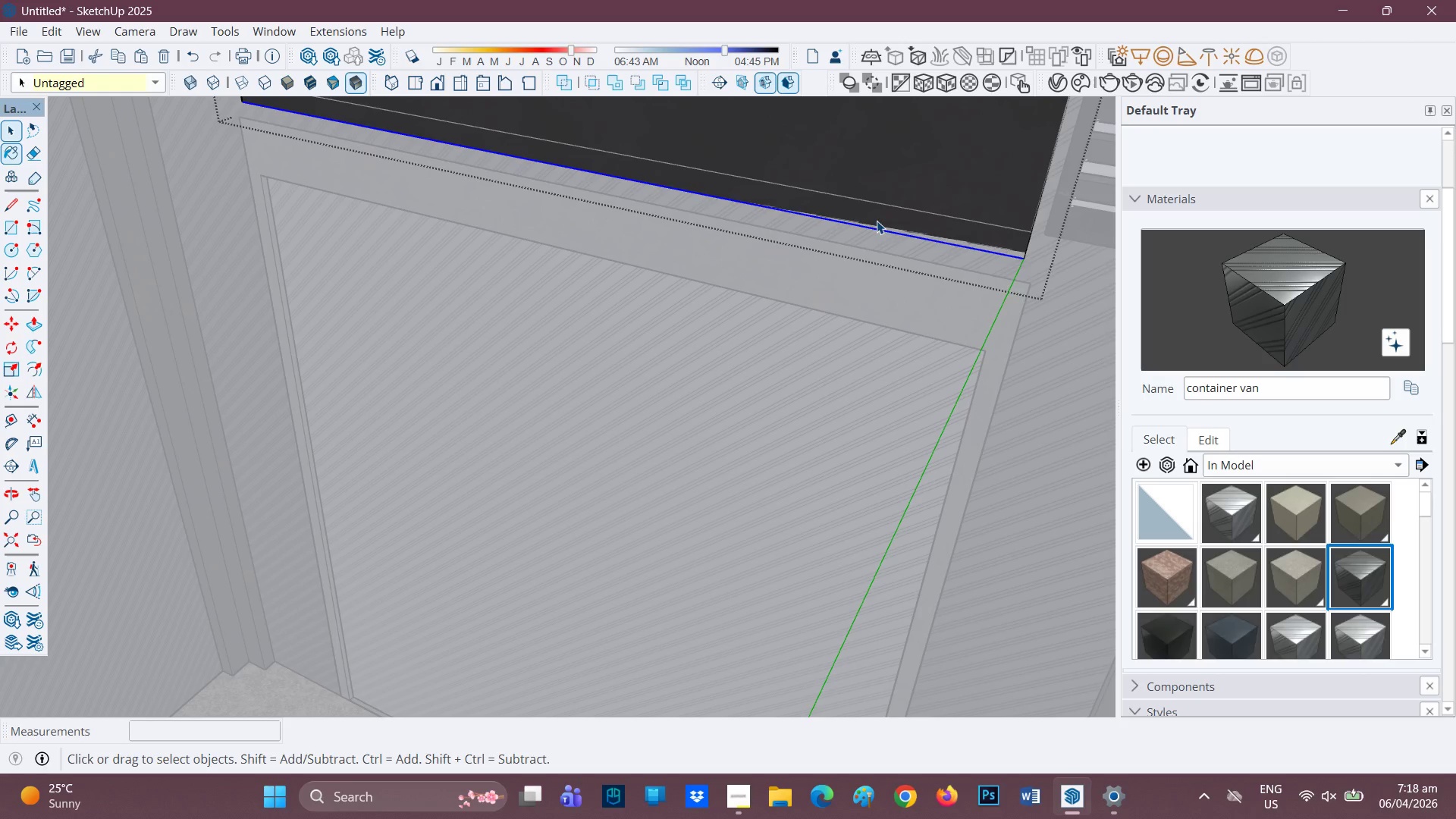 
key(Space)
 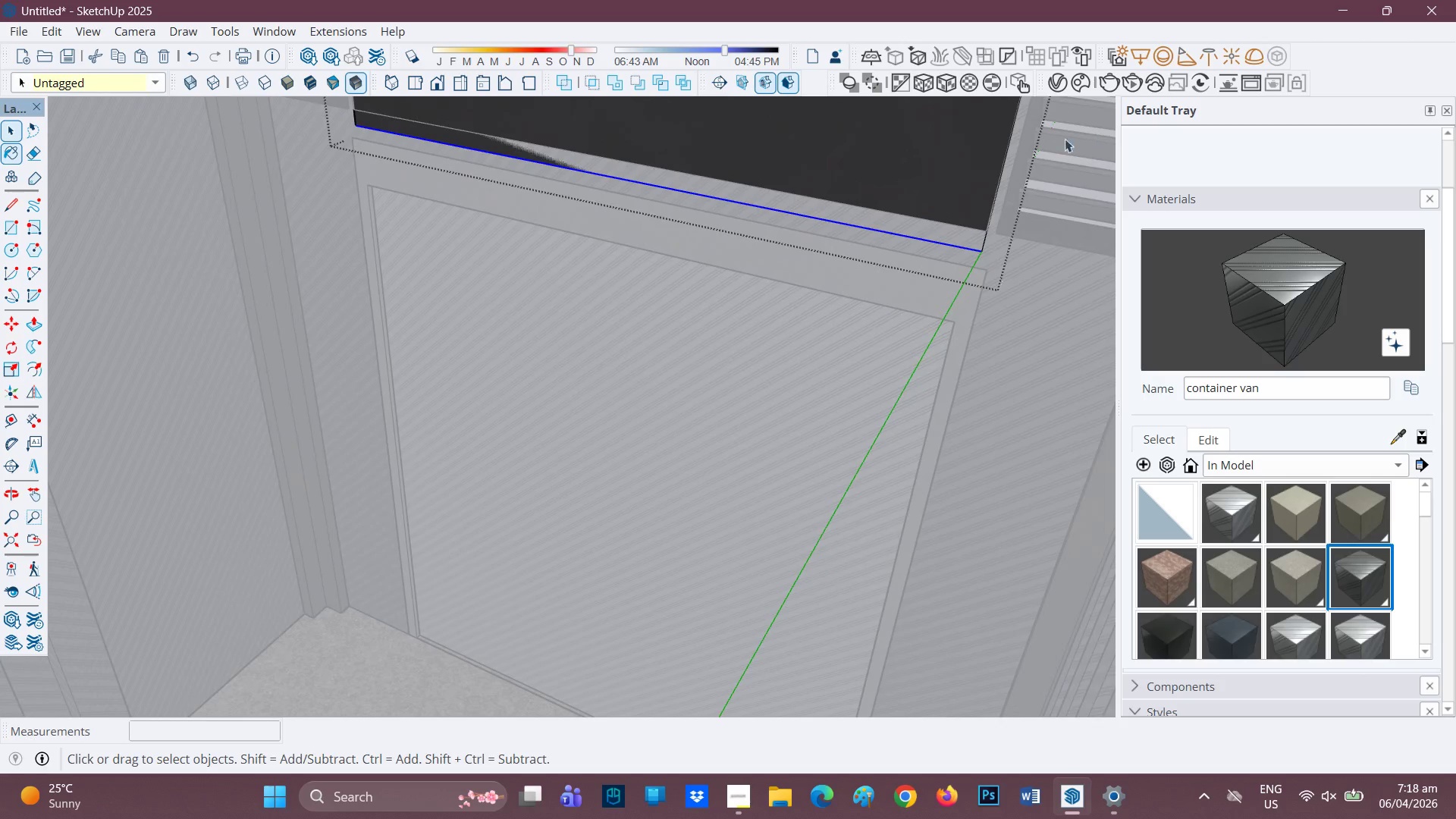 
scroll: coordinate [968, 215], scroll_direction: down, amount: 7.0
 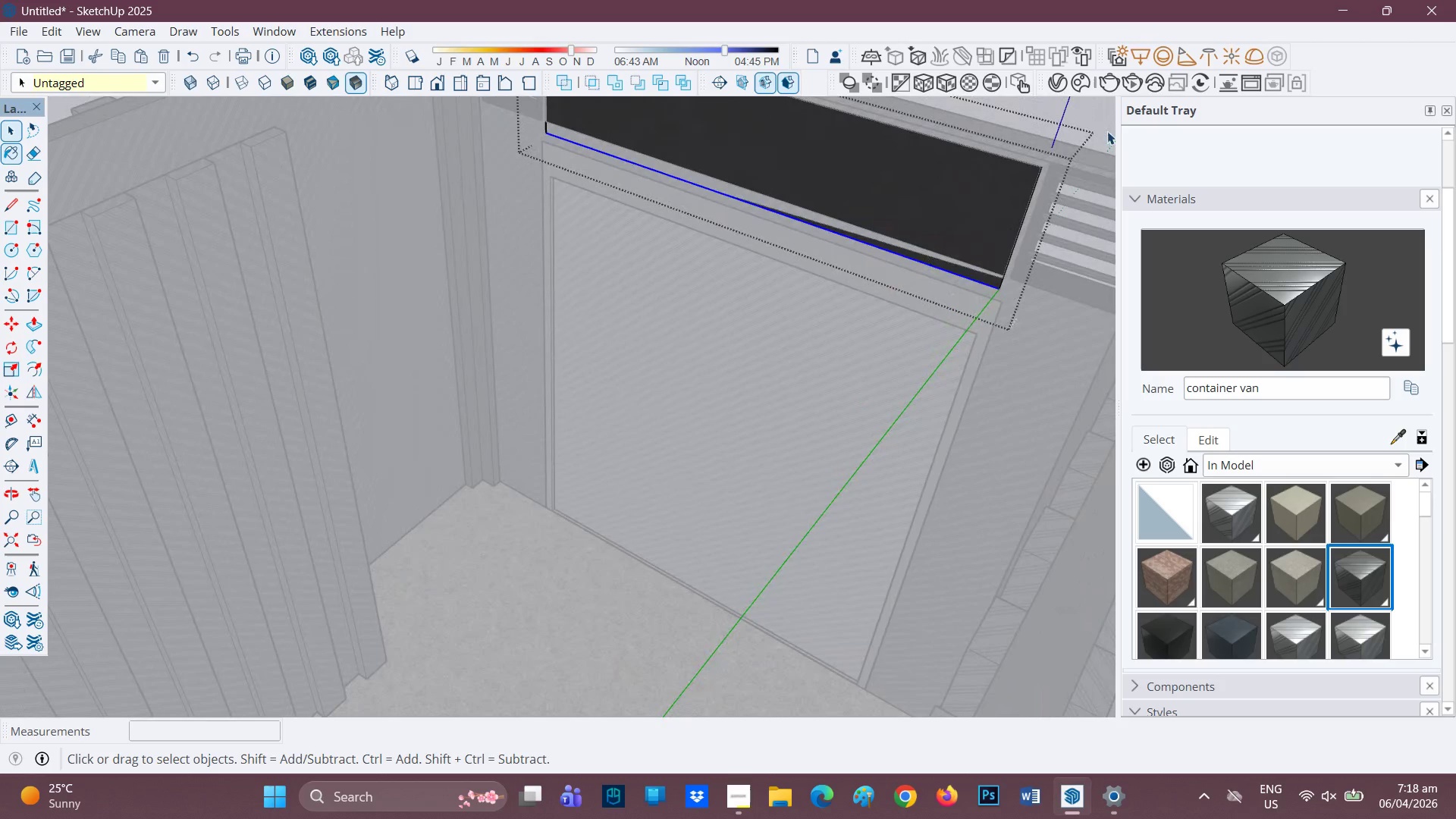 
key(Space)
 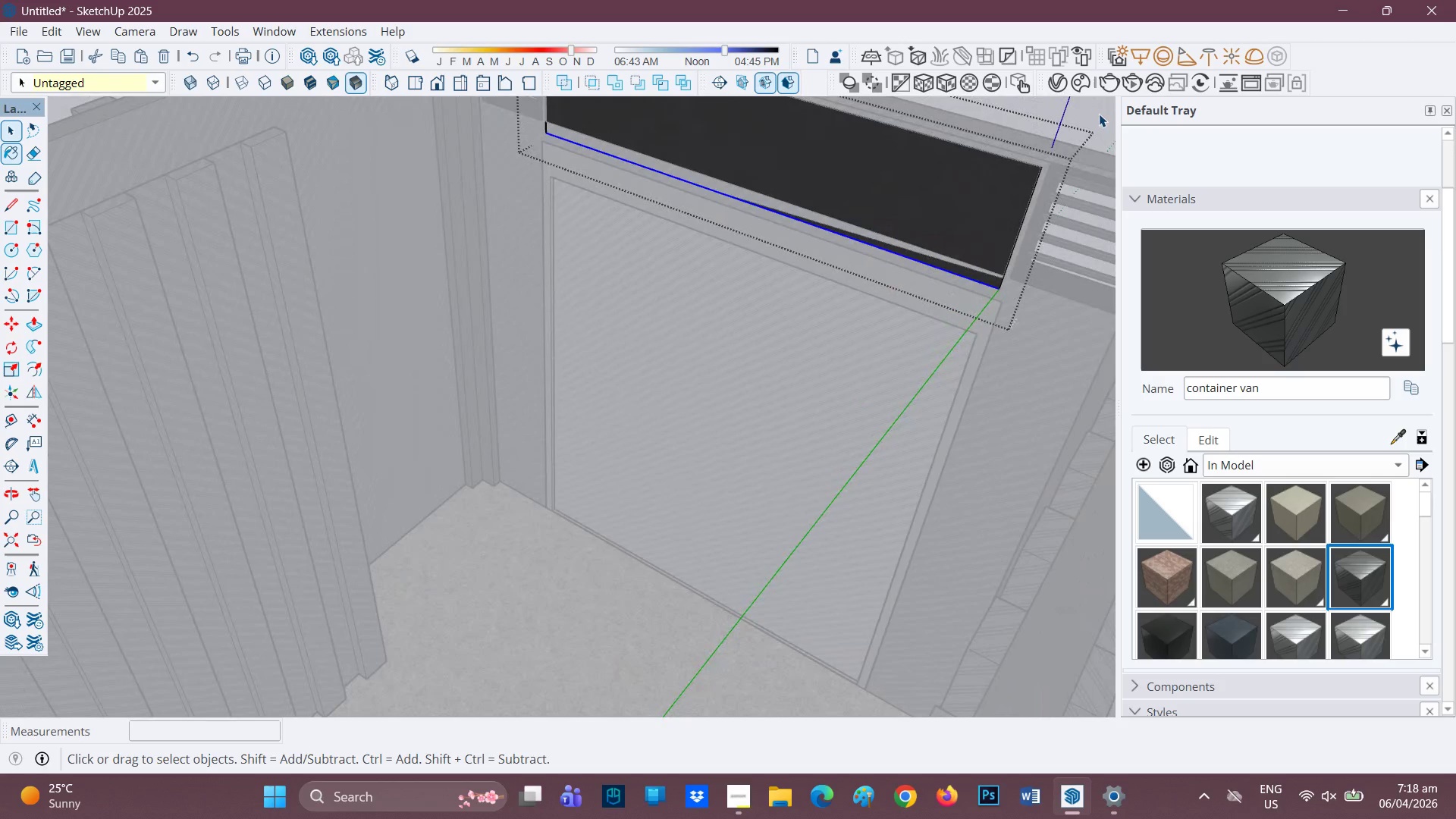 
left_click([1099, 114])
 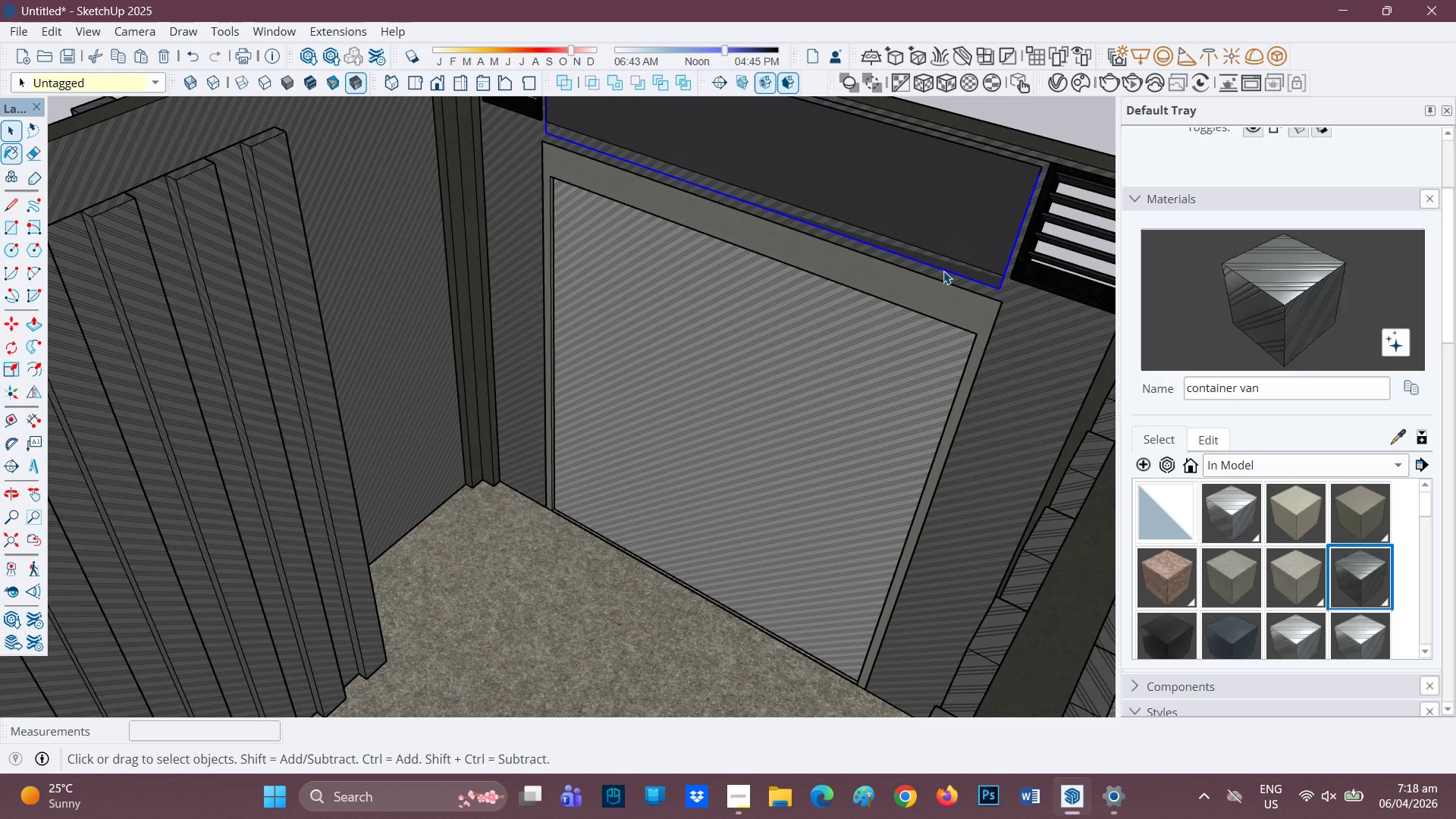 
right_click([943, 271])
 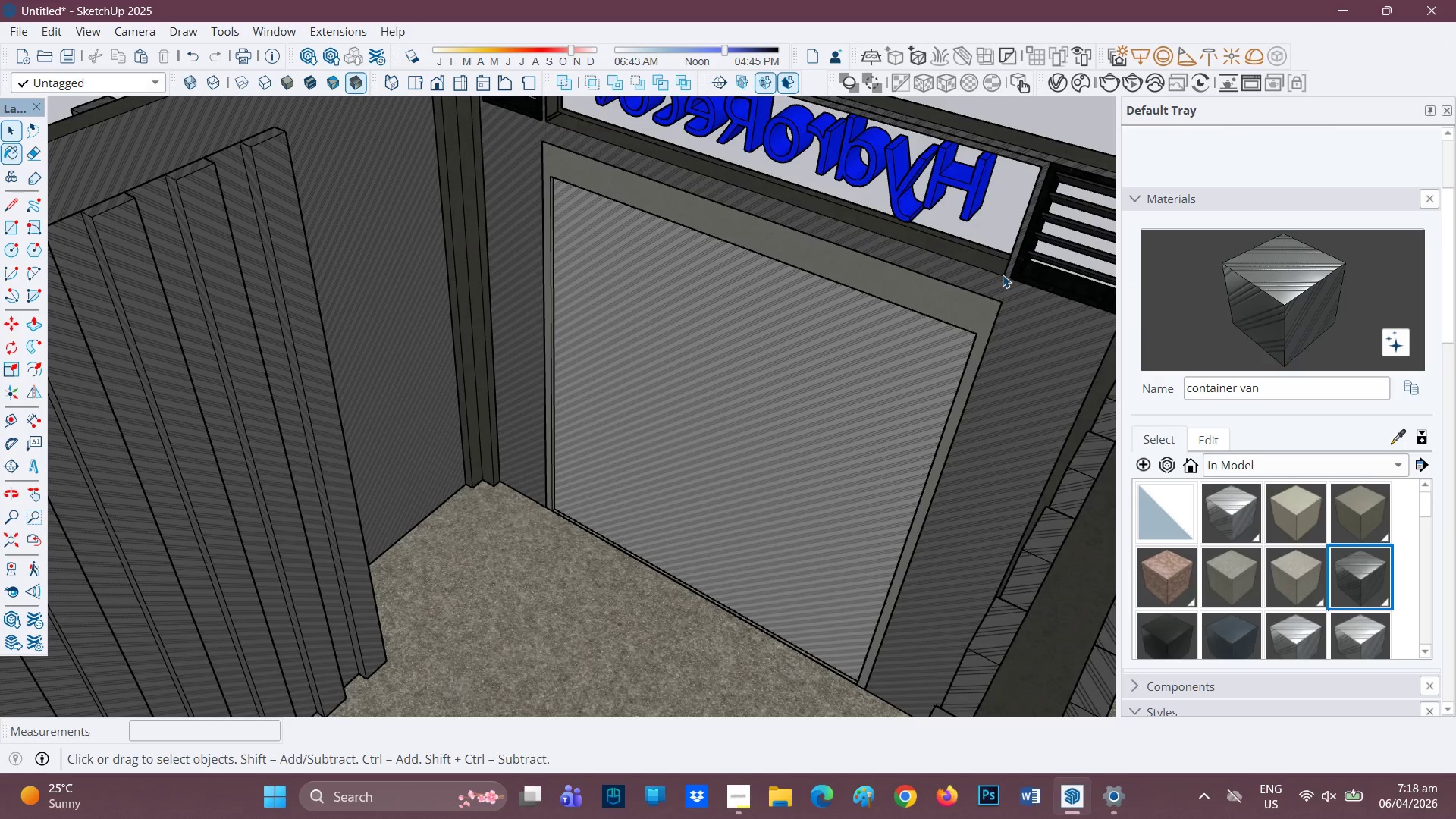 
key(Control+ControlLeft)
 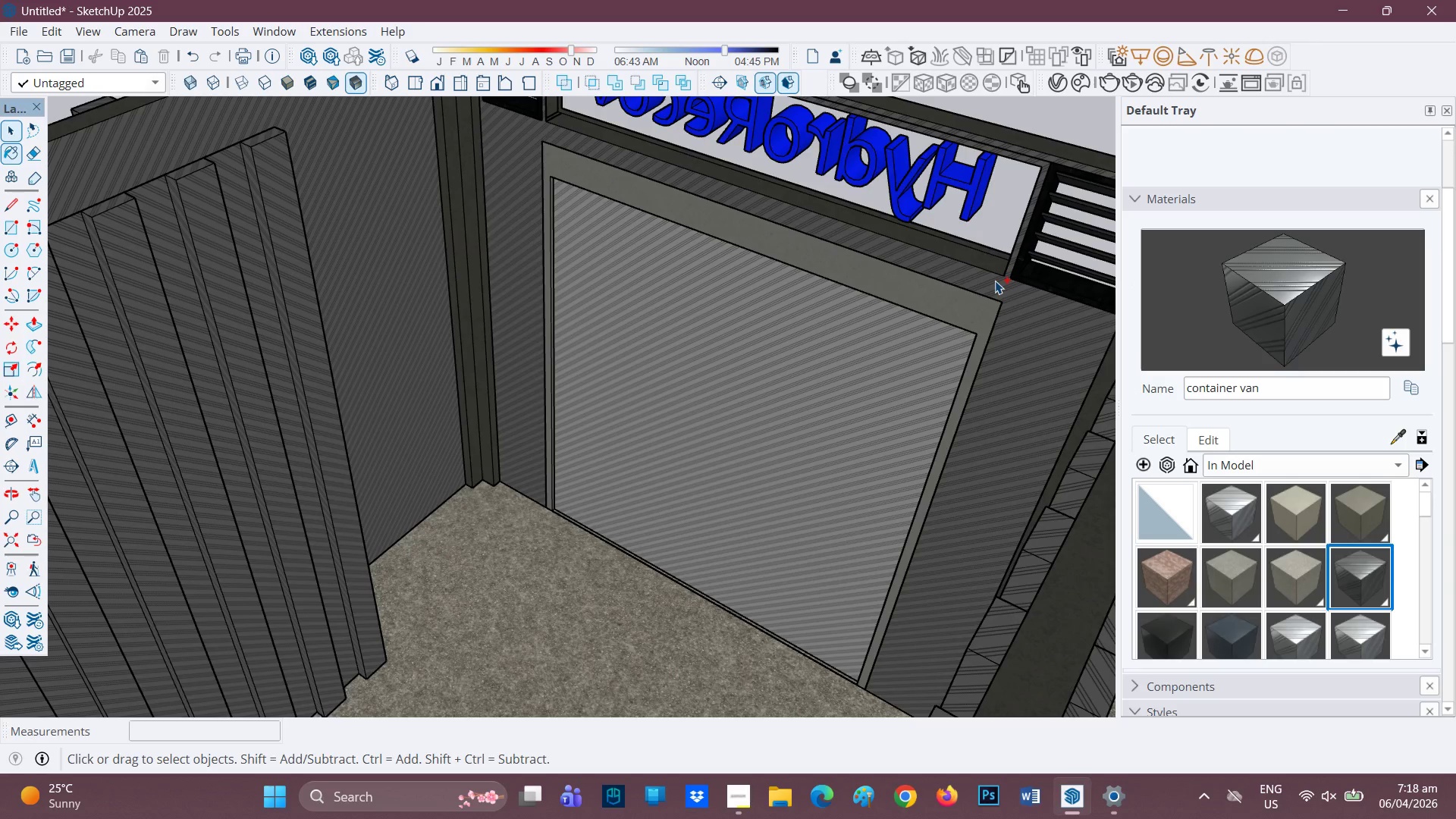 
key(Control+Z)
 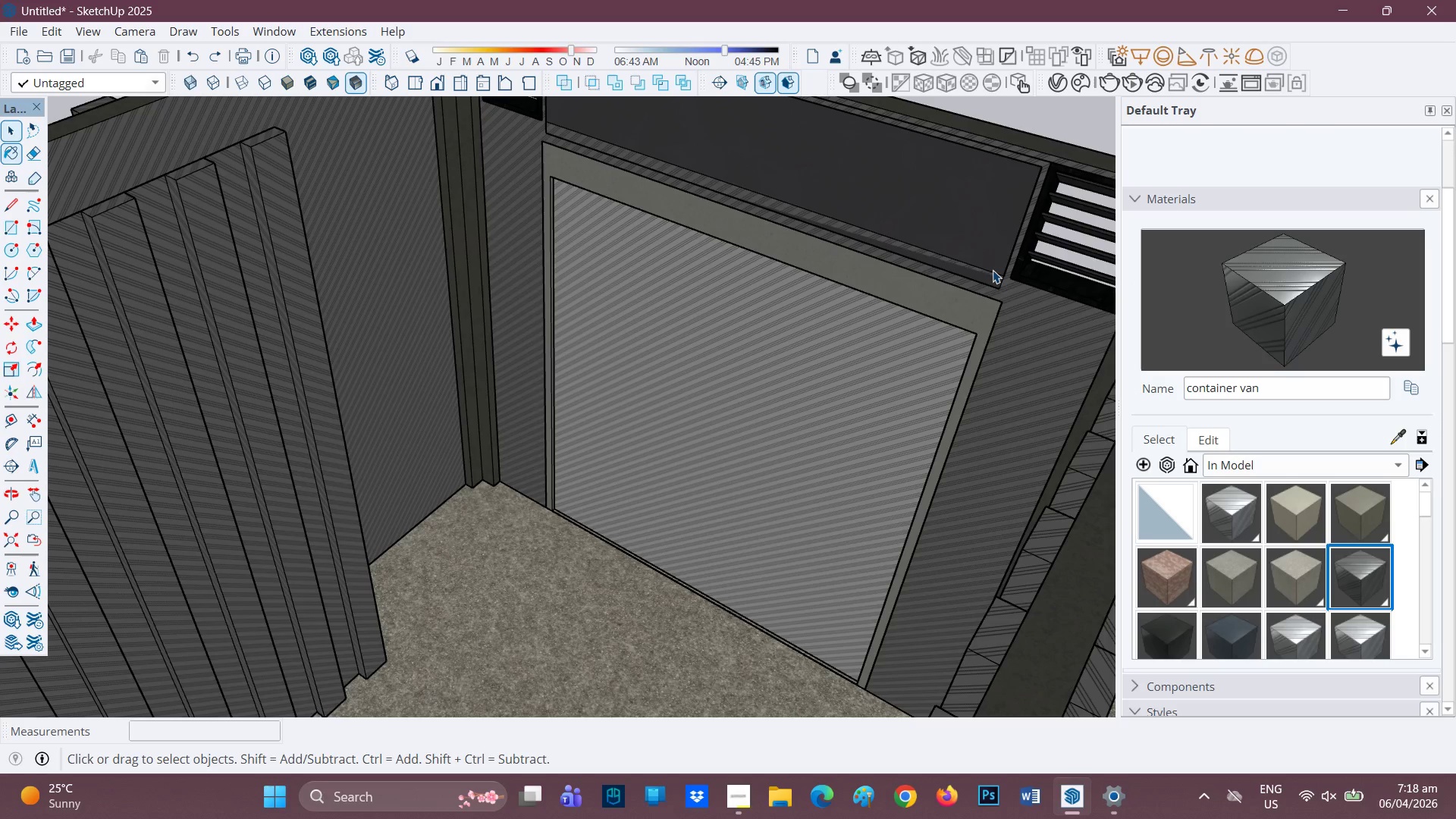 
key(Control+Z)
 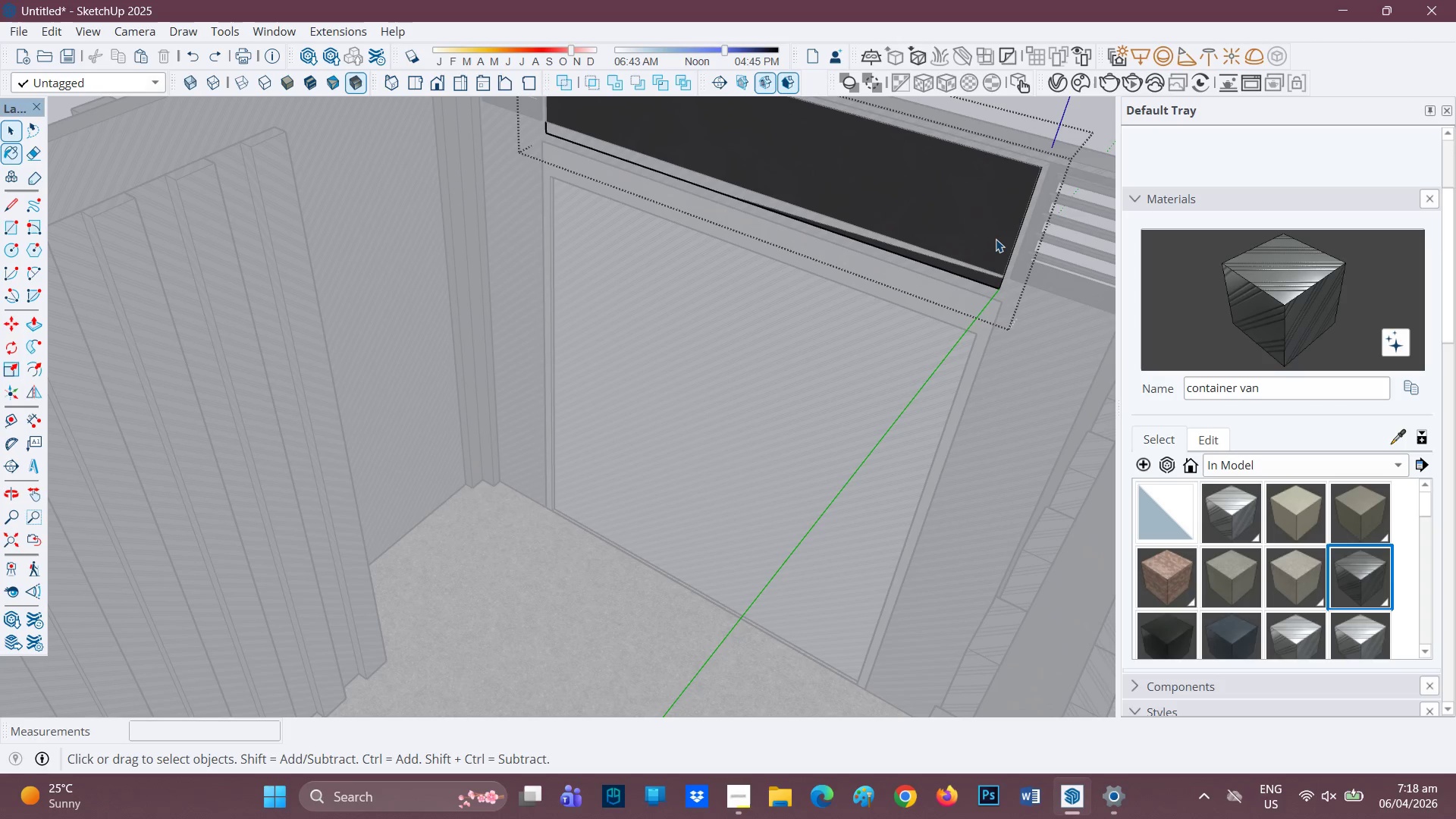 
key(Space)
 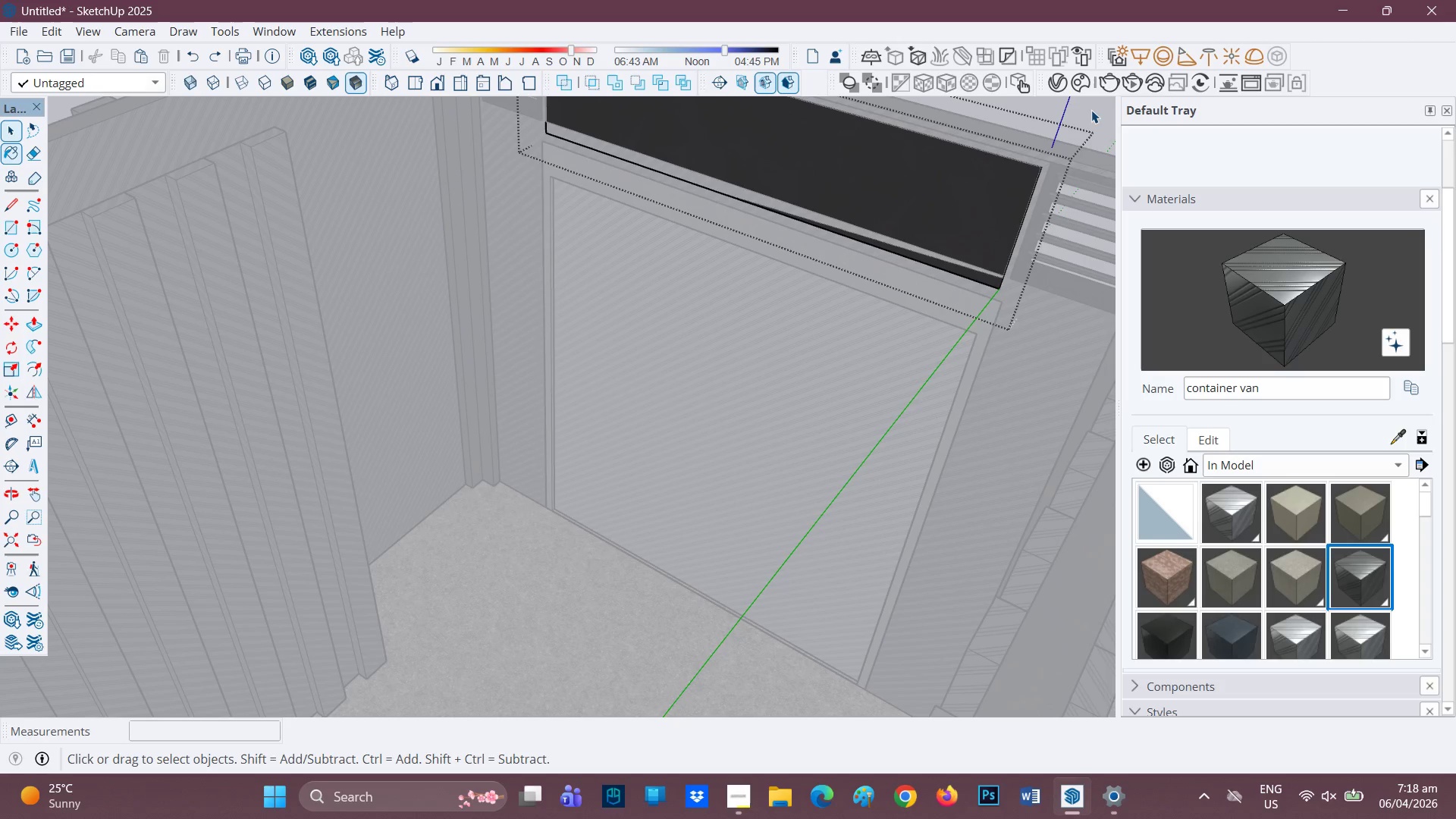 
left_click([1090, 110])
 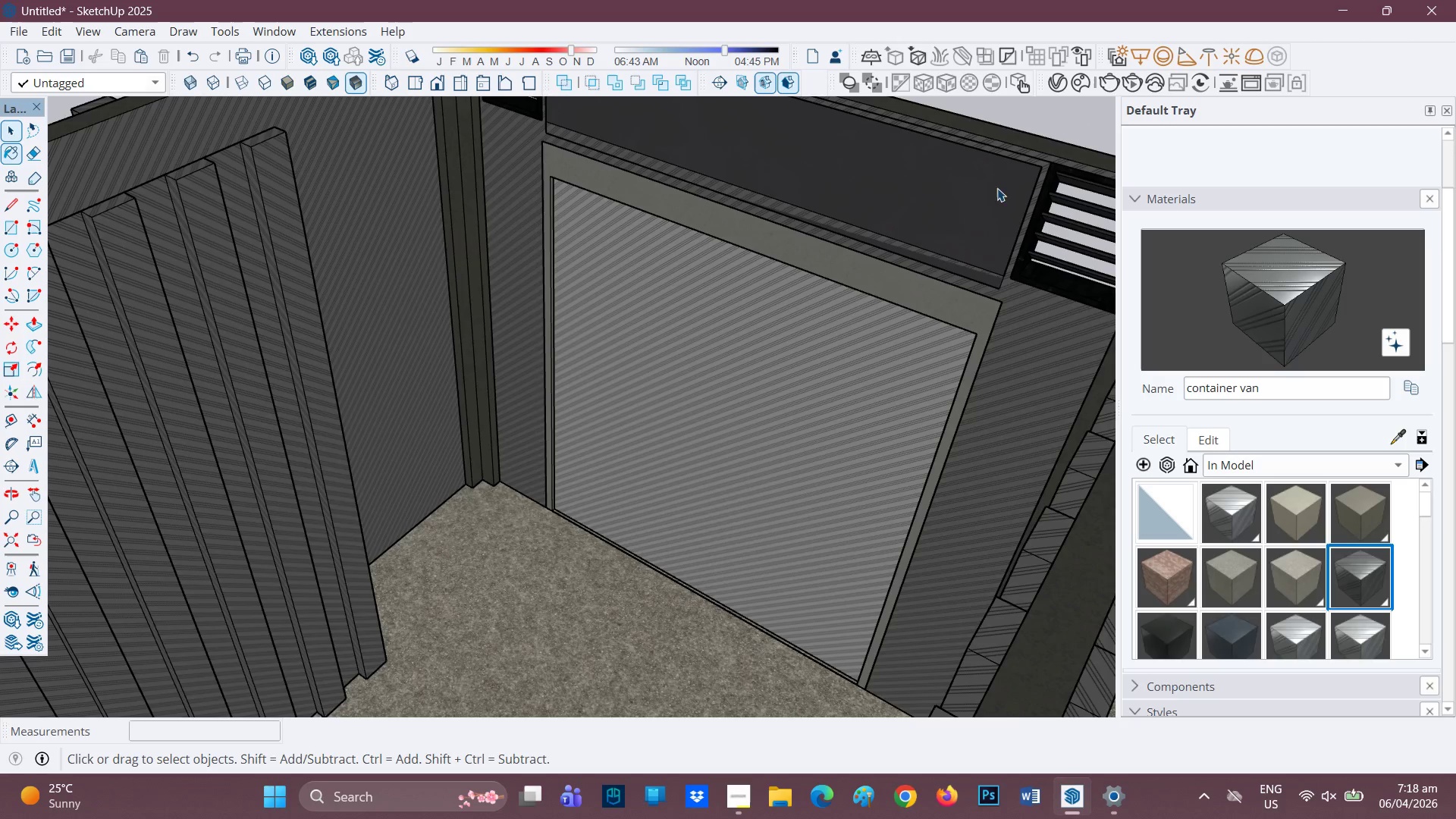 
scroll: coordinate [819, 533], scroll_direction: up, amount: 5.0
 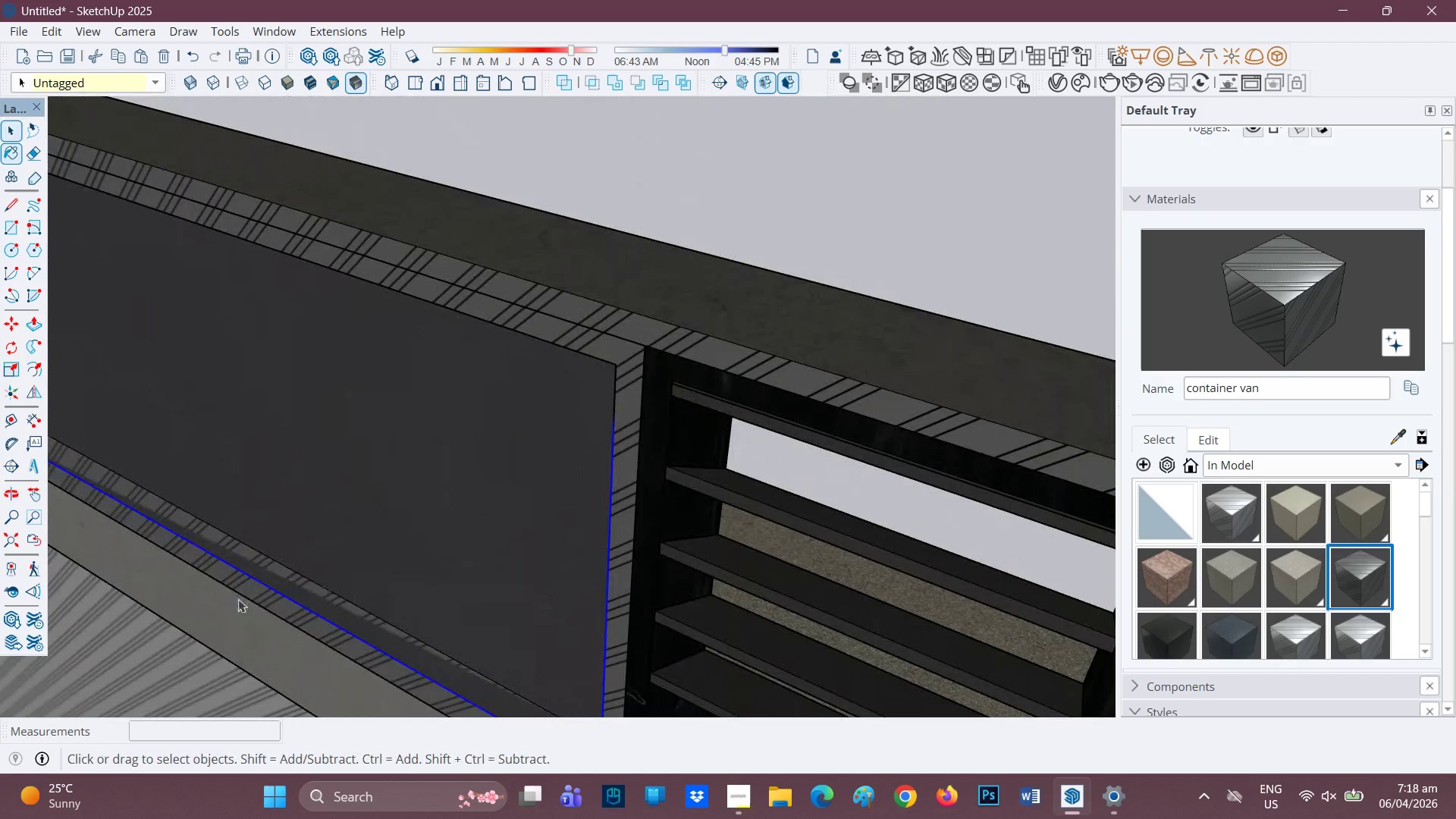 
double_click([221, 632])
 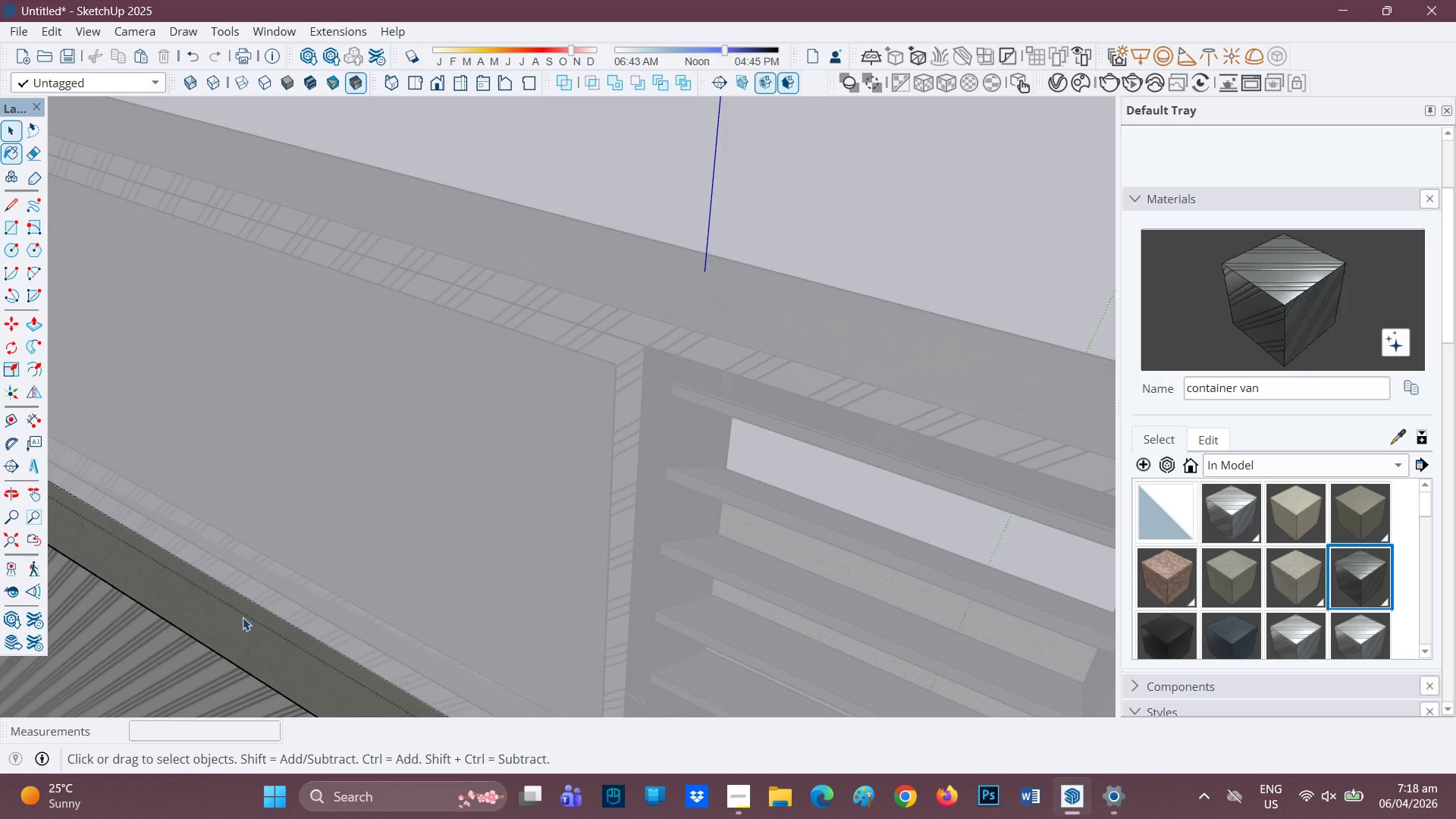 
scroll: coordinate [246, 615], scroll_direction: down, amount: 1.0
 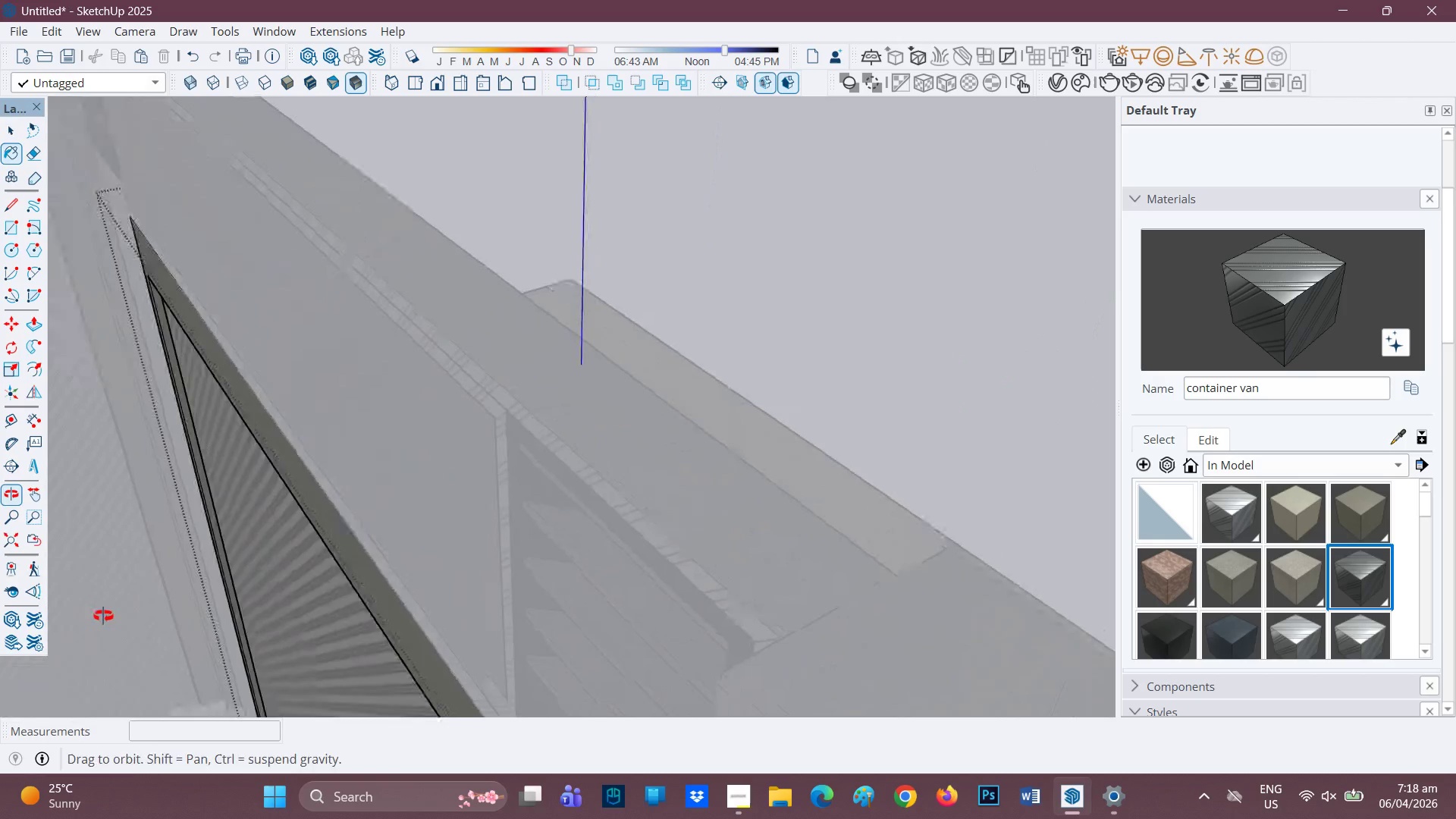 
scroll: coordinate [287, 500], scroll_direction: up, amount: 1.0
 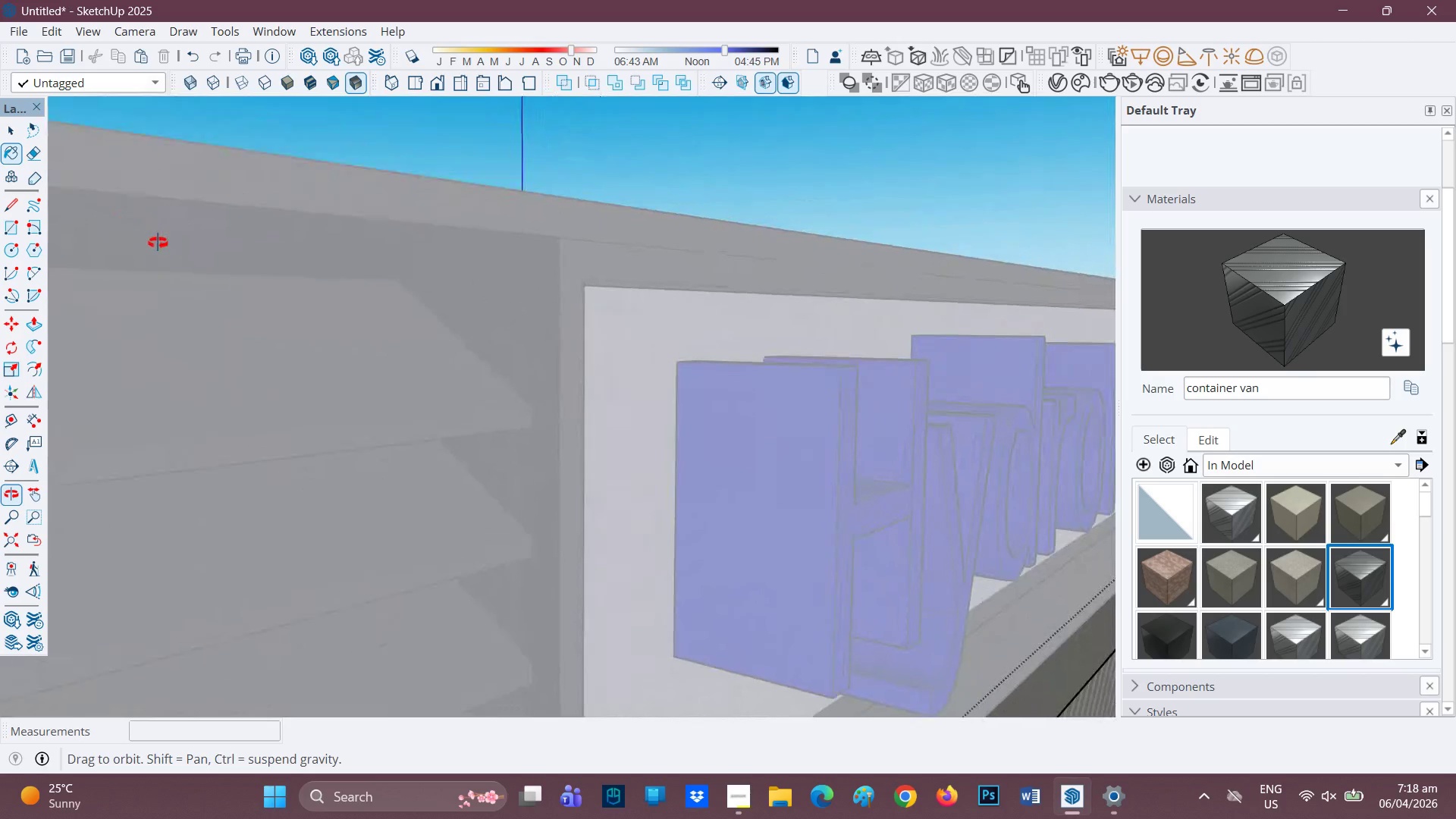 
key(H)
 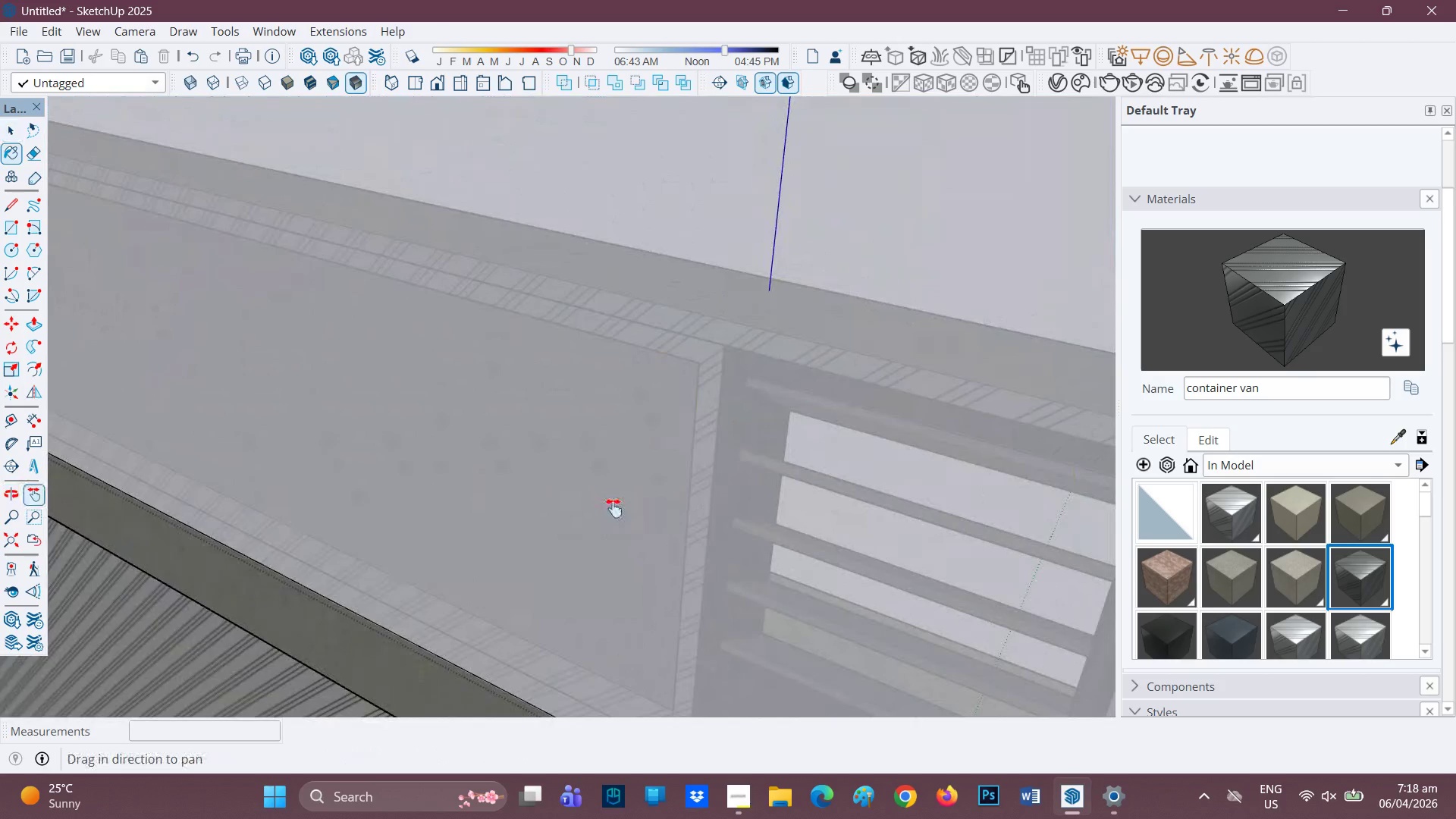 
scroll: coordinate [747, 459], scroll_direction: down, amount: 1.0
 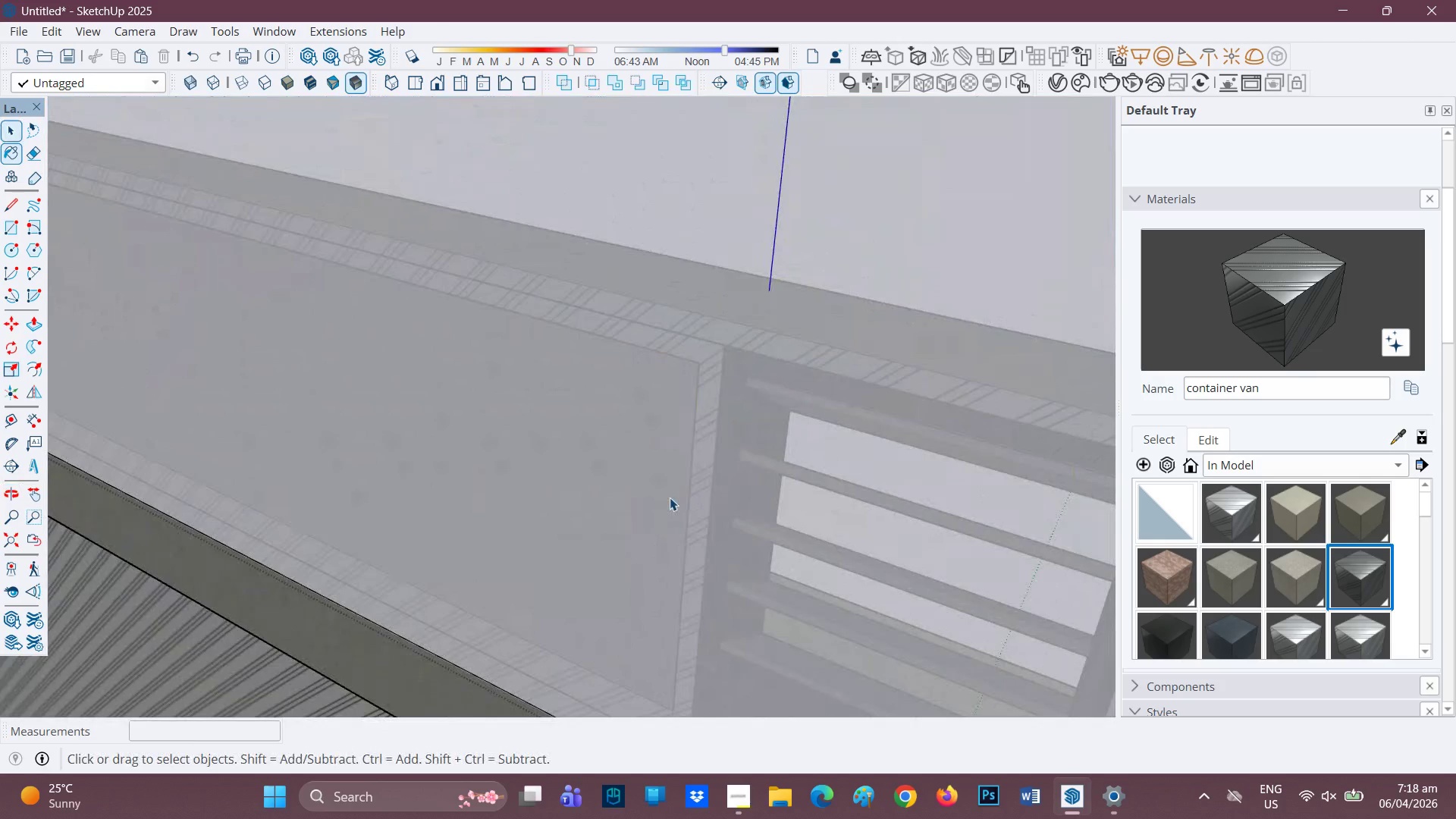 
left_click_drag(start_coordinate=[616, 505], to_coordinate=[909, 166])
 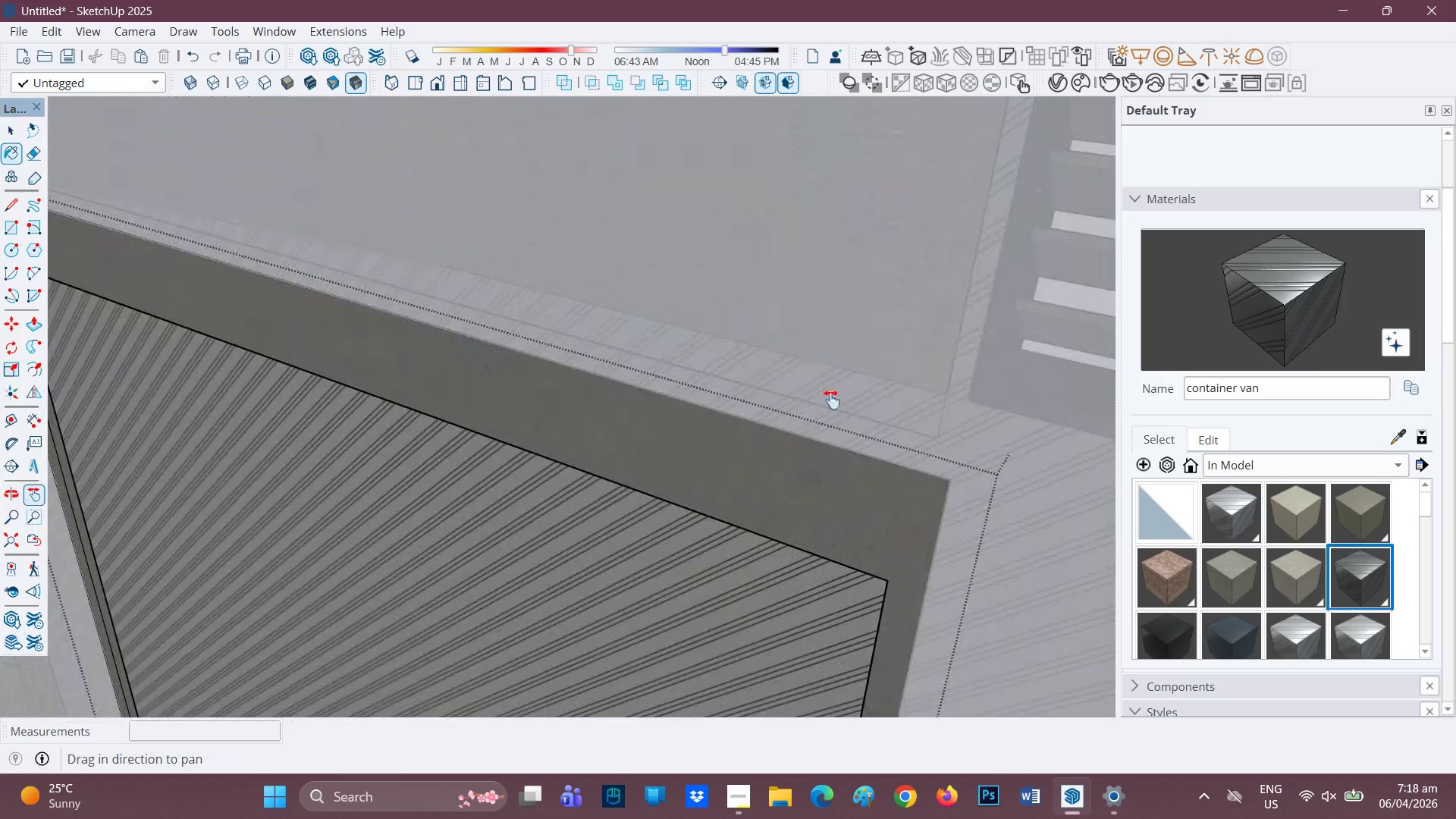 
scroll: coordinate [887, 383], scroll_direction: up, amount: 1.0
 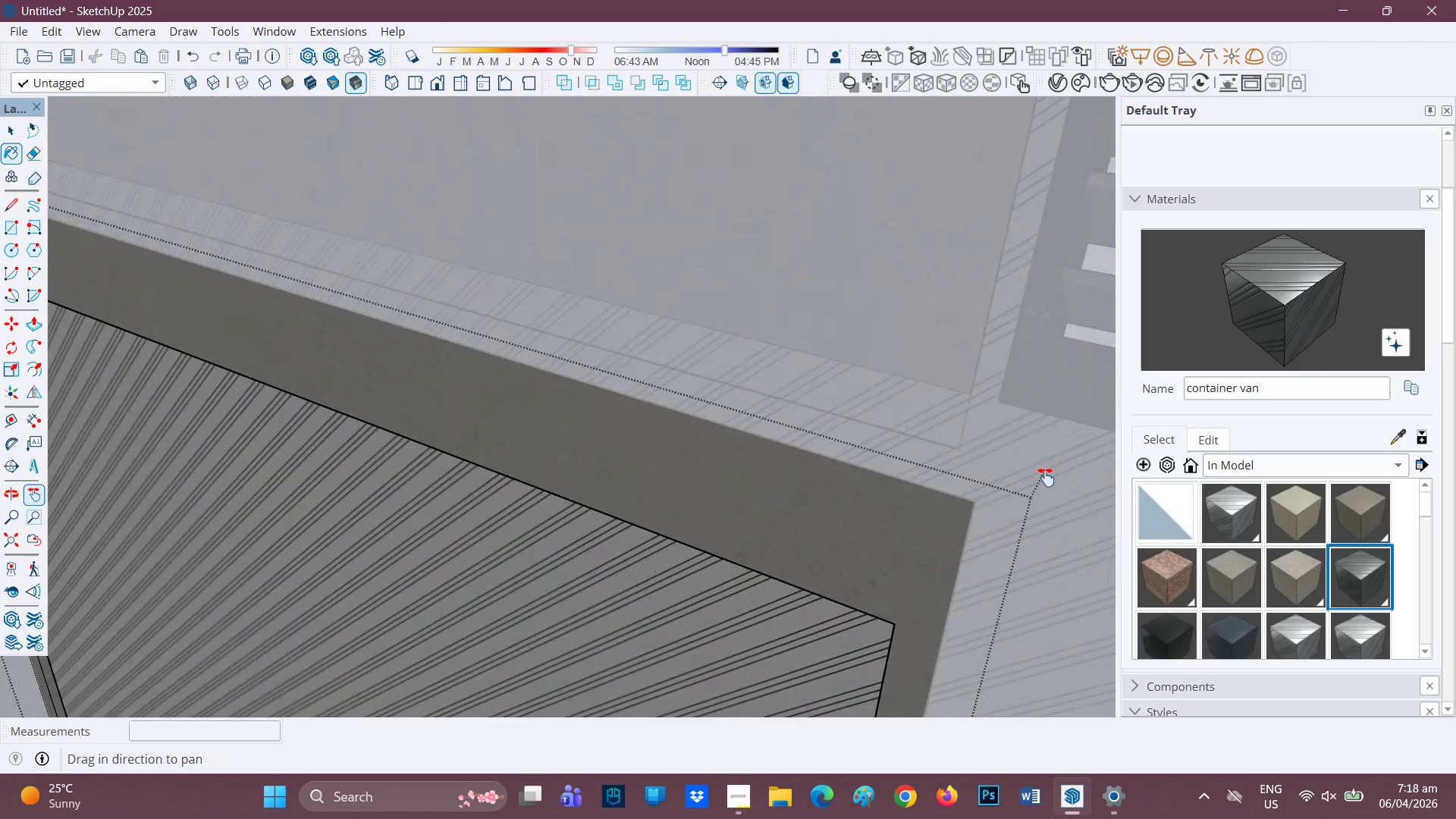 
double_click([1046, 477])
 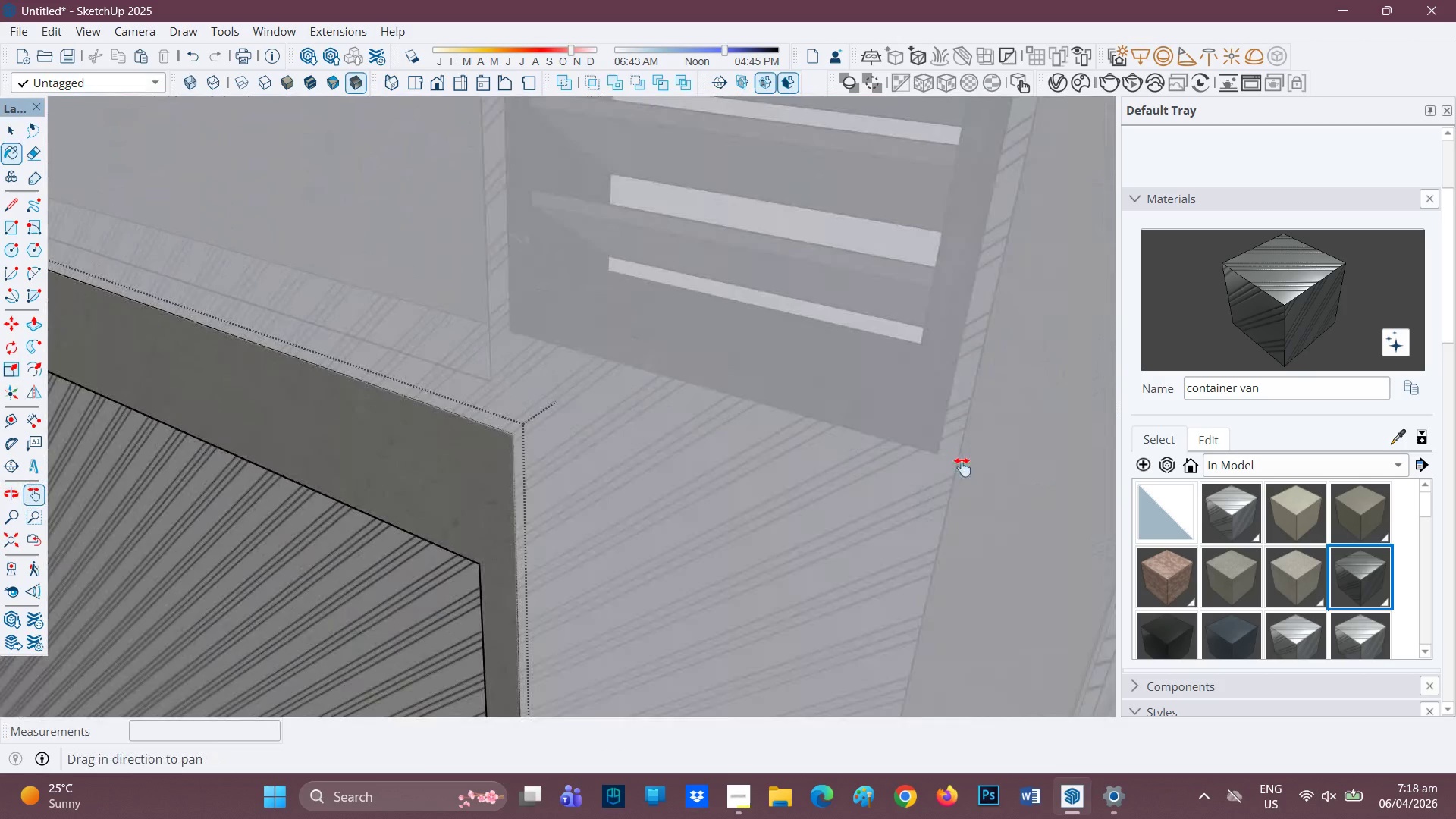 
key(Space)
 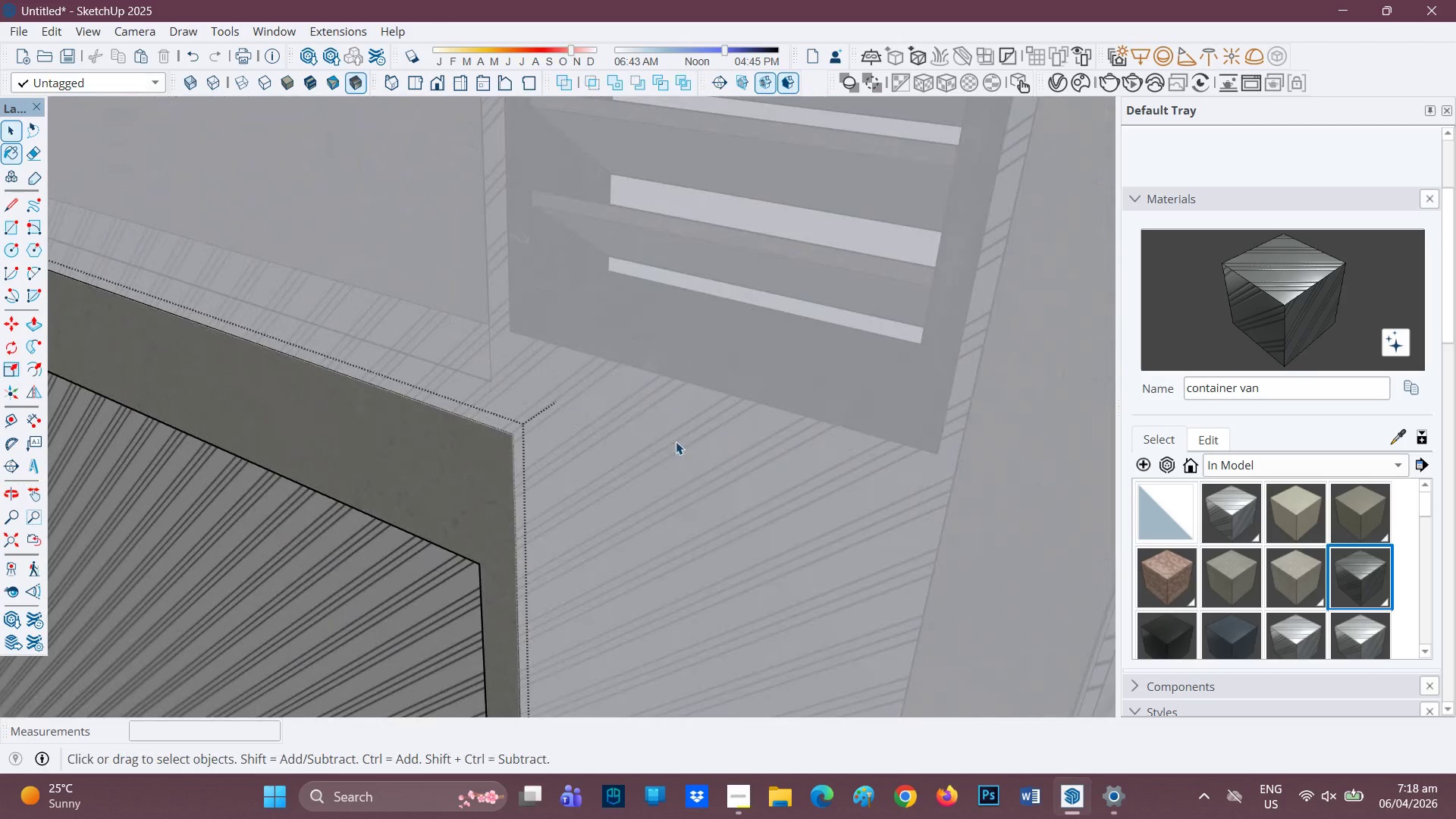 
double_click([677, 440])
 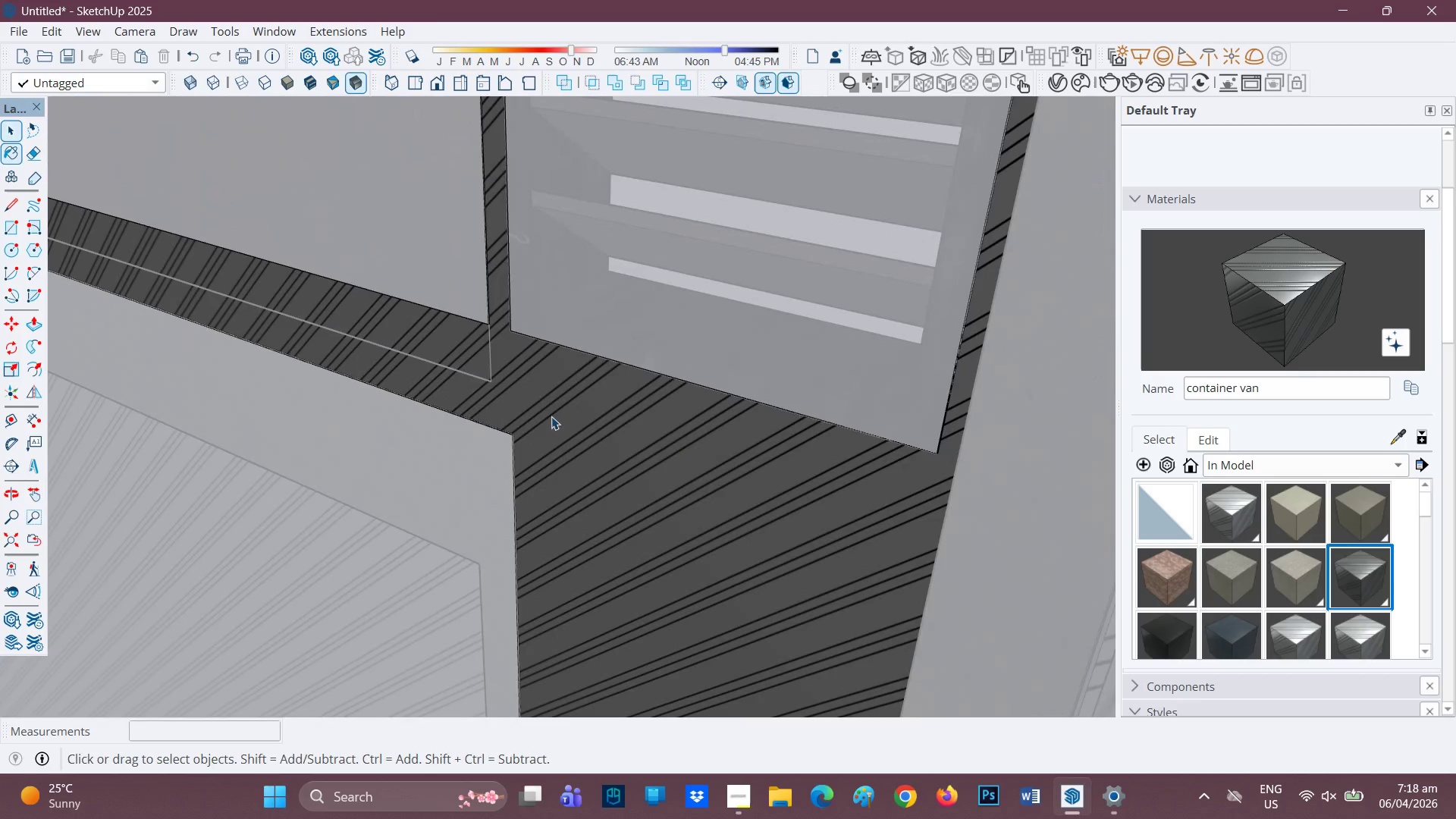 
scroll: coordinate [526, 382], scroll_direction: up, amount: 1.0
 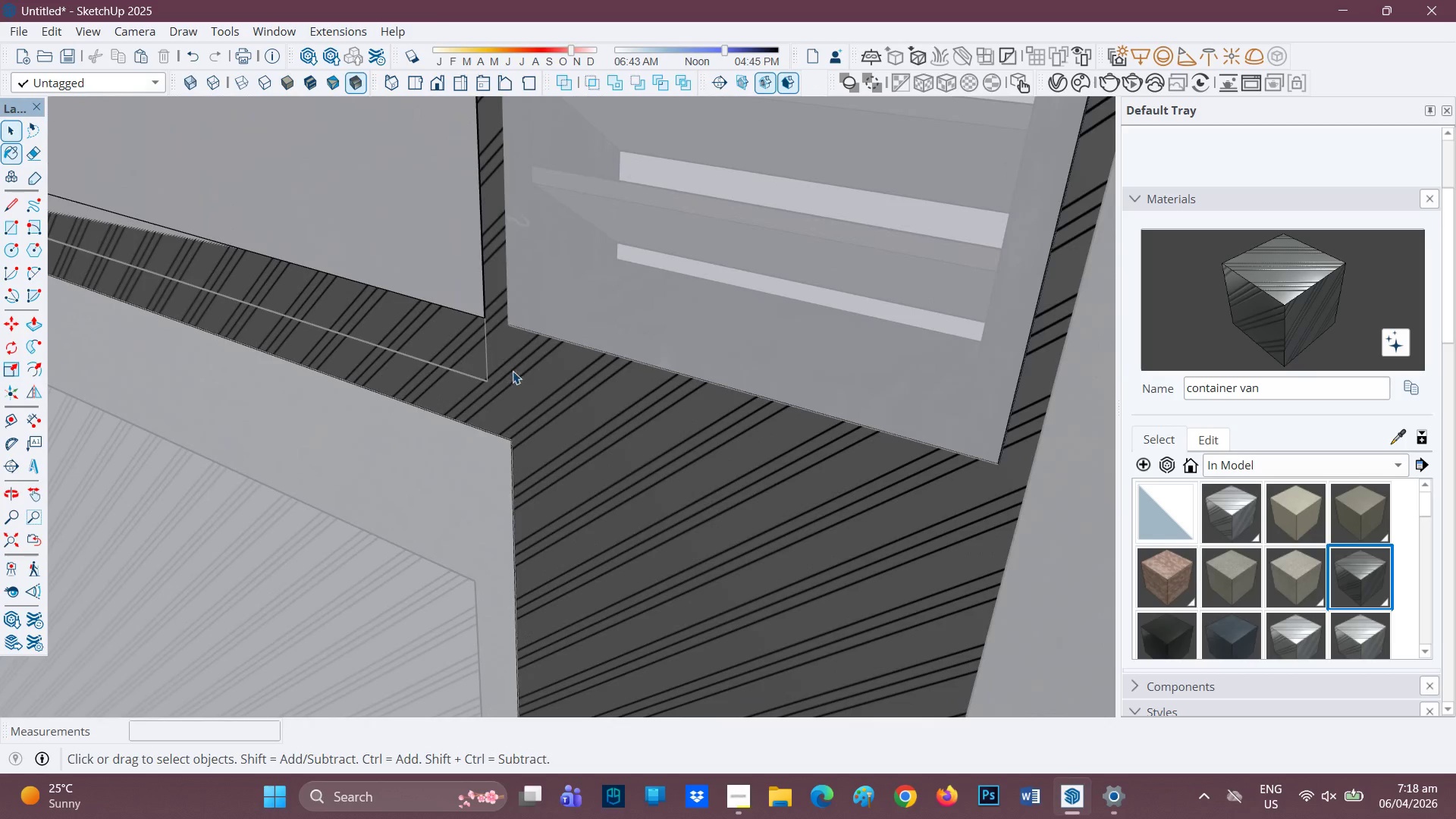 
double_click([513, 371])
 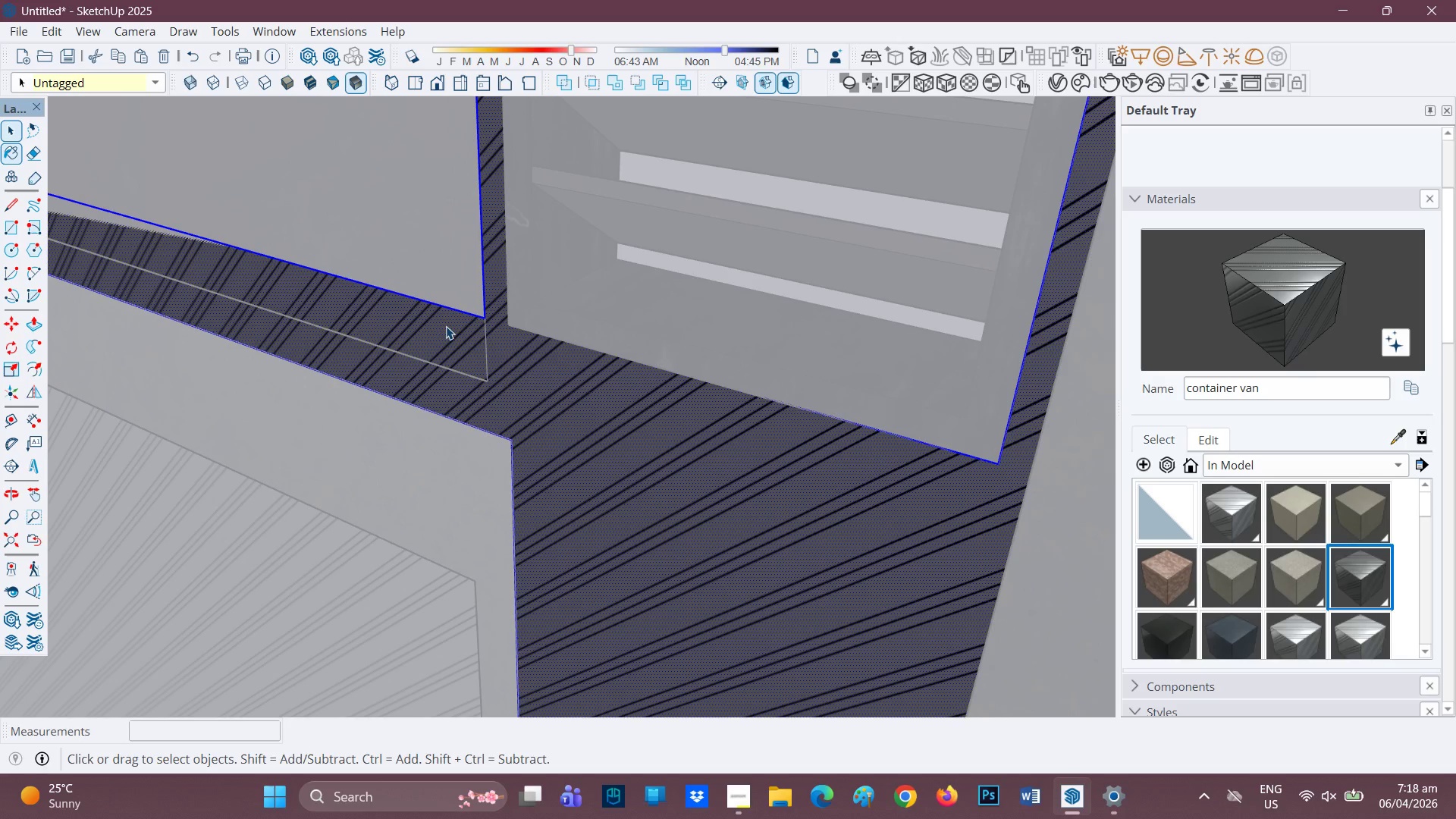 
scroll: coordinate [378, 269], scroll_direction: up, amount: 2.0
 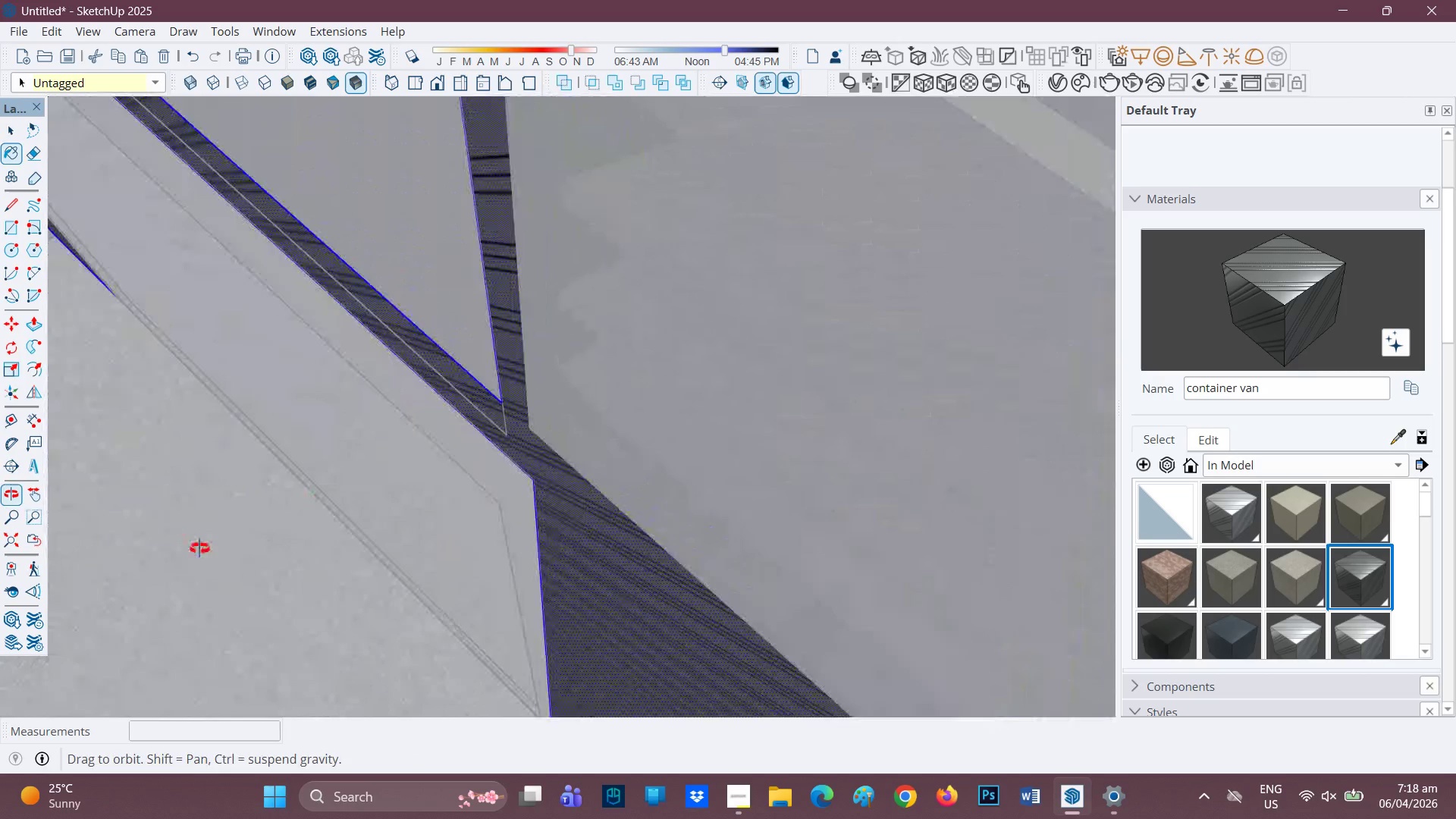 
wait(6.6)
 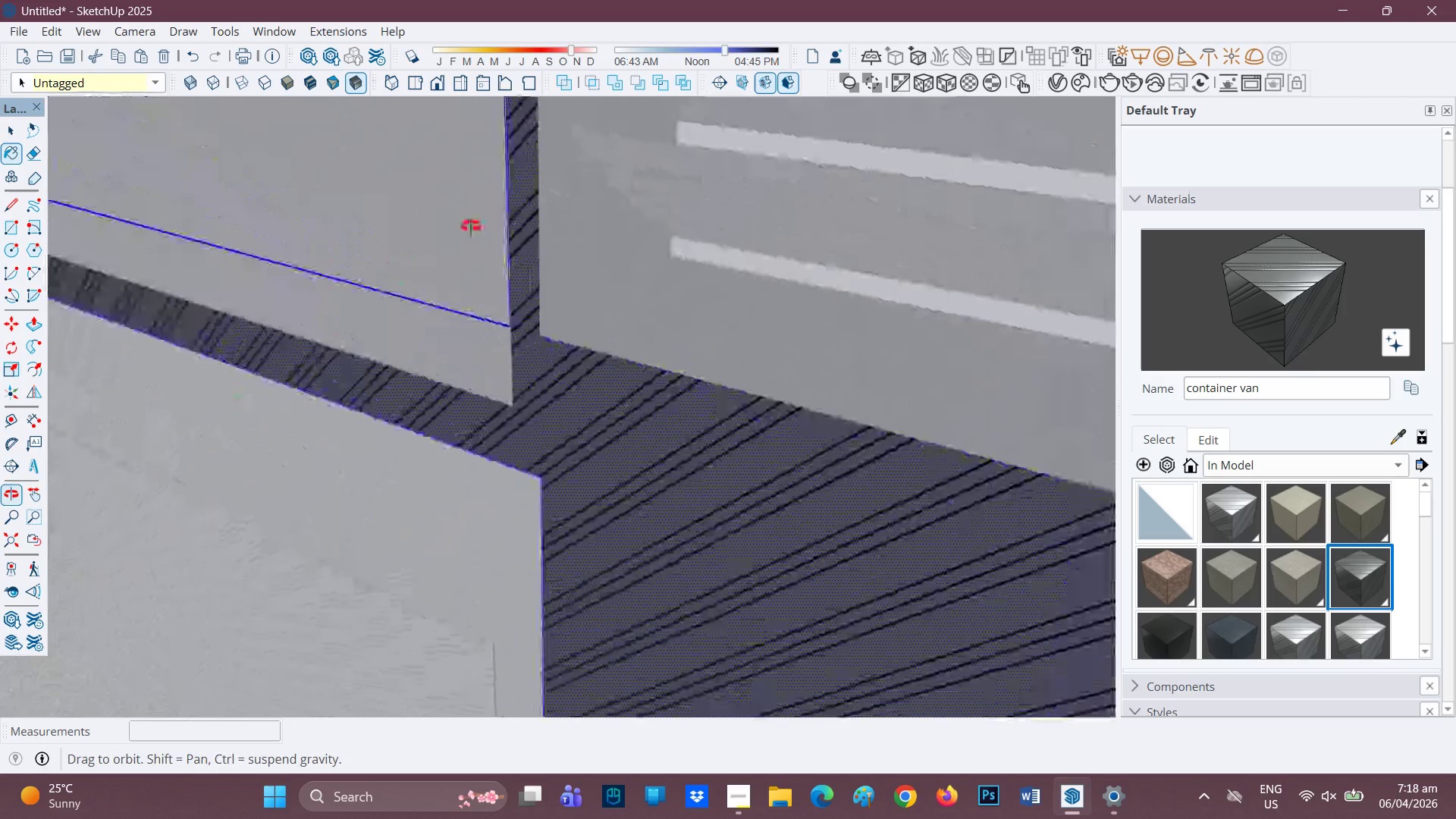 
scroll: coordinate [803, 338], scroll_direction: none, amount: 0.0
 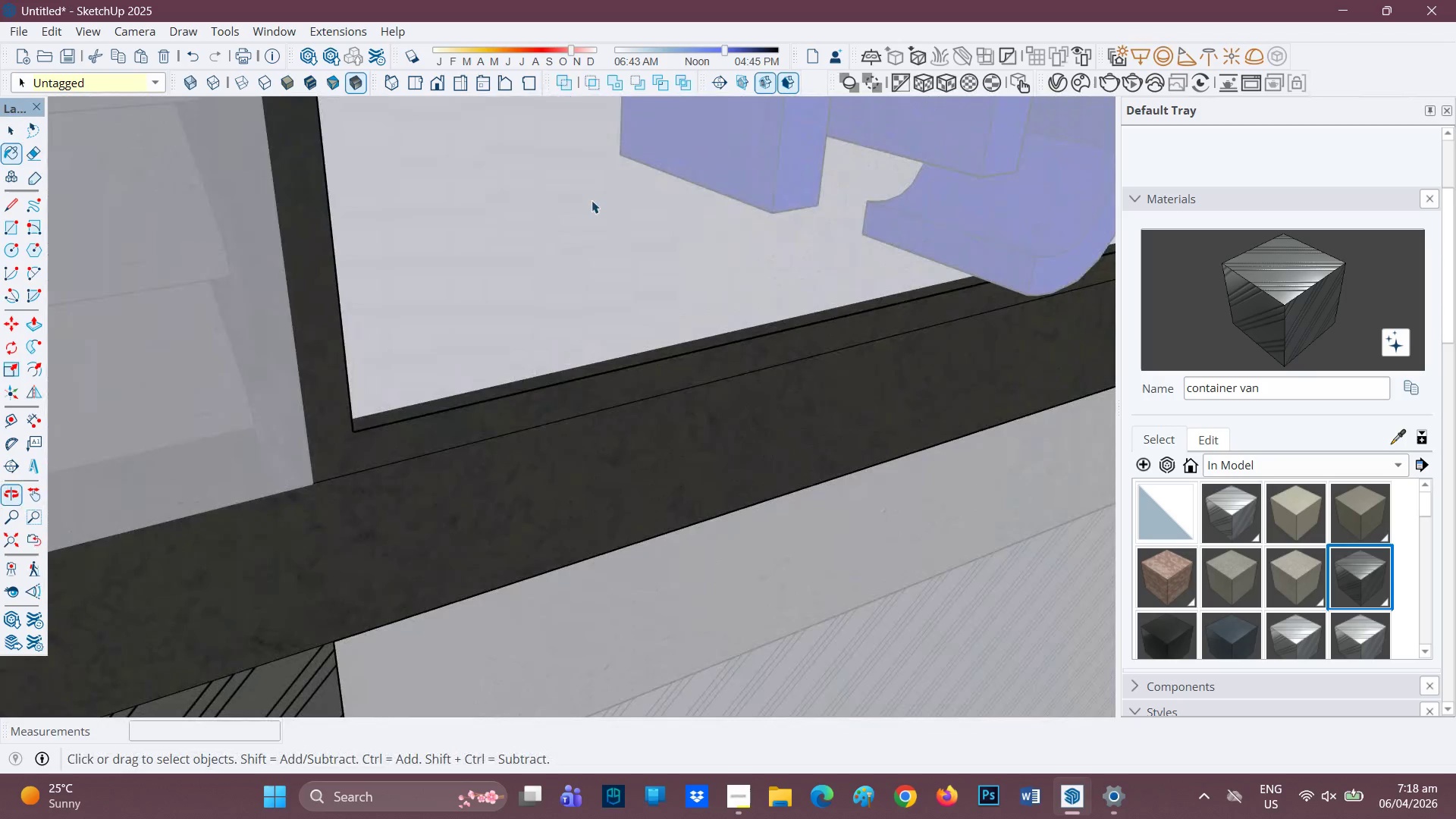 
scroll: coordinate [594, 460], scroll_direction: up, amount: 2.0
 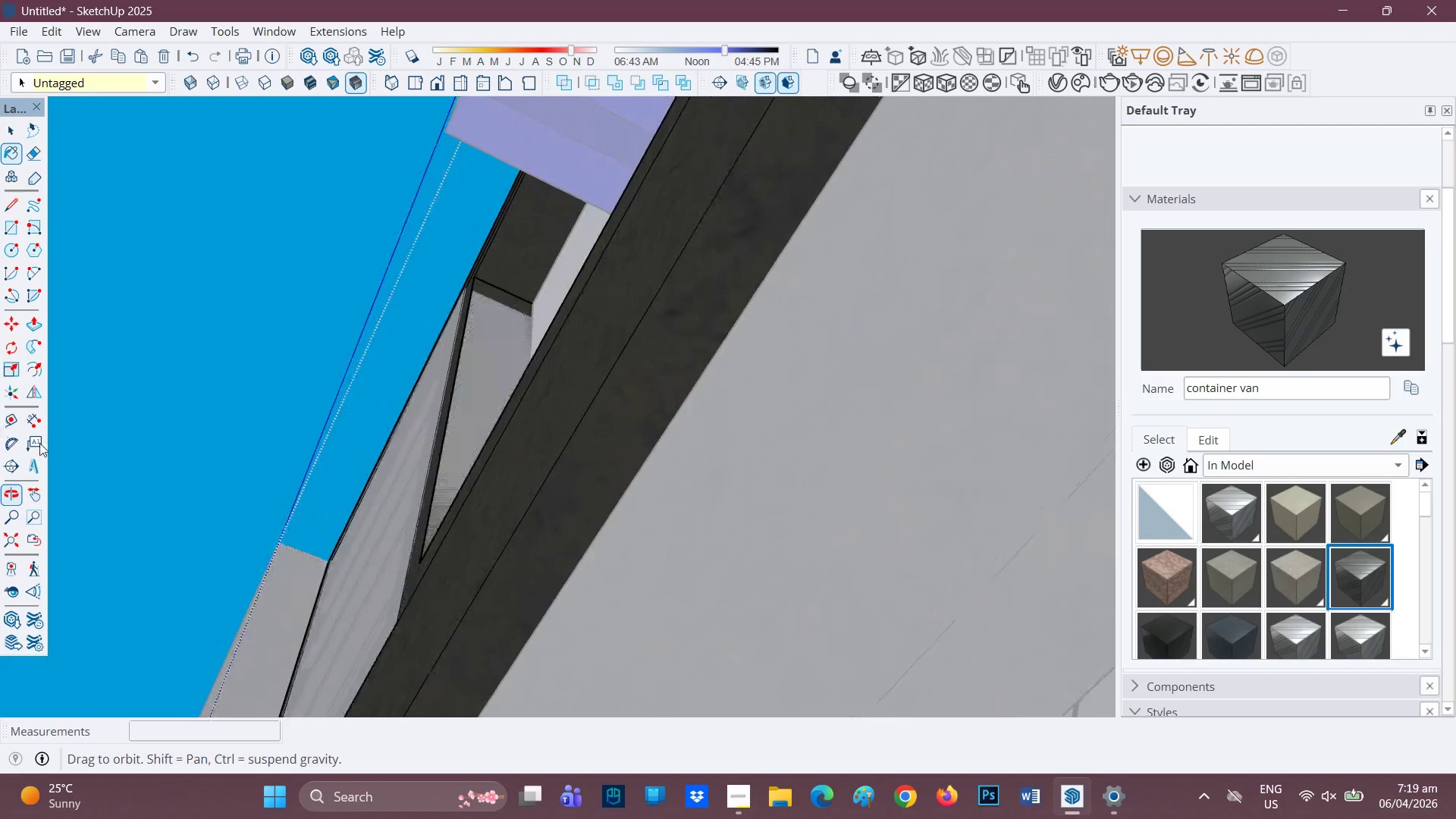 
wait(15.62)
 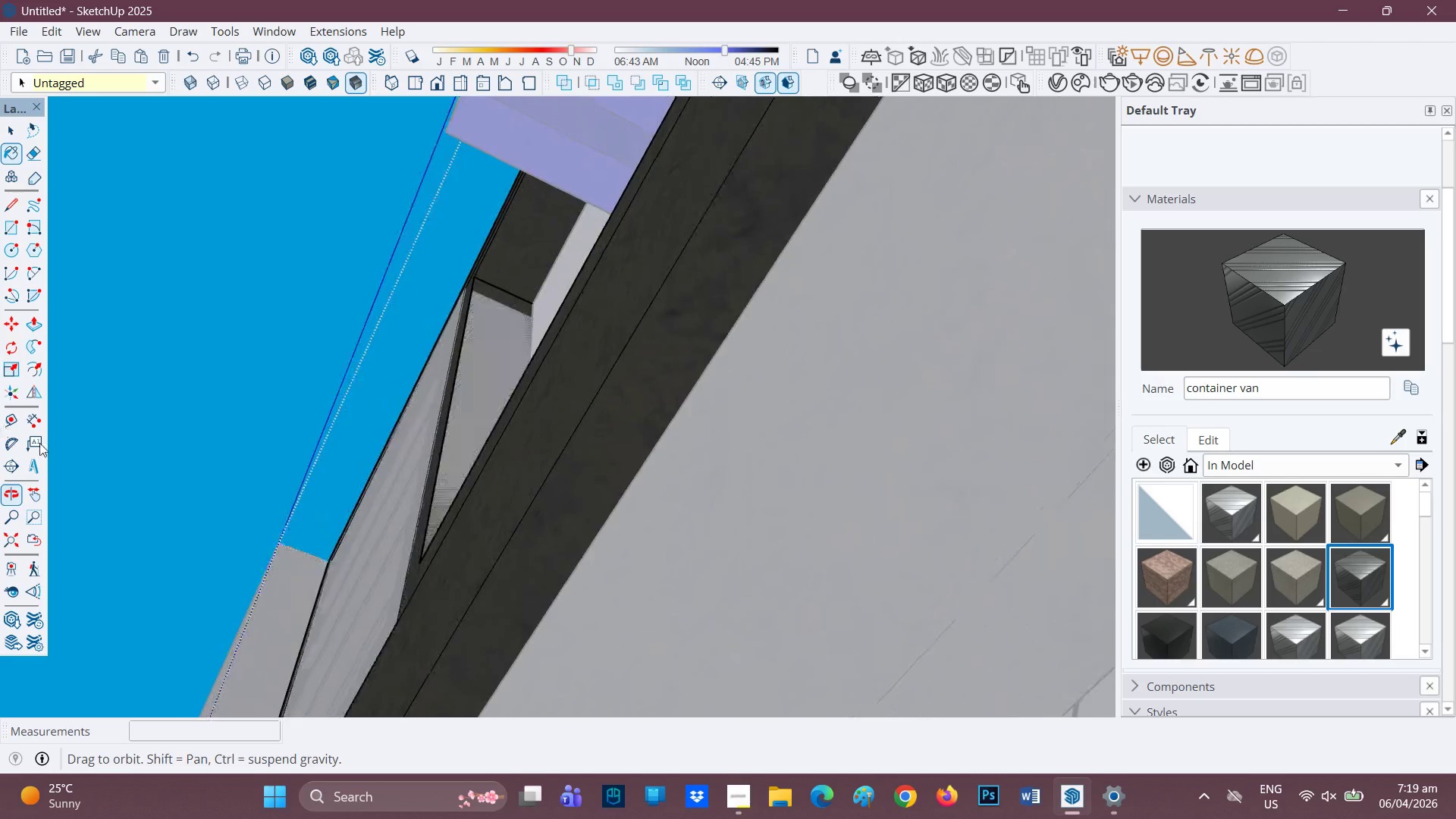 
scroll: coordinate [777, 298], scroll_direction: down, amount: 6.0
 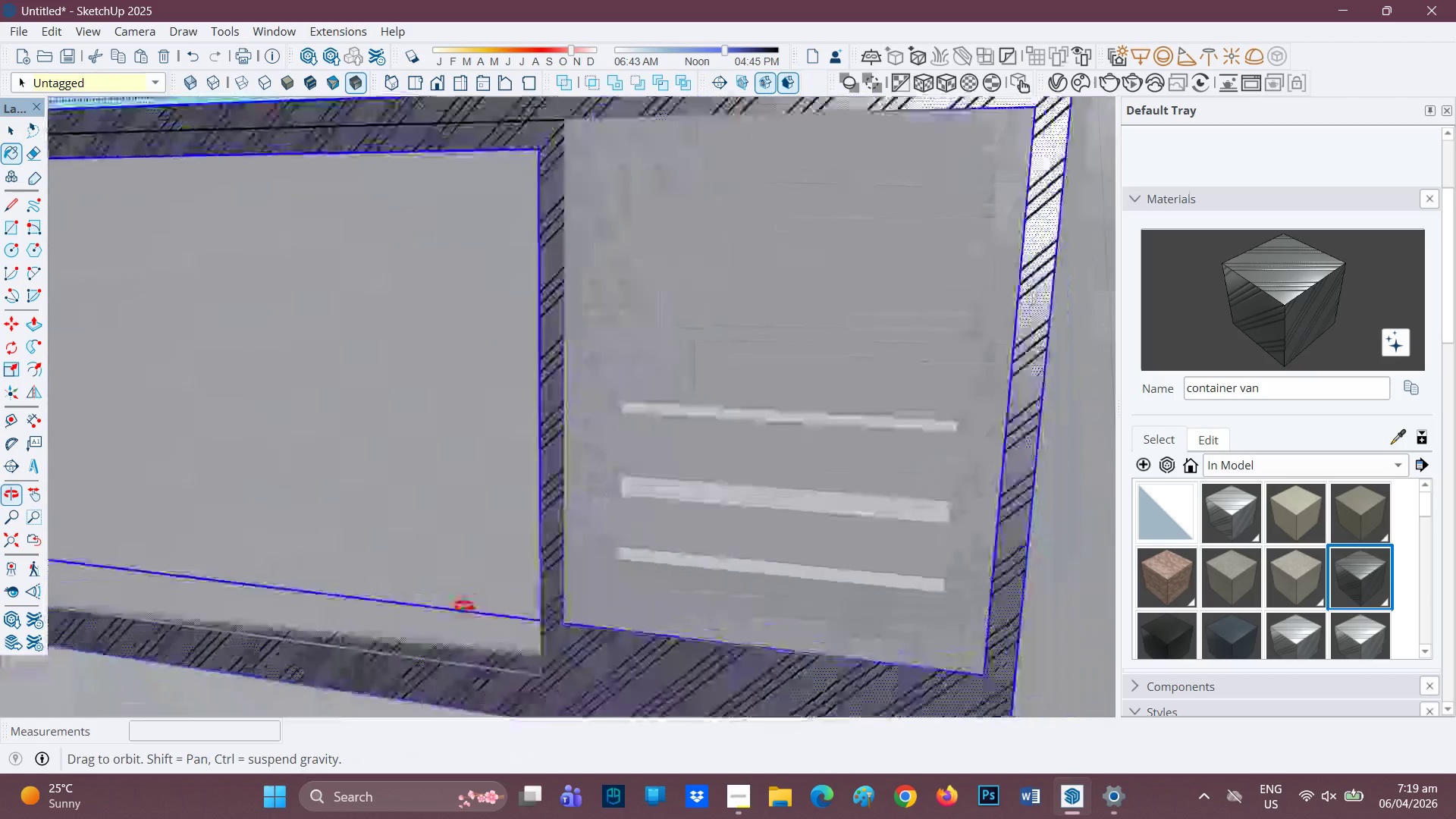 
key(Space)
 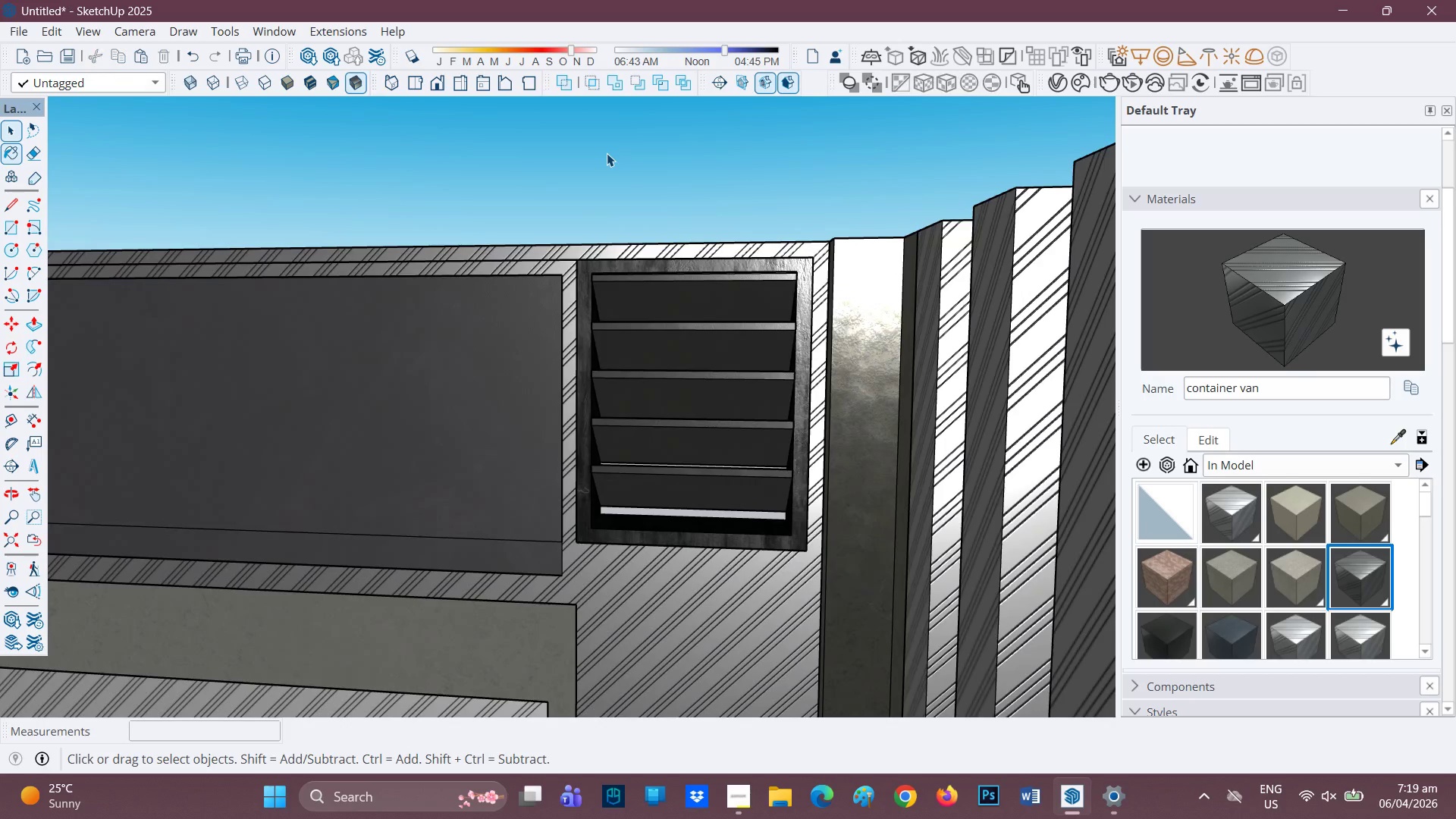 
scroll: coordinate [570, 228], scroll_direction: down, amount: 9.0
 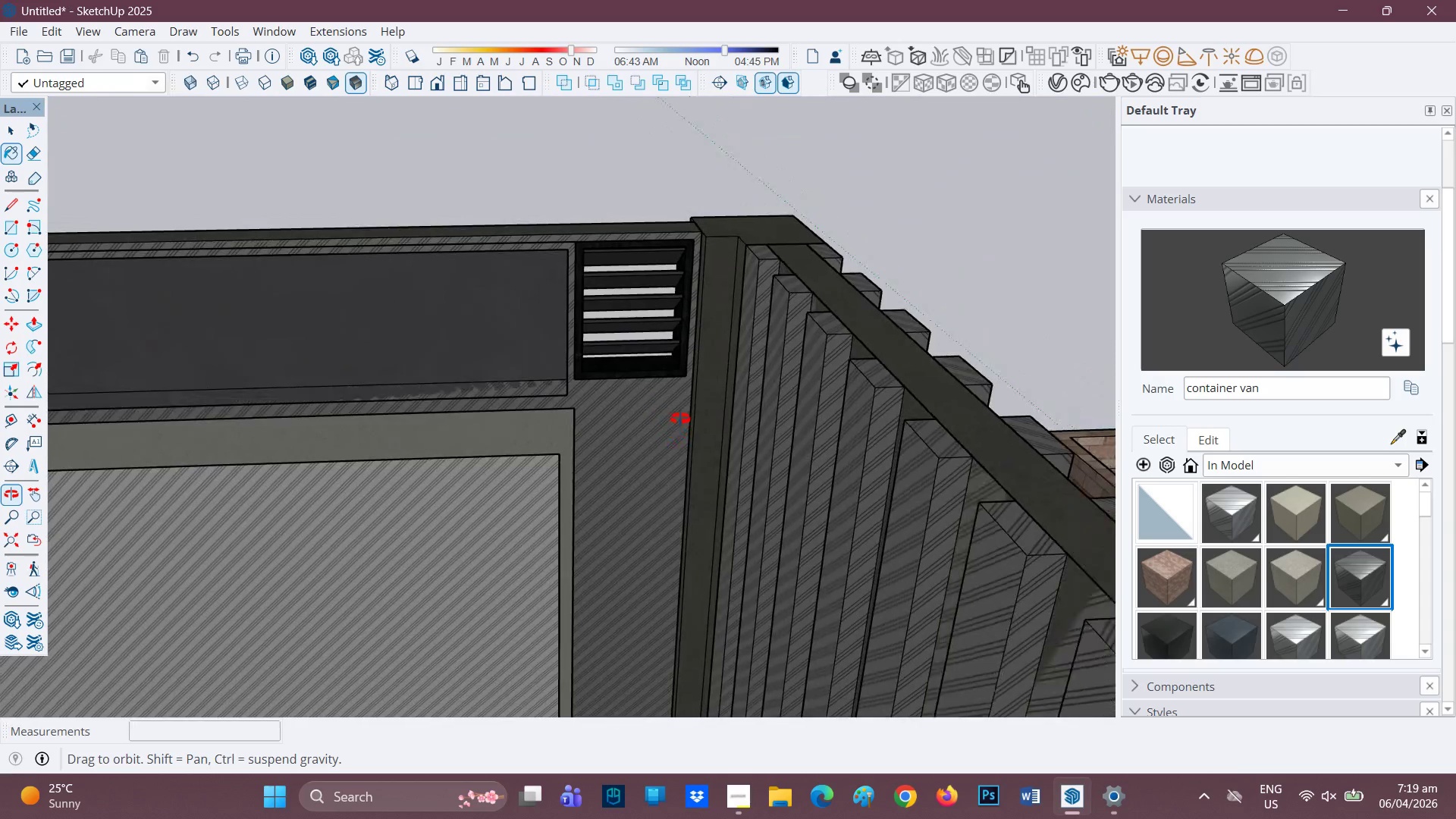 
scroll: coordinate [523, 371], scroll_direction: up, amount: 1.0
 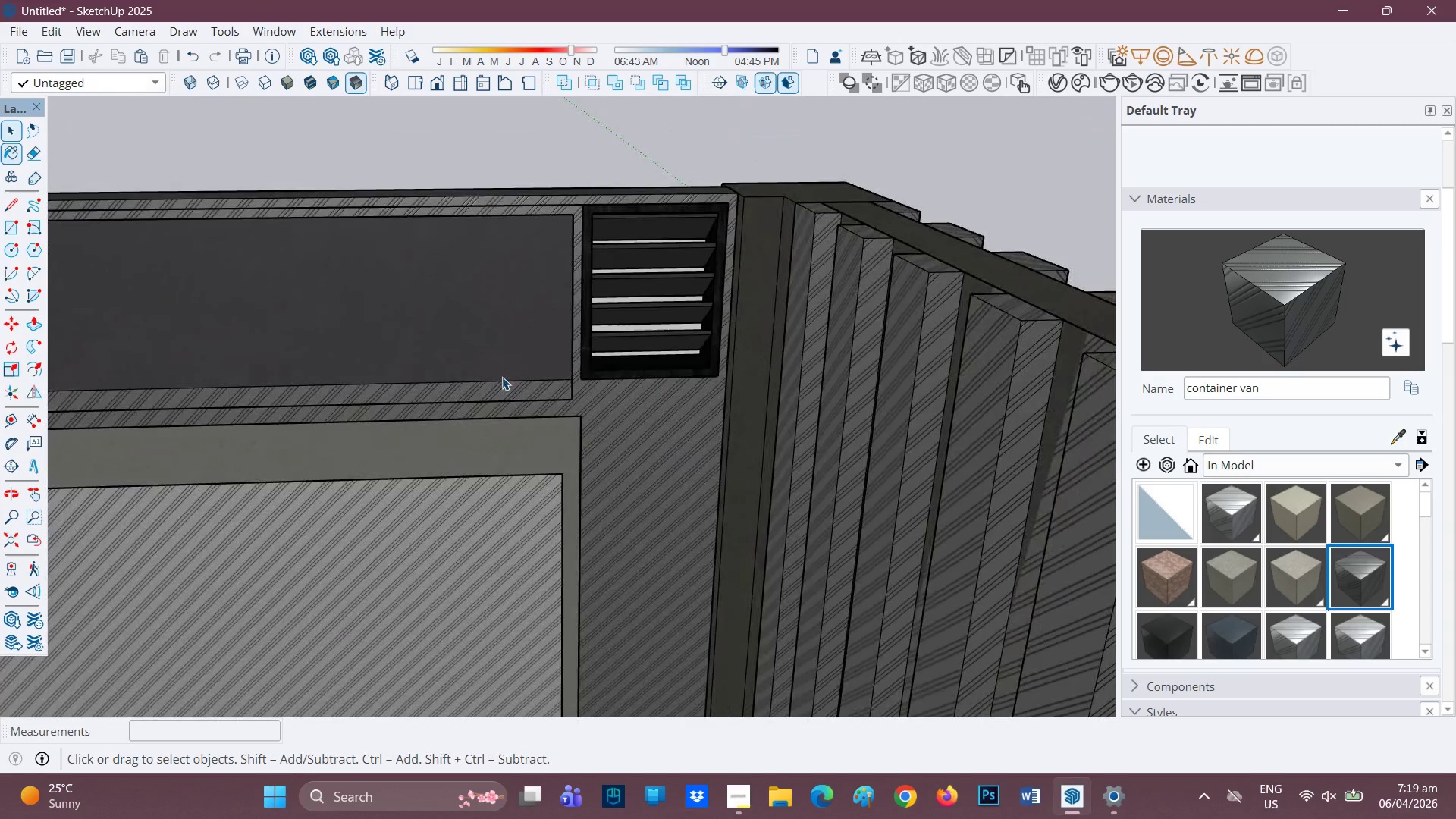 
left_click([502, 375])
 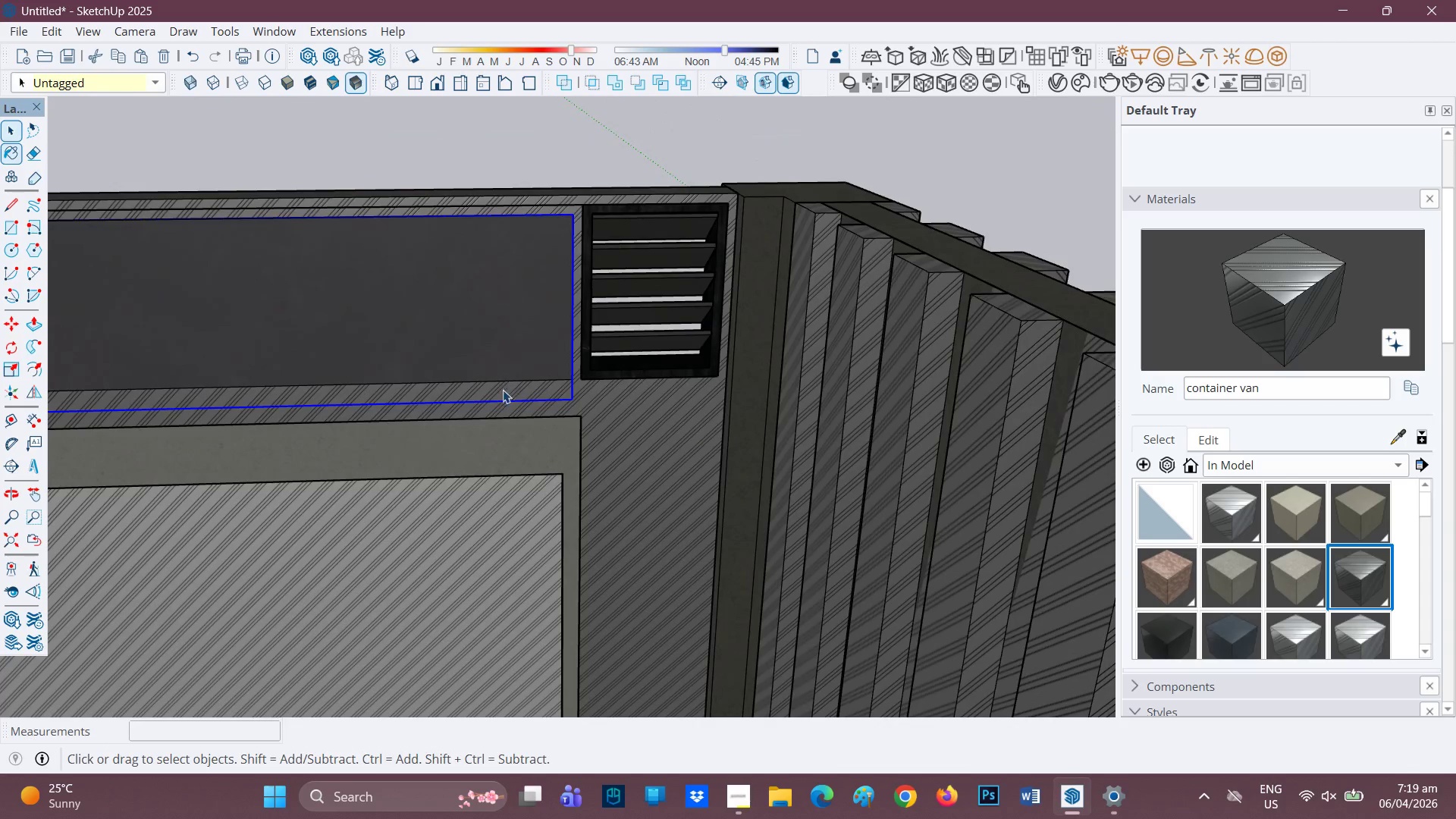 
left_click([502, 393])
 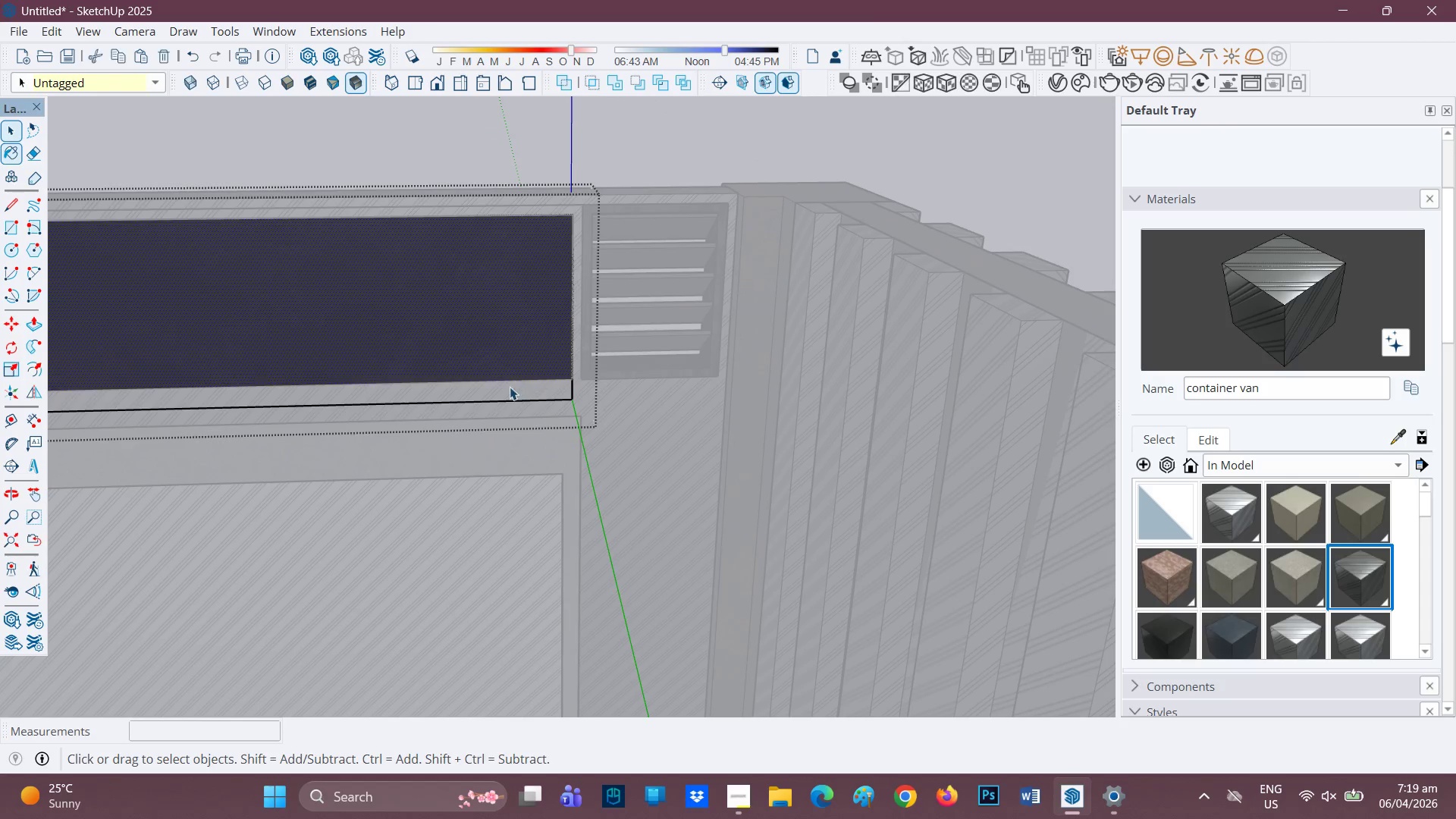 
left_click_drag(start_coordinate=[502, 388], to_coordinate=[498, 392])
 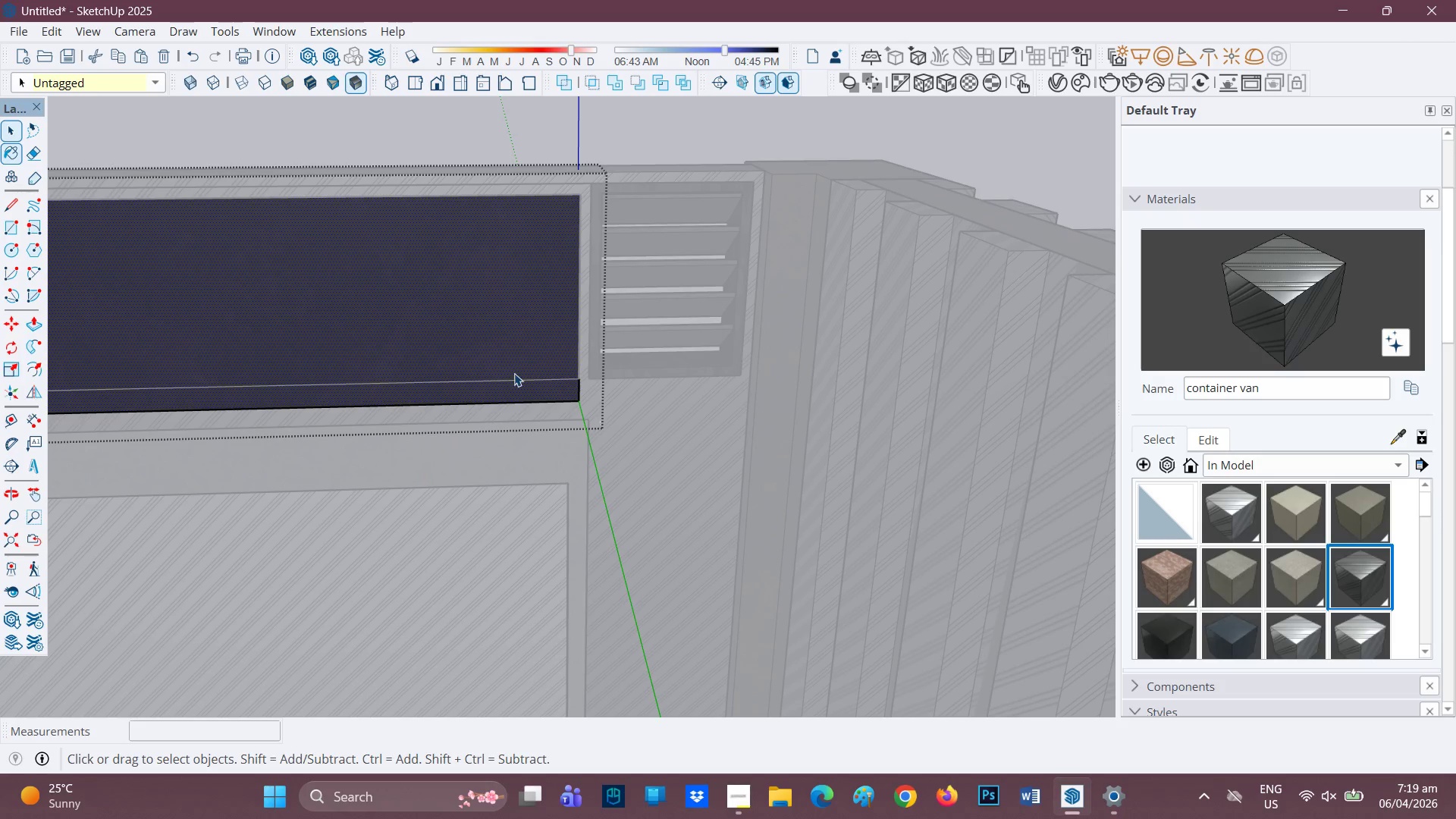 
scroll: coordinate [488, 390], scroll_direction: up, amount: 10.0
 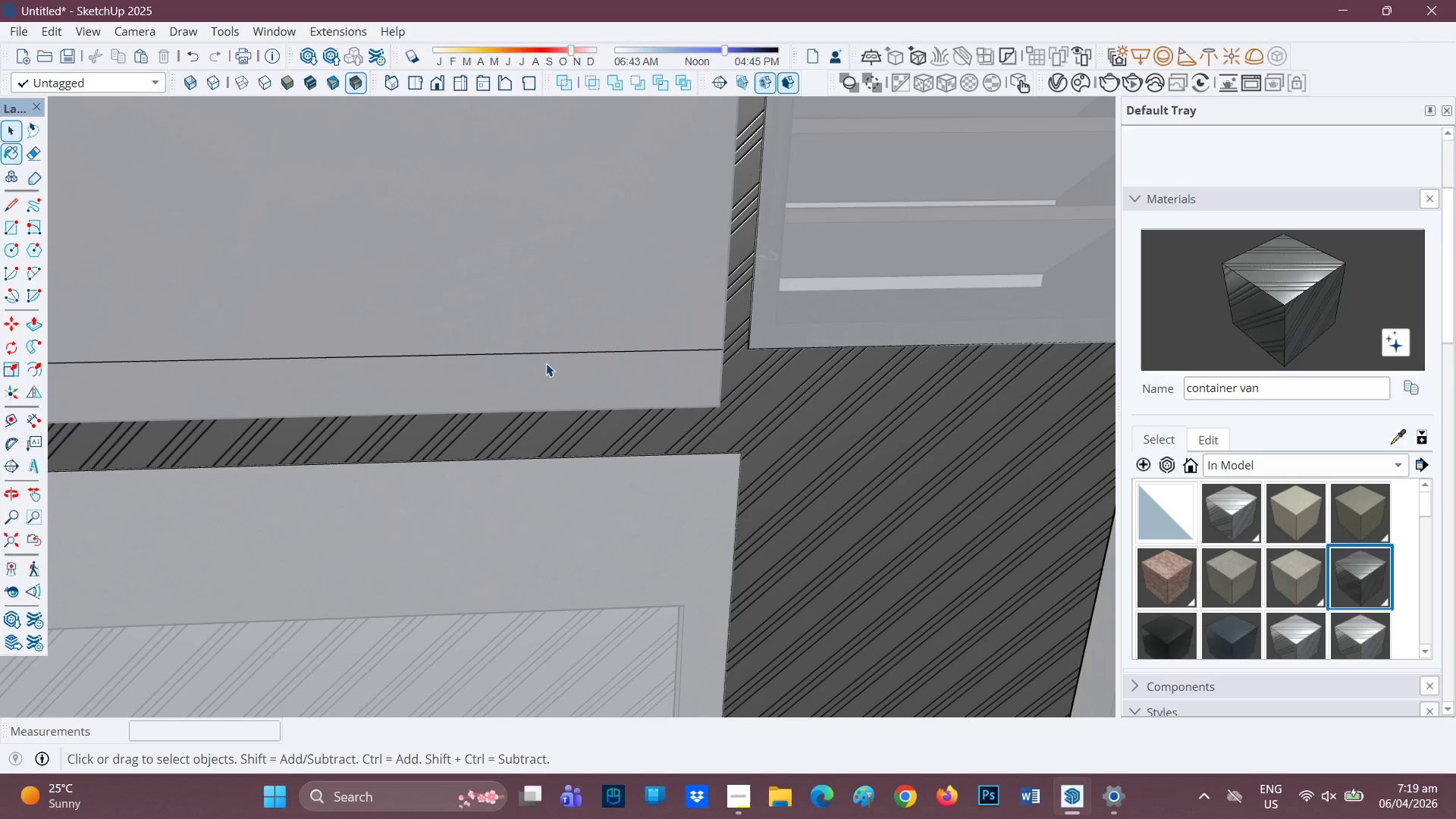 
left_click([535, 378])
 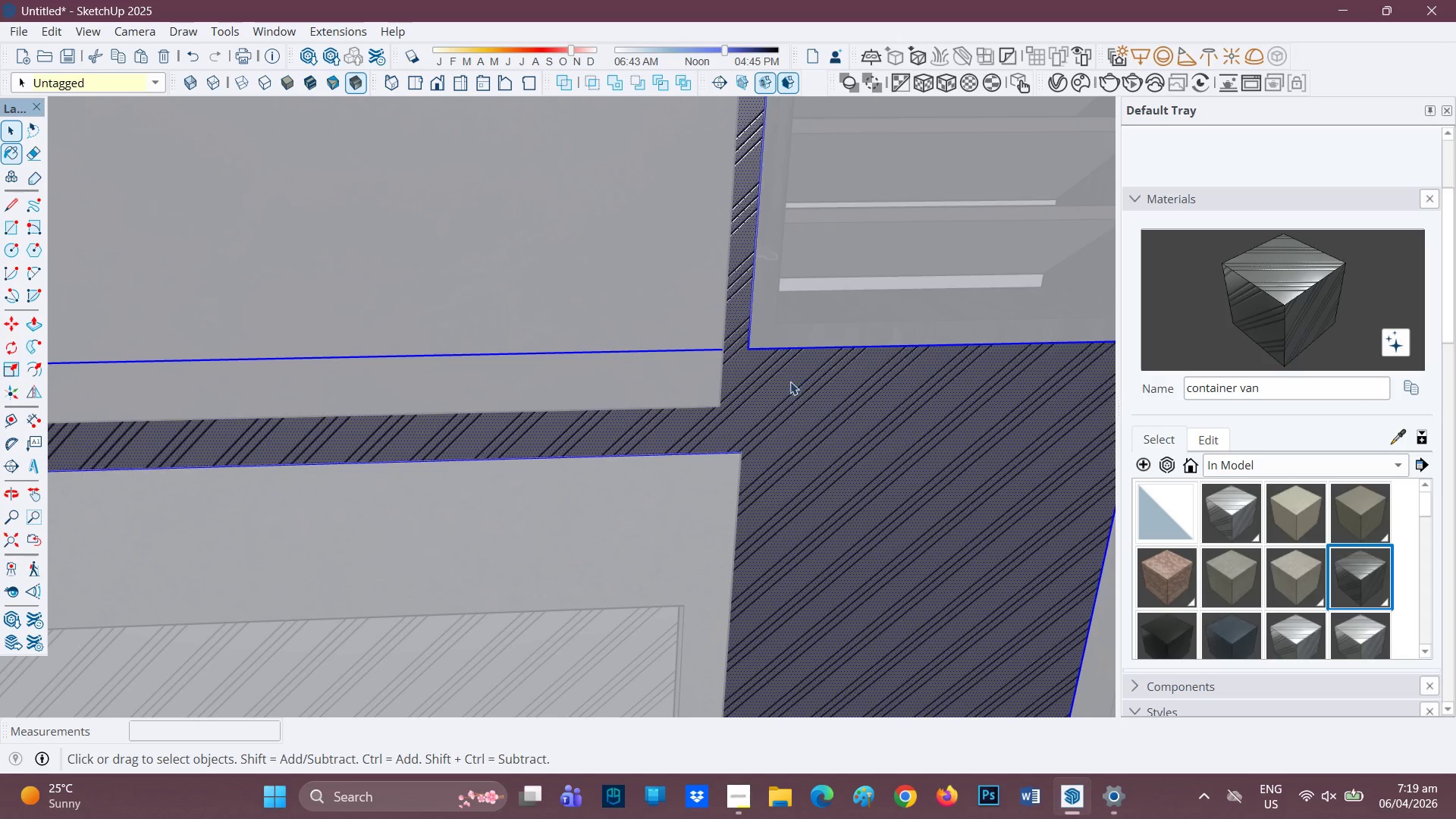 
scroll: coordinate [589, 362], scroll_direction: up, amount: 7.0
 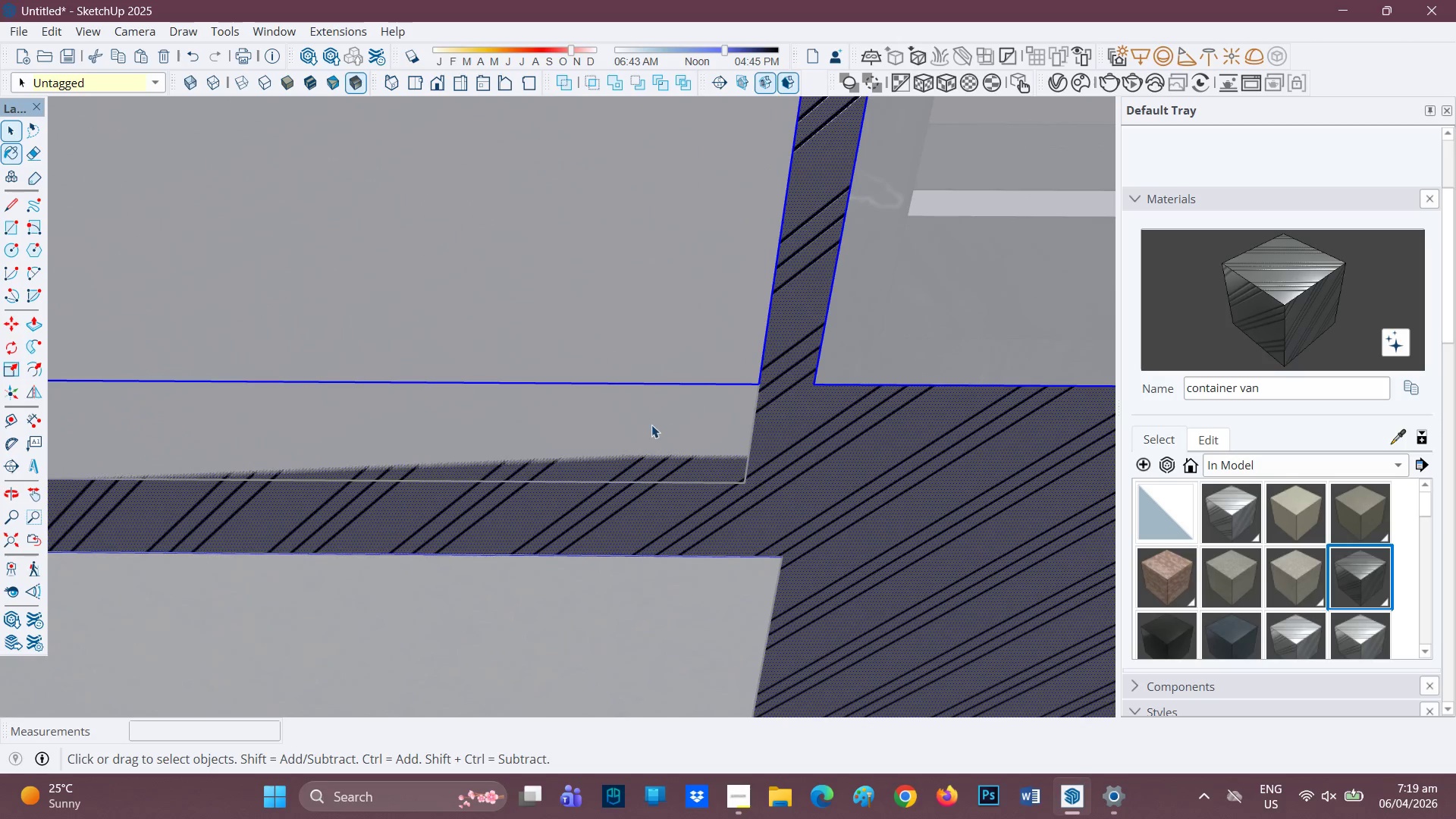 
left_click([651, 423])
 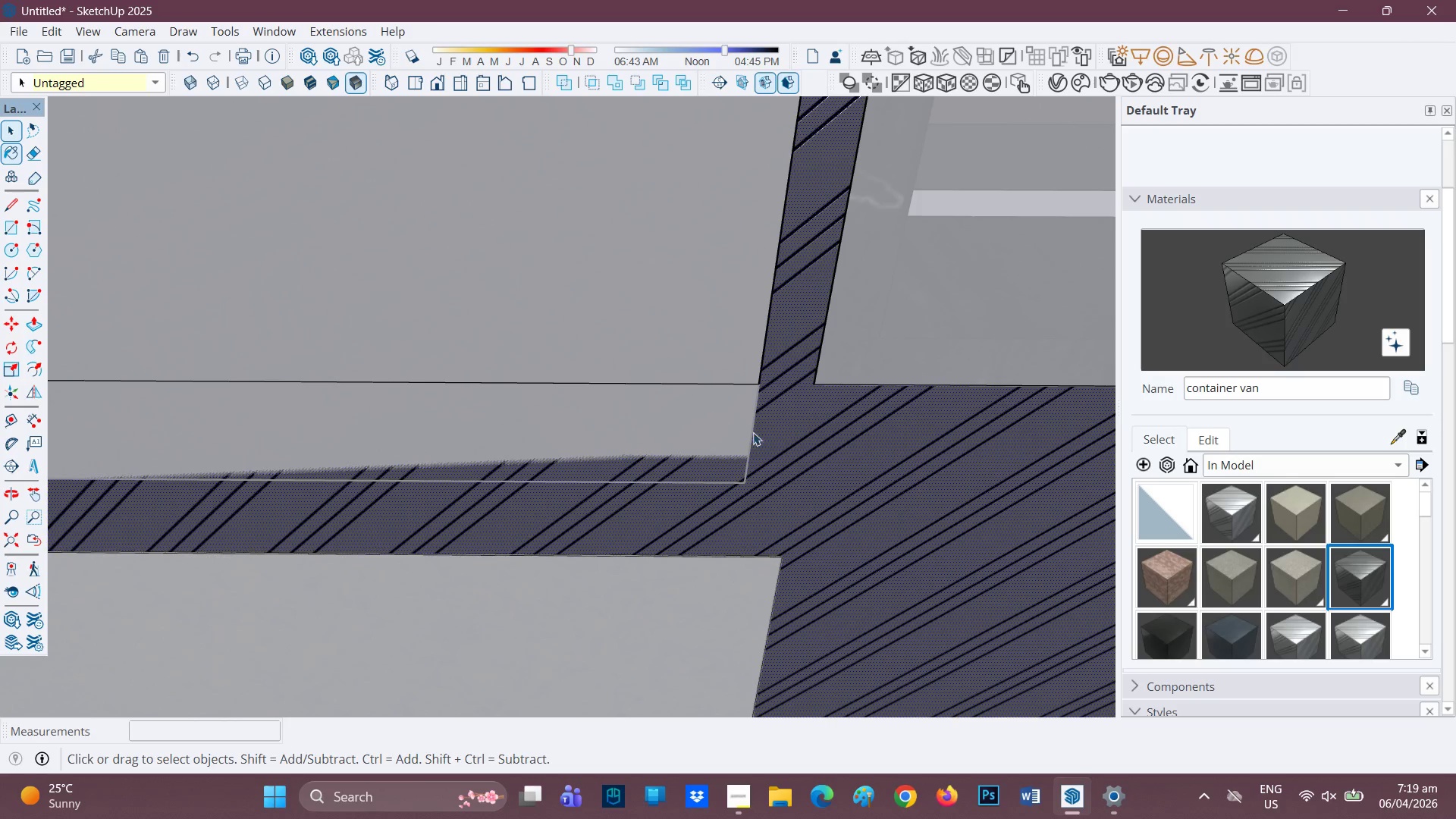 
scroll: coordinate [734, 436], scroll_direction: down, amount: 1.0
 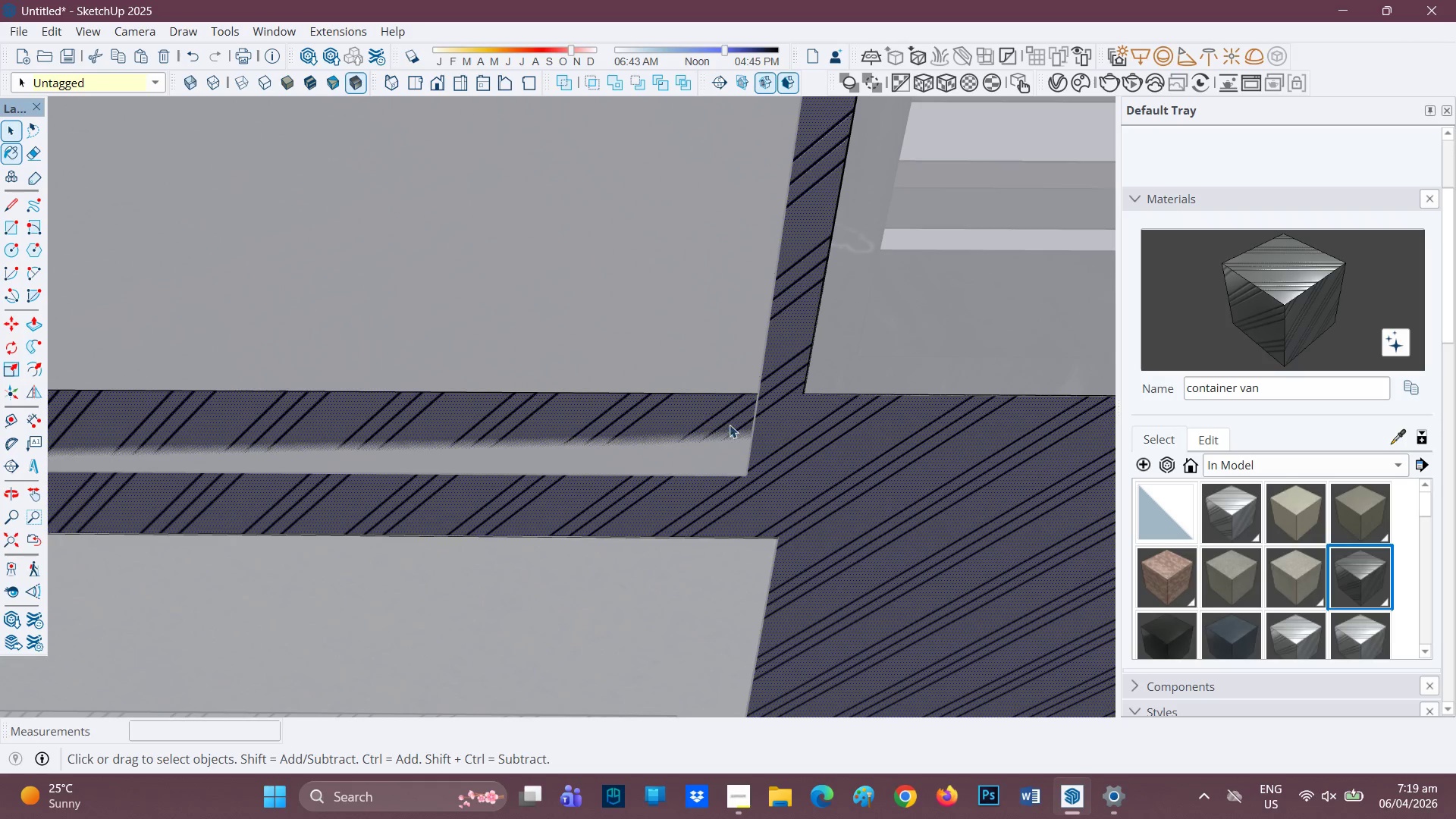 
scroll: coordinate [785, 447], scroll_direction: none, amount: 0.0
 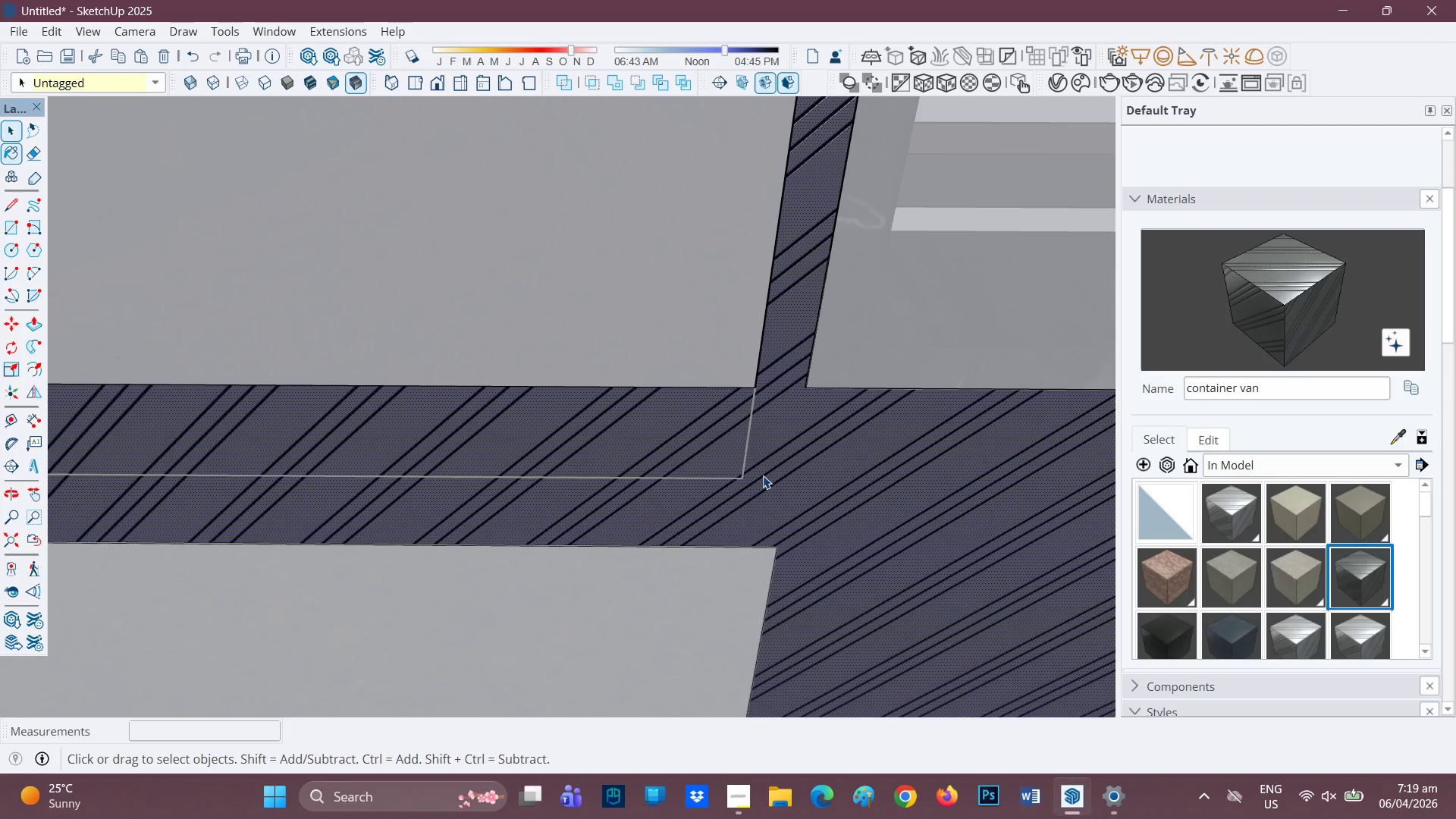 
key(P)
 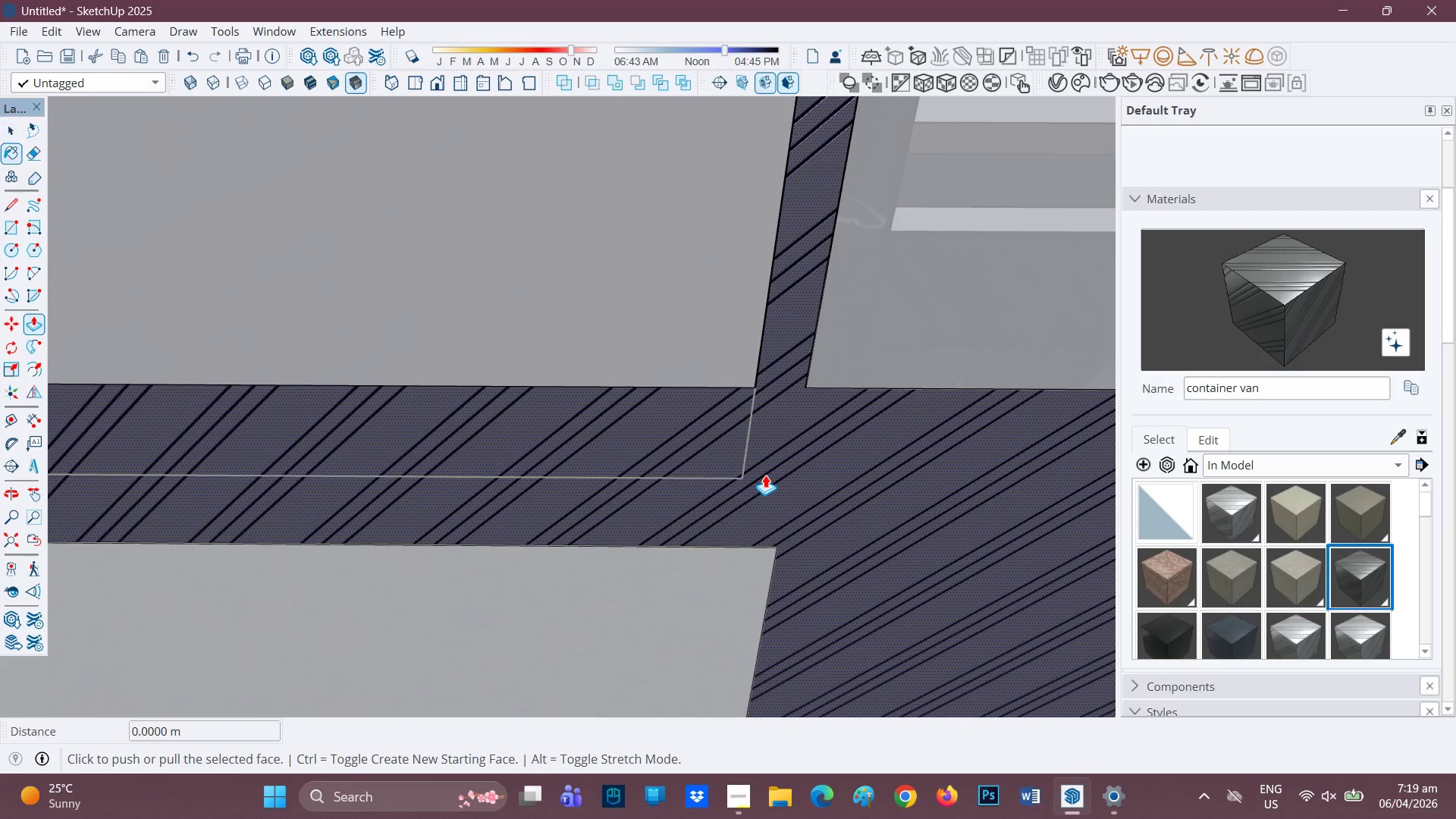 
left_click([765, 475])
 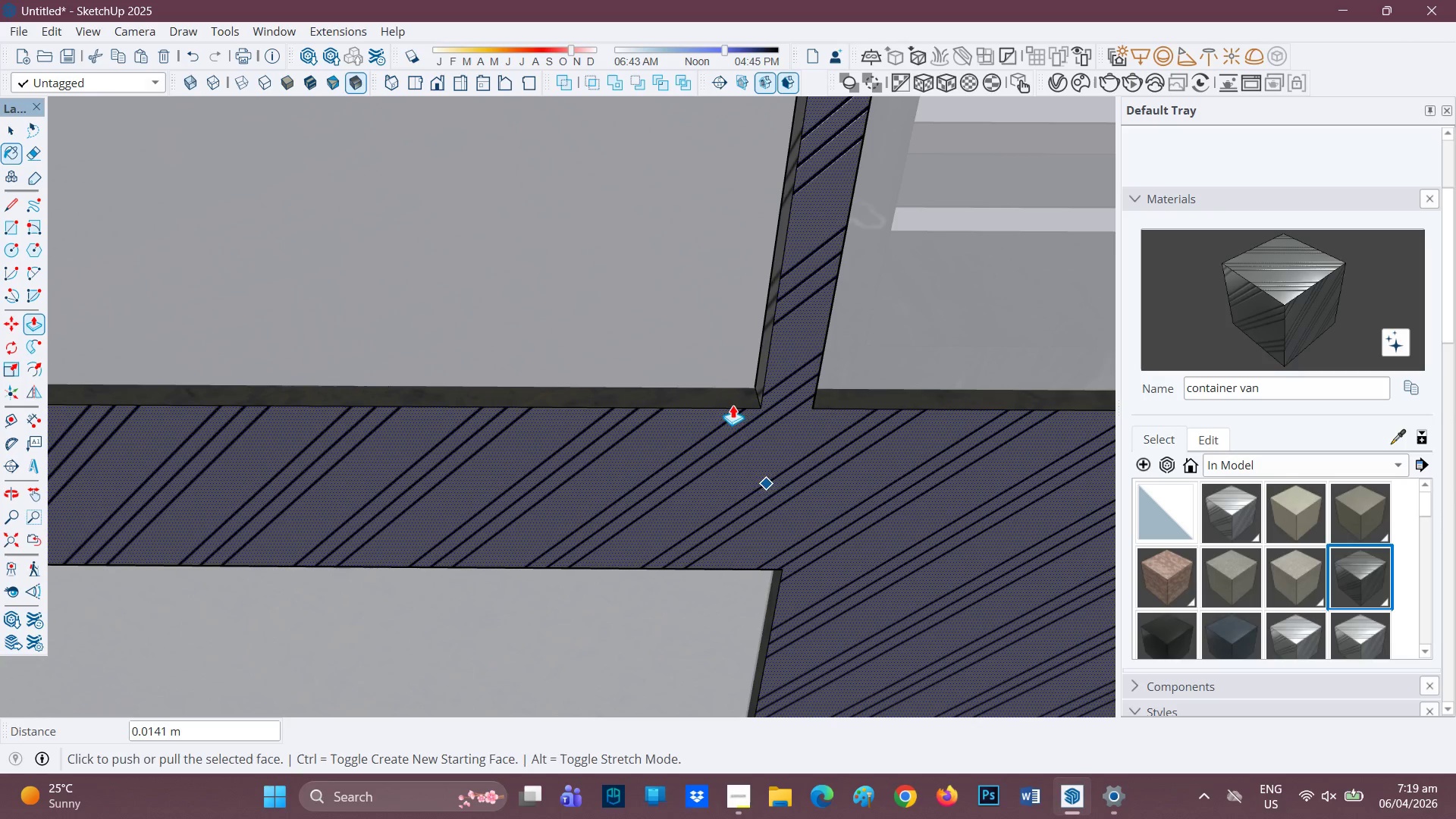 
scroll: coordinate [673, 386], scroll_direction: up, amount: 1.0
 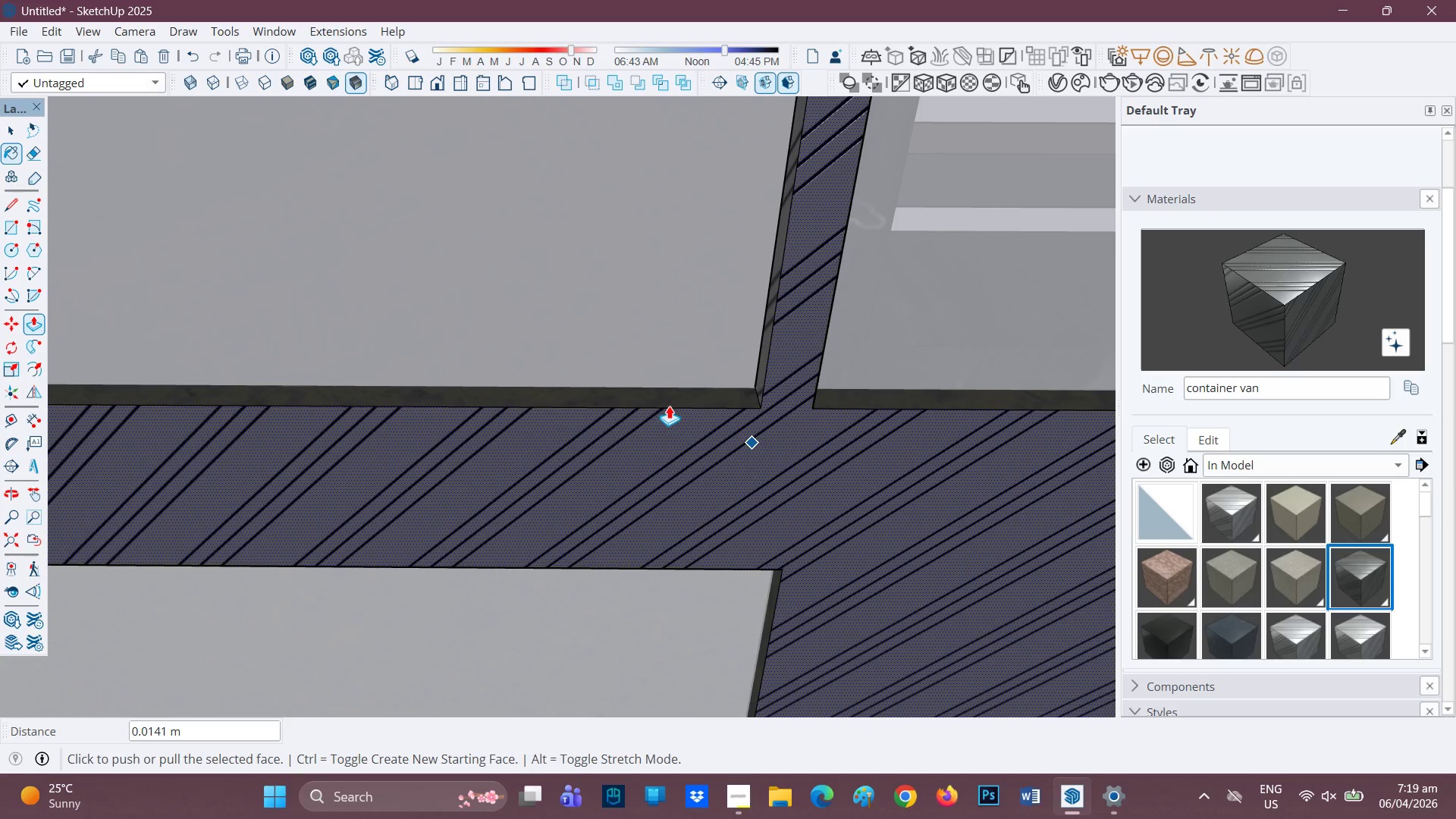 
key(P)
 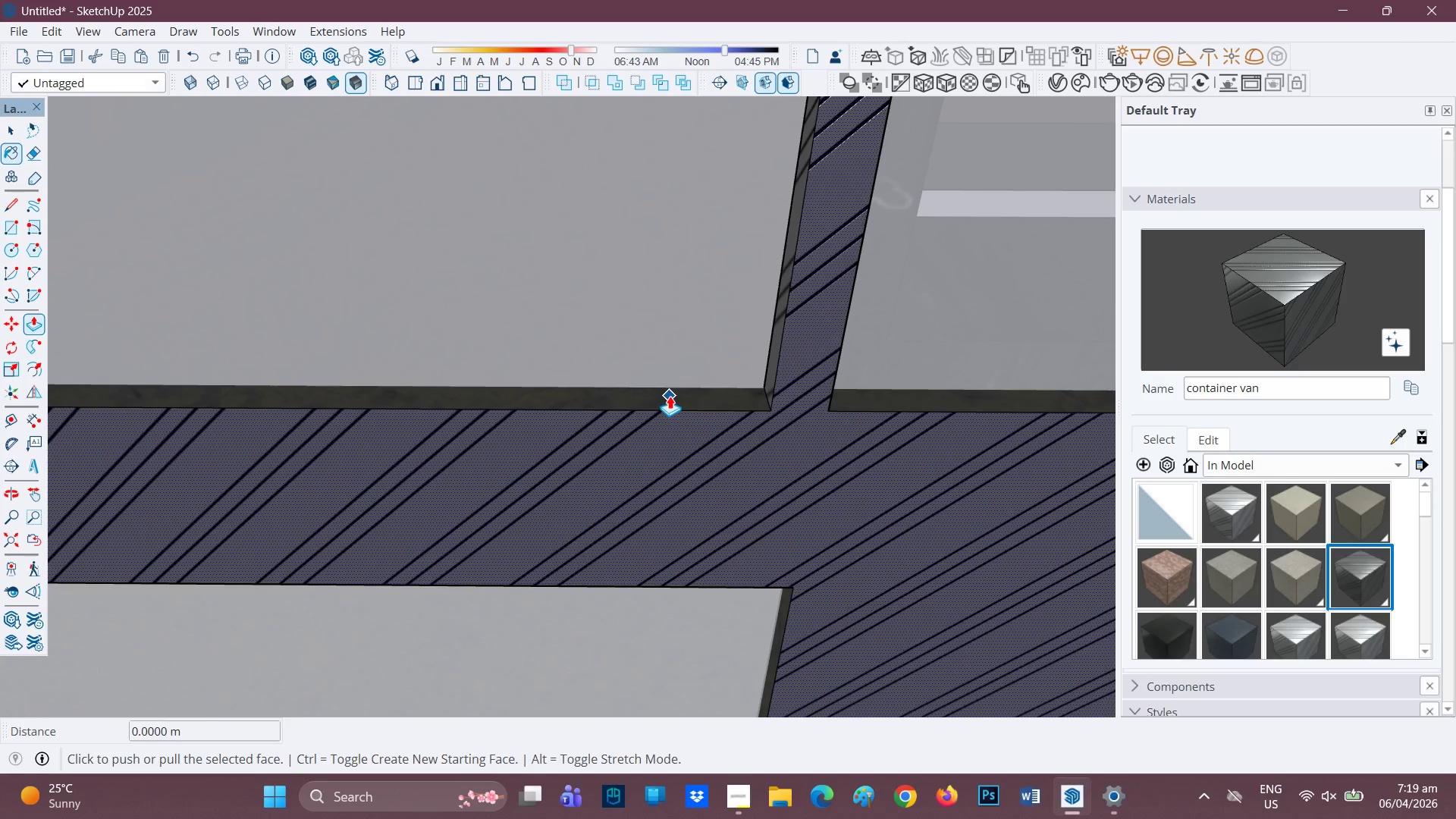 
key(Space)
 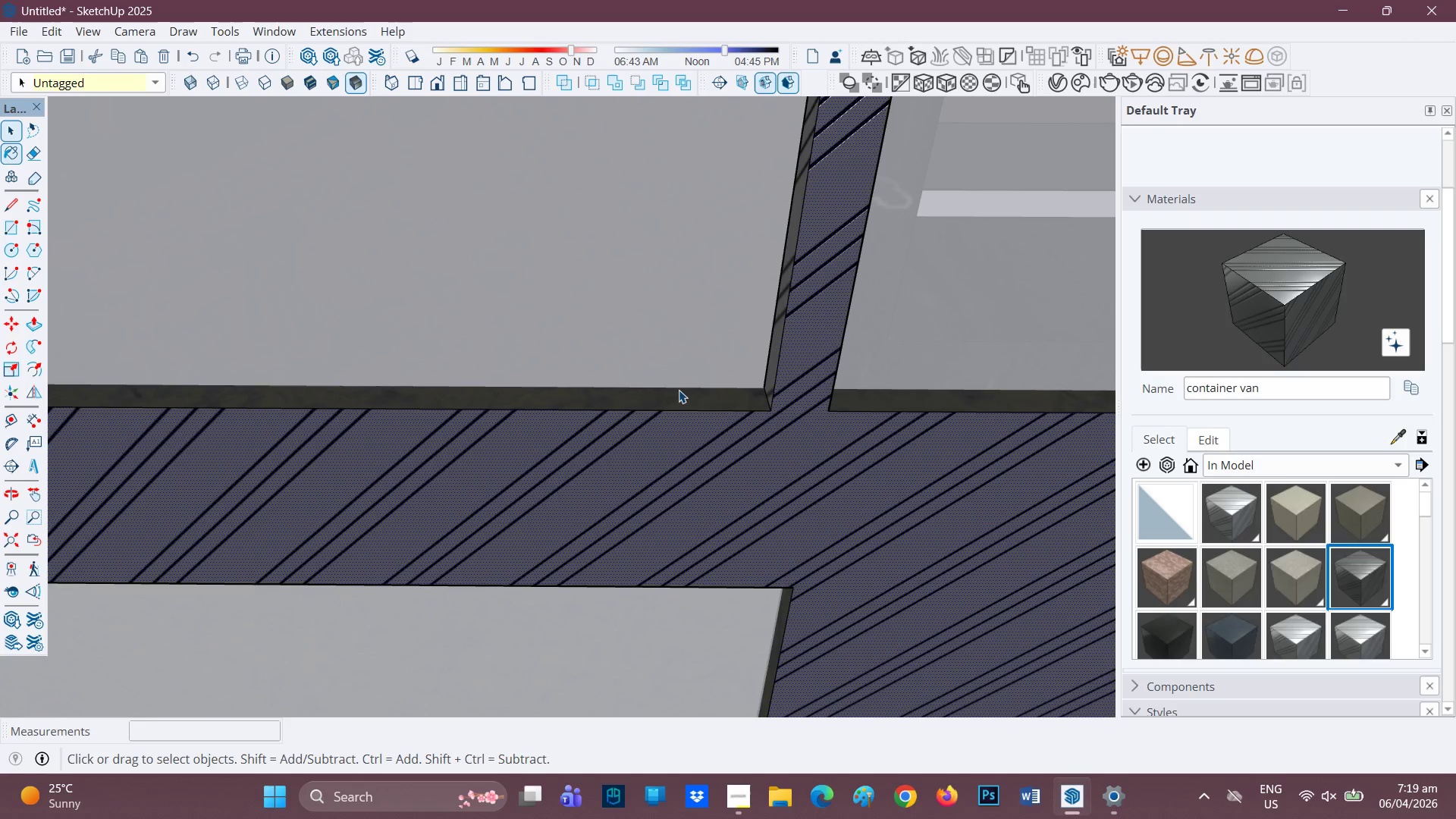 
left_click([679, 388])
 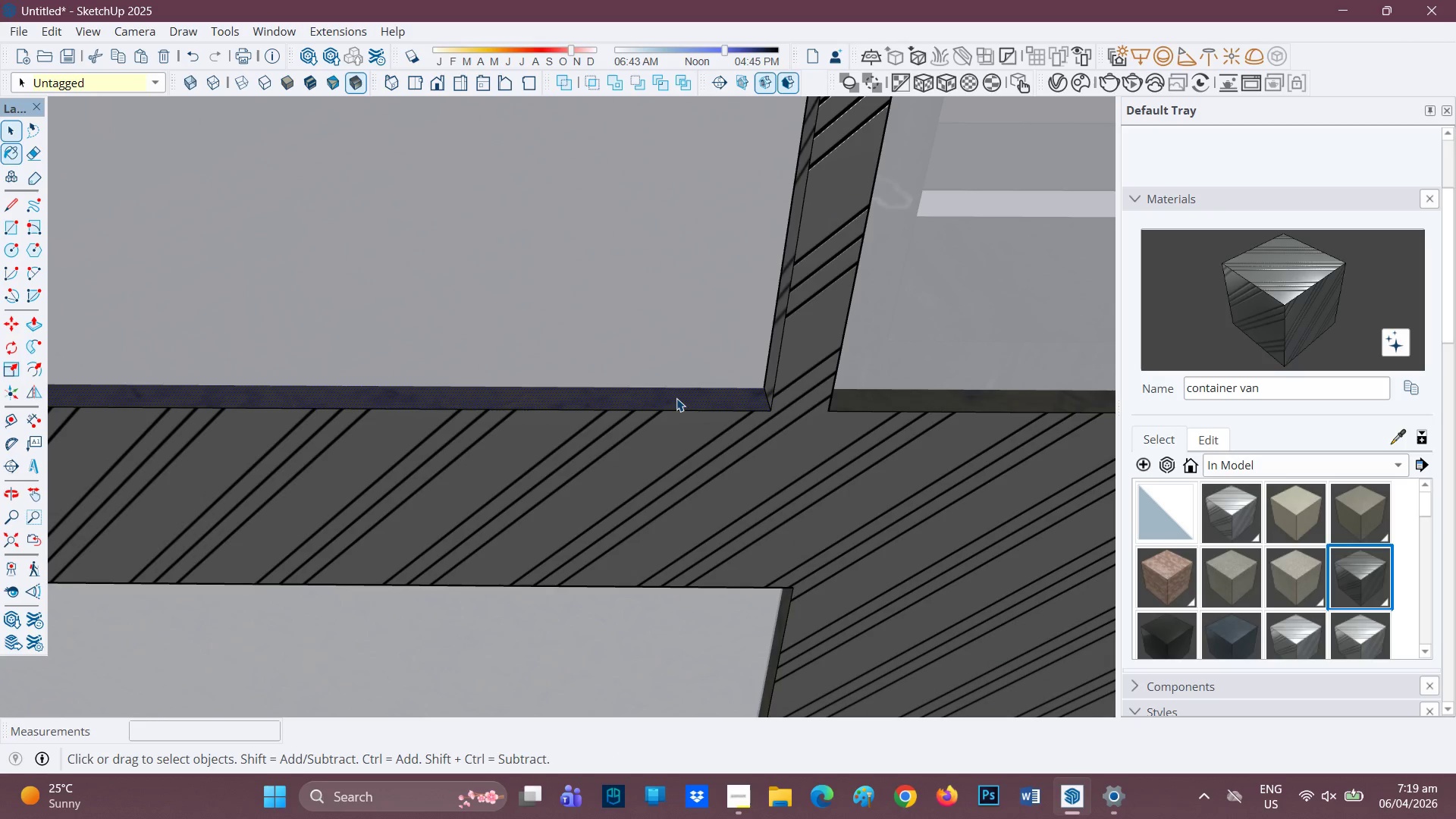 
key(P)
 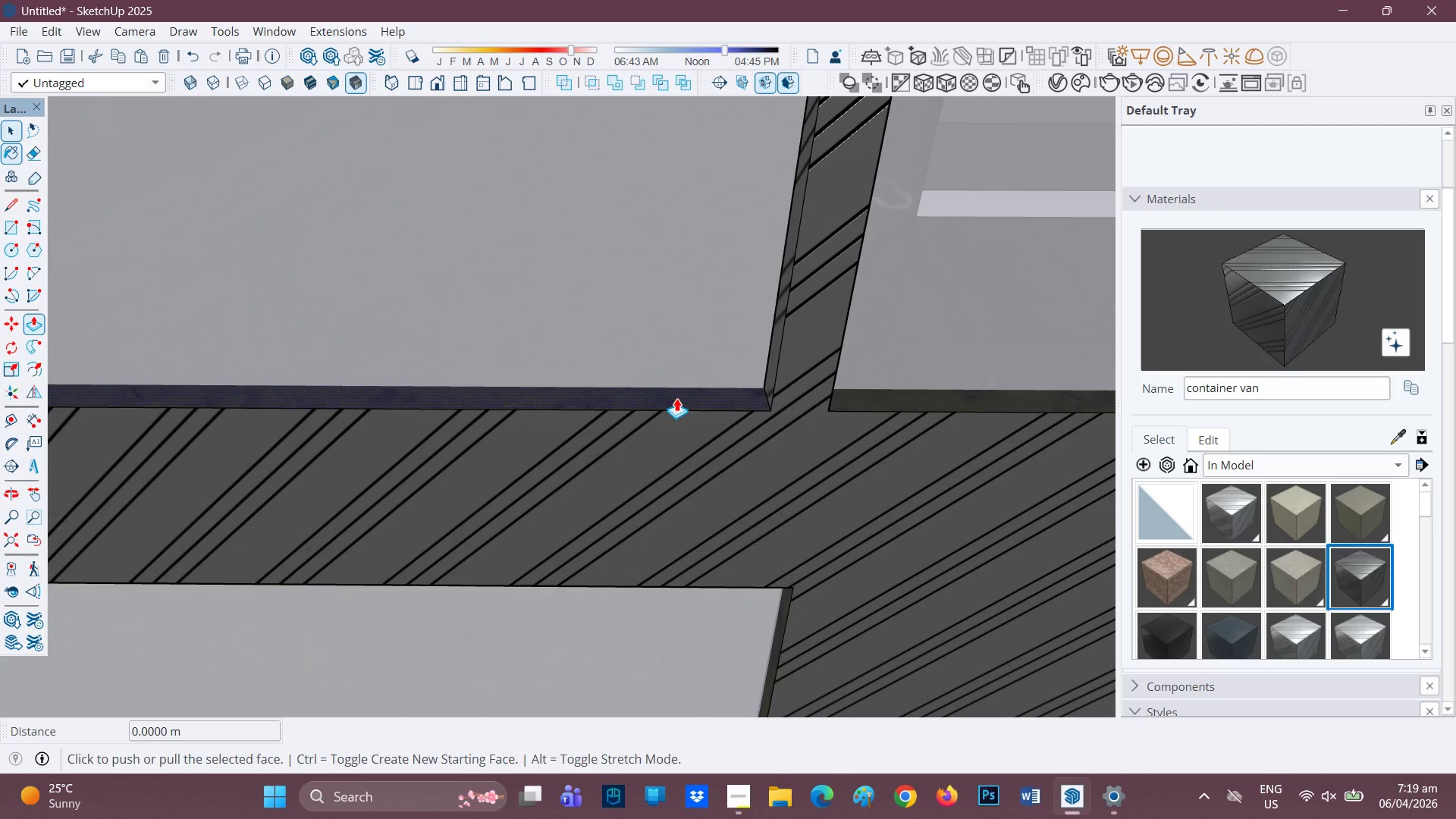 
left_click([676, 398])
 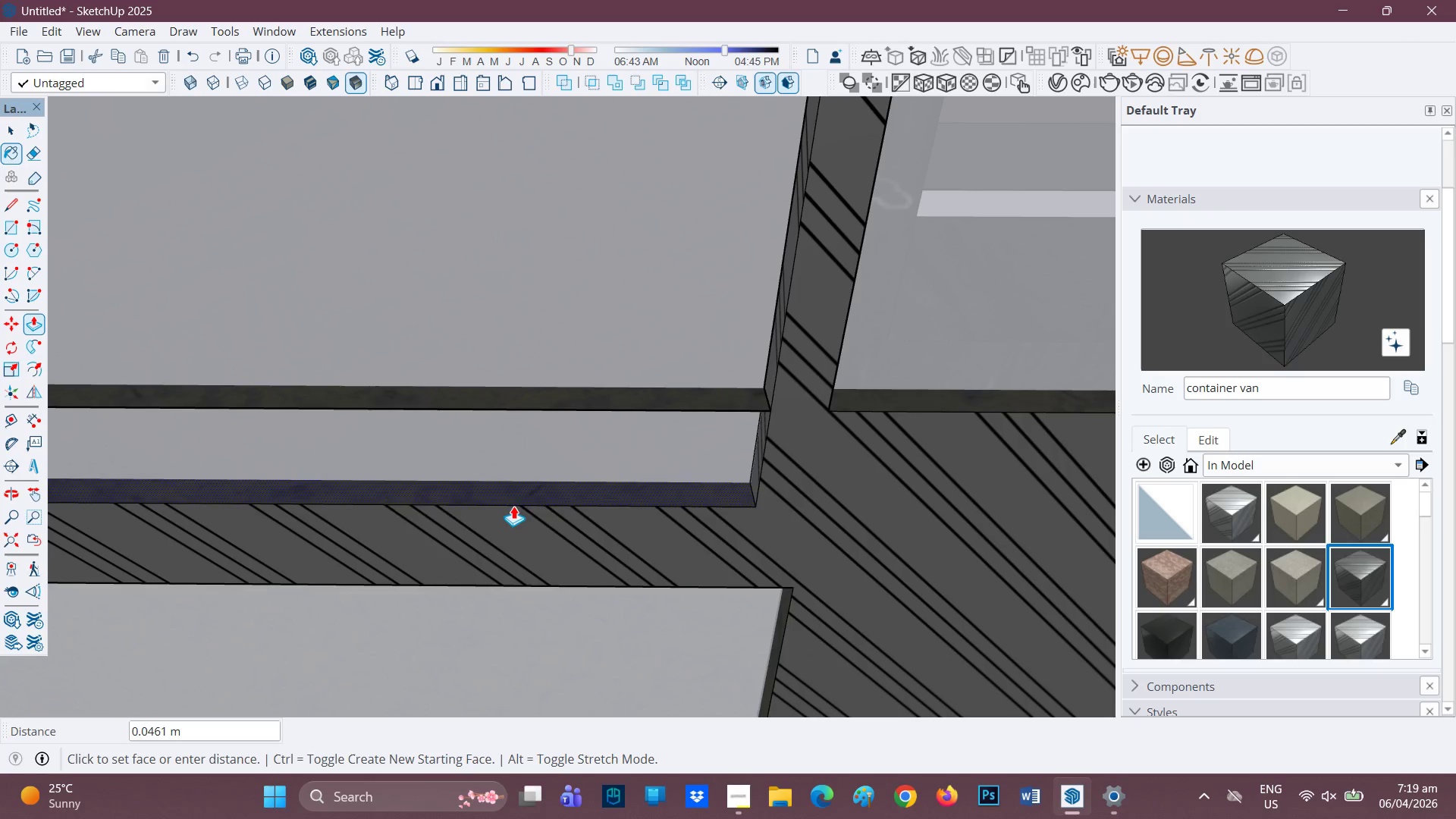 
key(Space)
 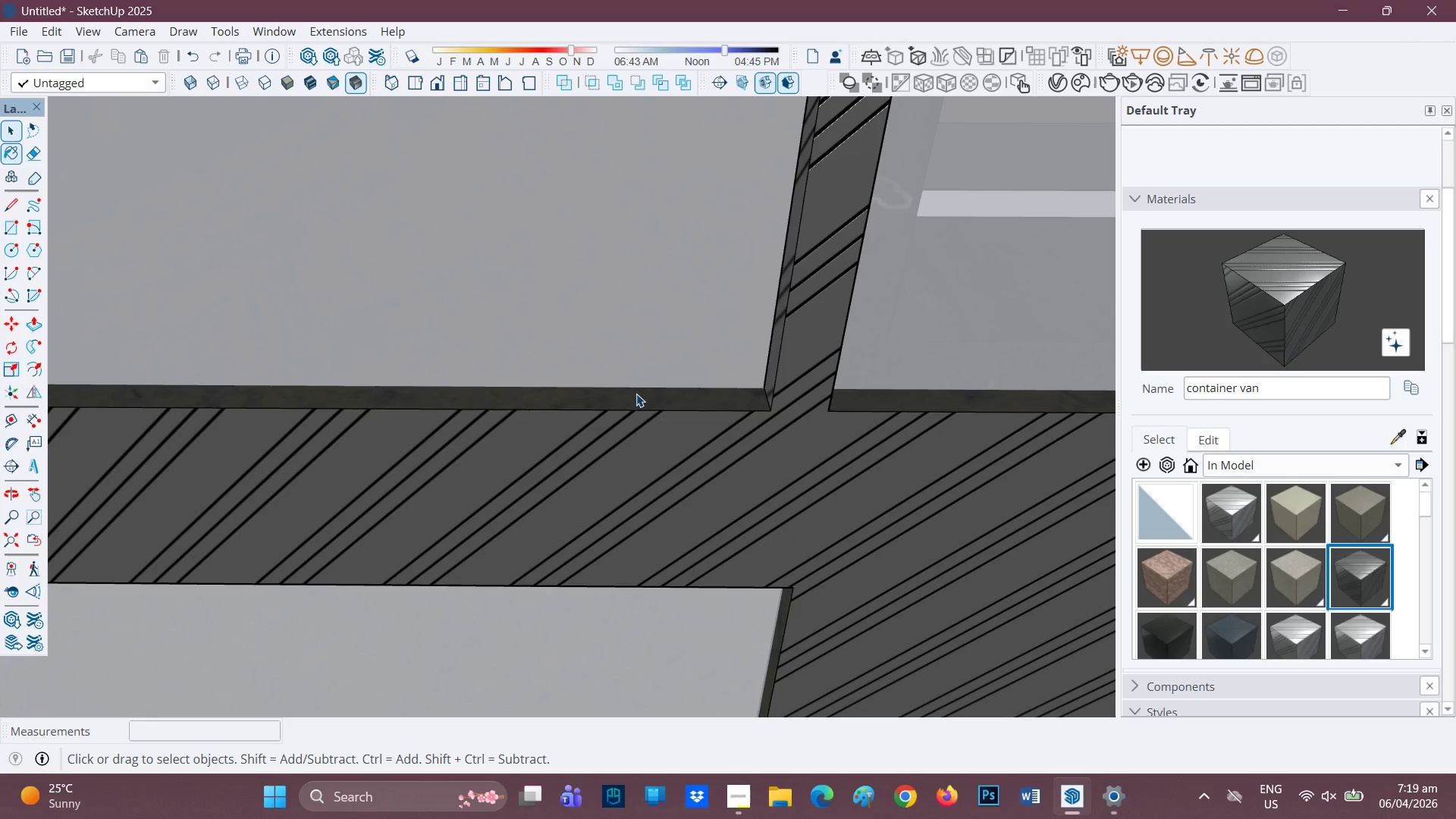 
left_click_drag(start_coordinate=[642, 395], to_coordinate=[646, 394])
 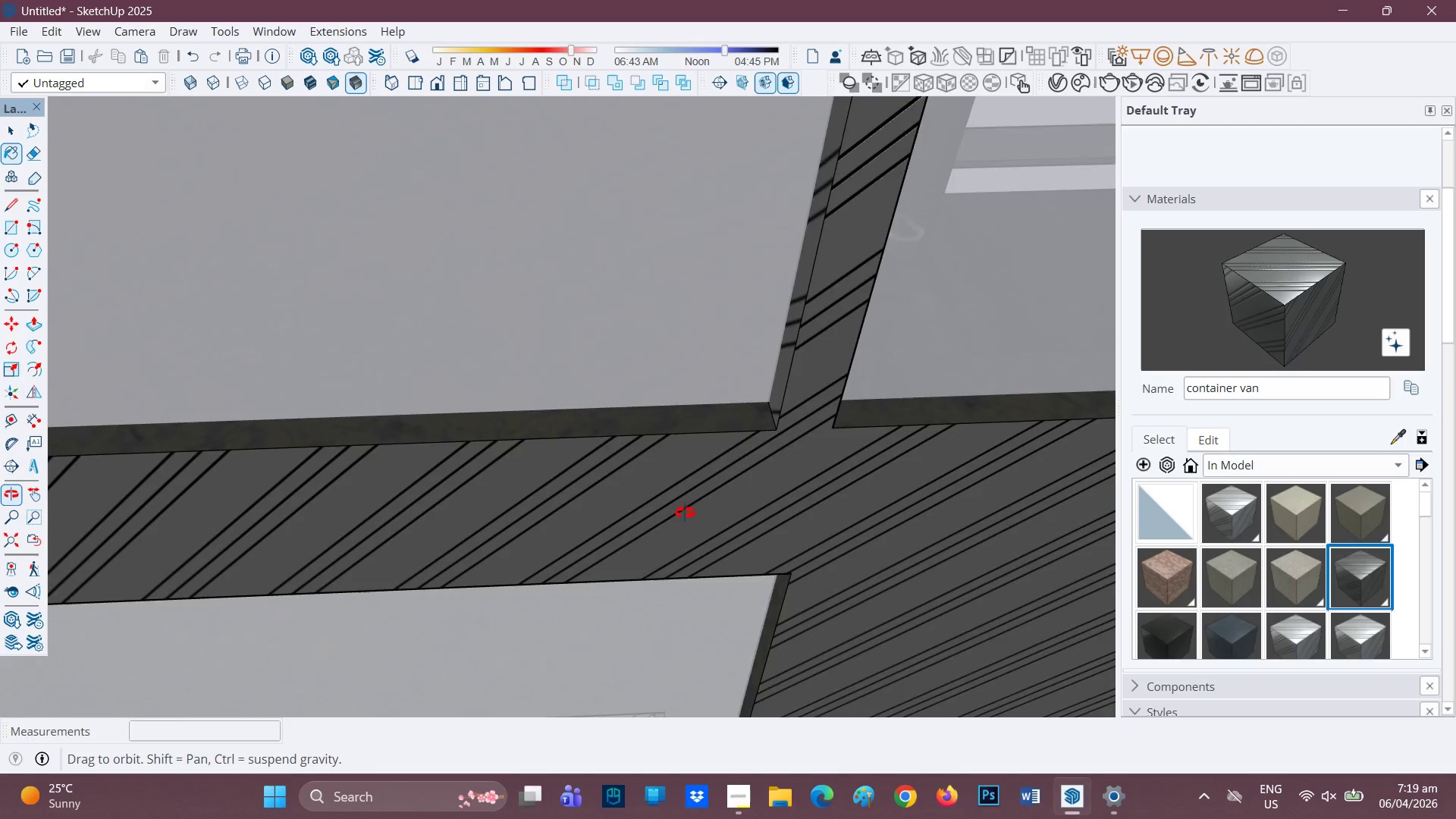 
key(Space)
 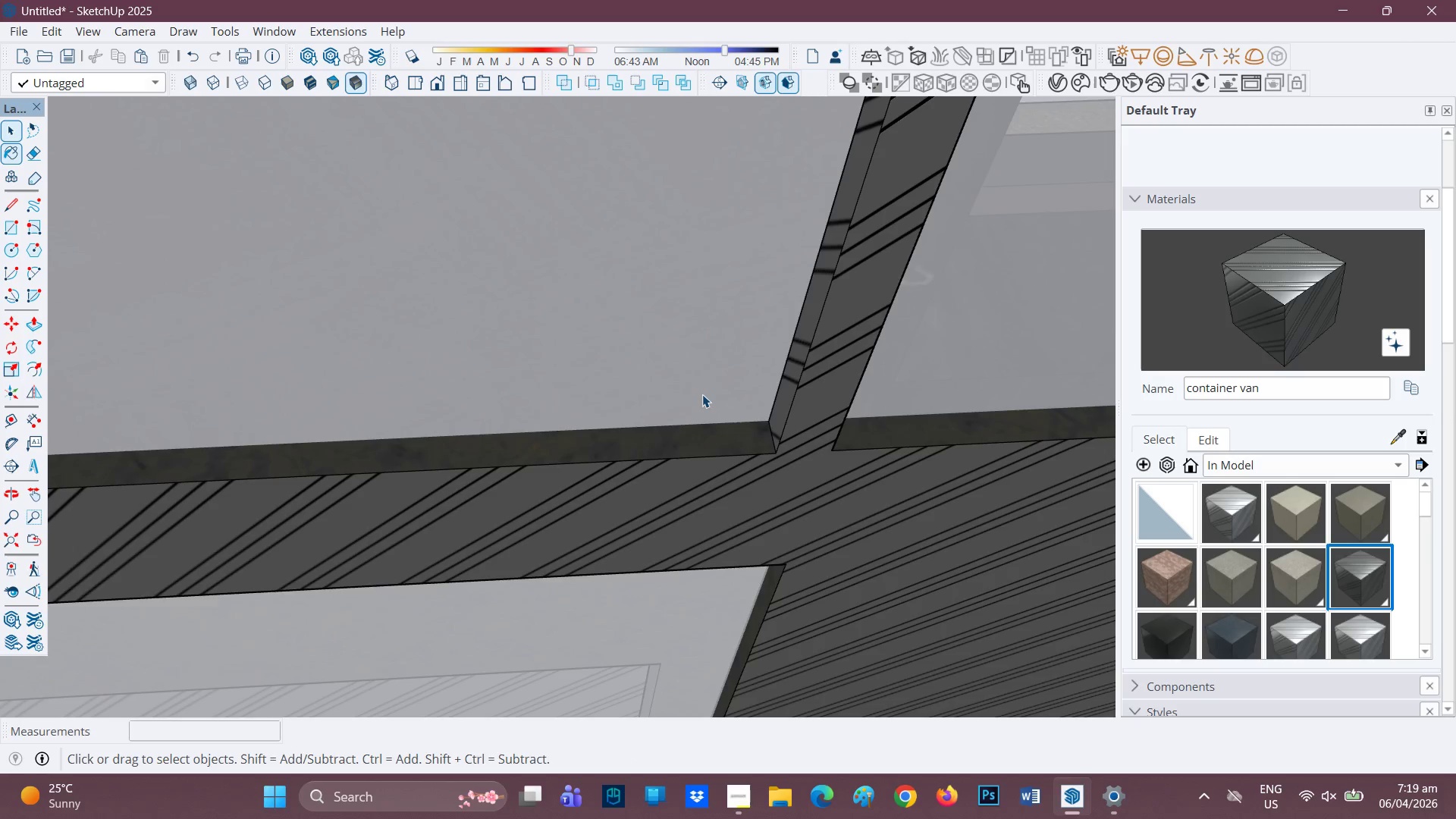 
scroll: coordinate [689, 417], scroll_direction: up, amount: 3.0
 